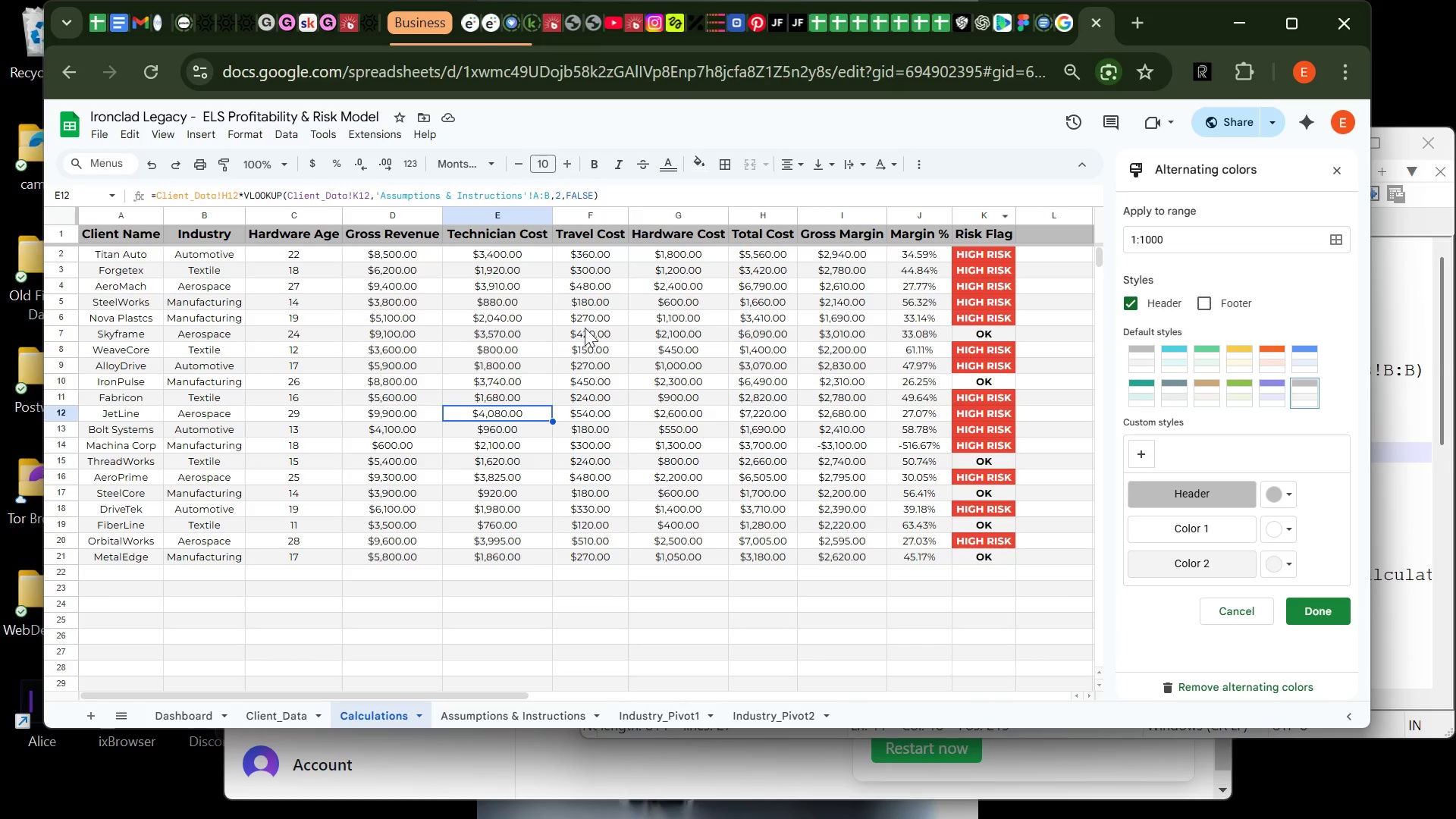 
wait(13.64)
 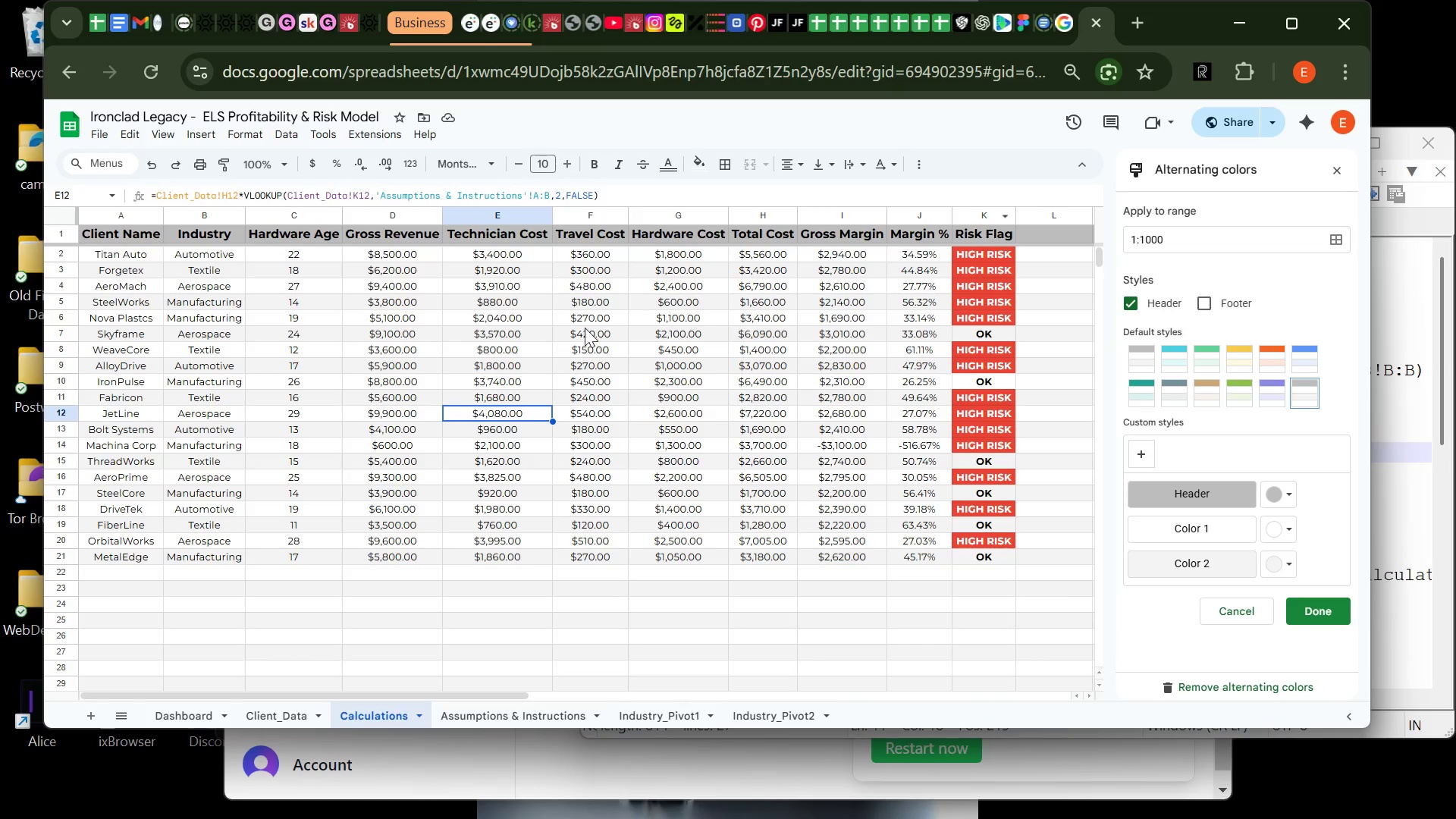 
left_click([629, 713])
 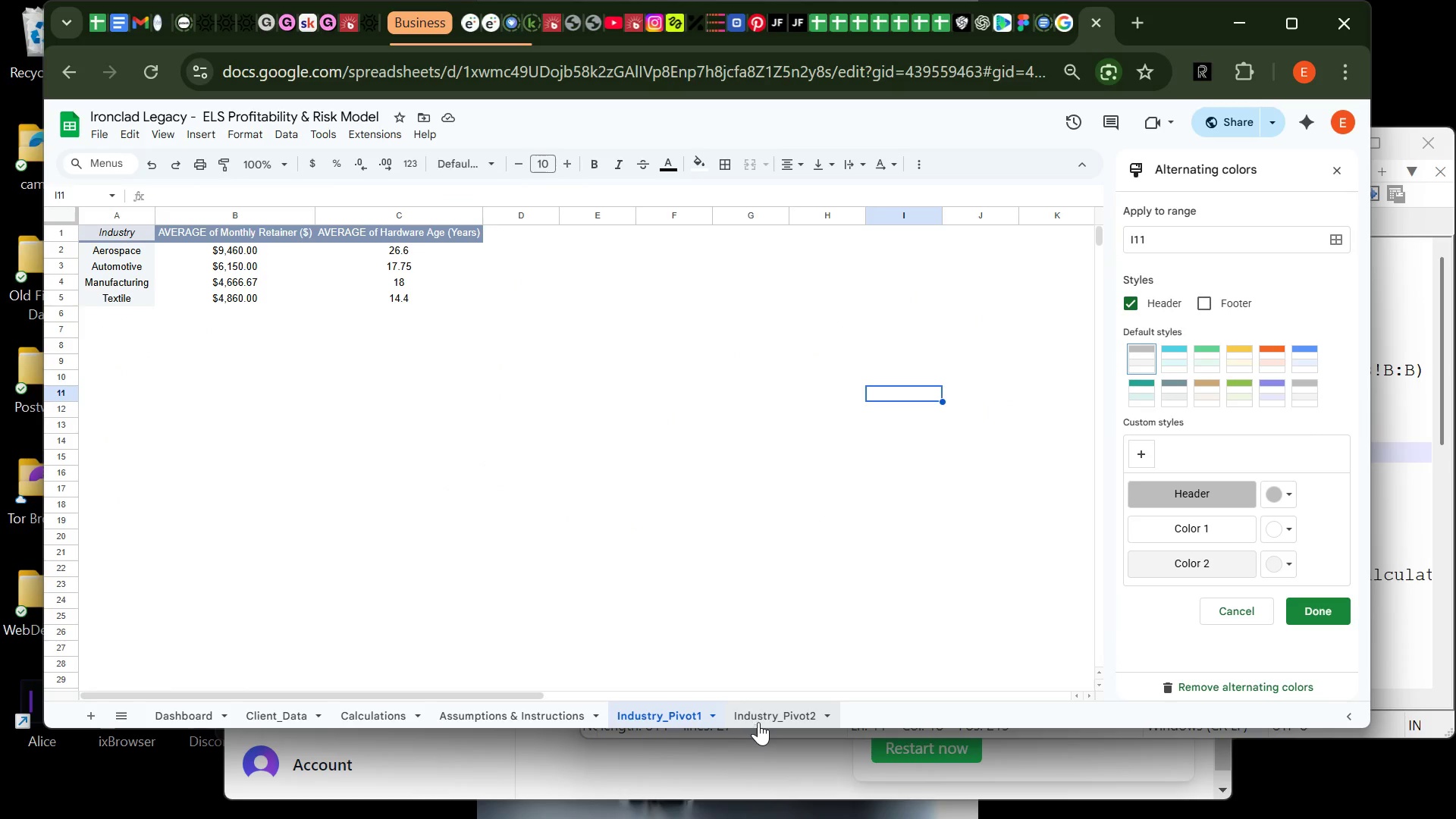 
left_click([760, 720])
 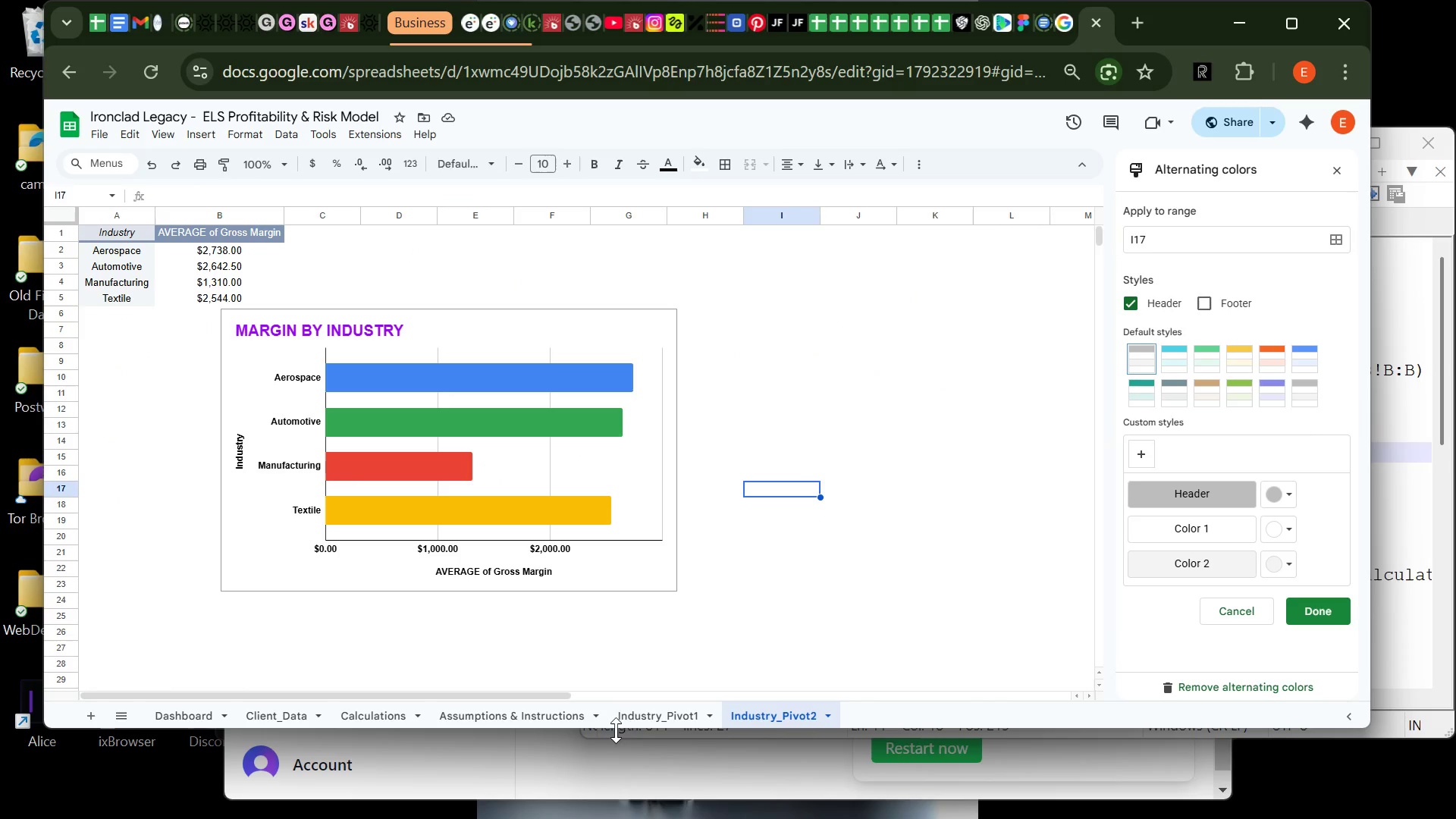 
left_click([651, 720])
 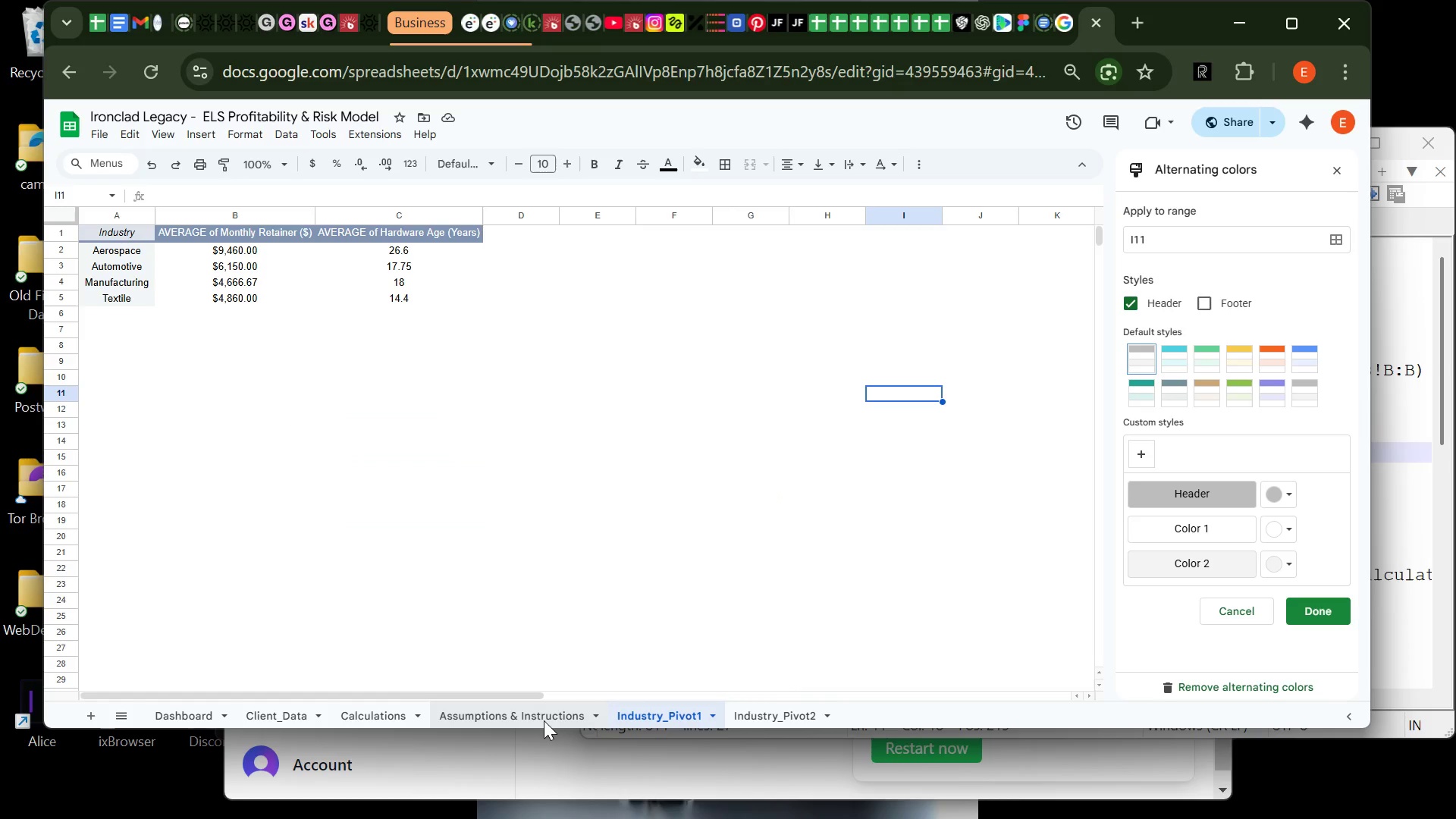 
left_click([544, 720])
 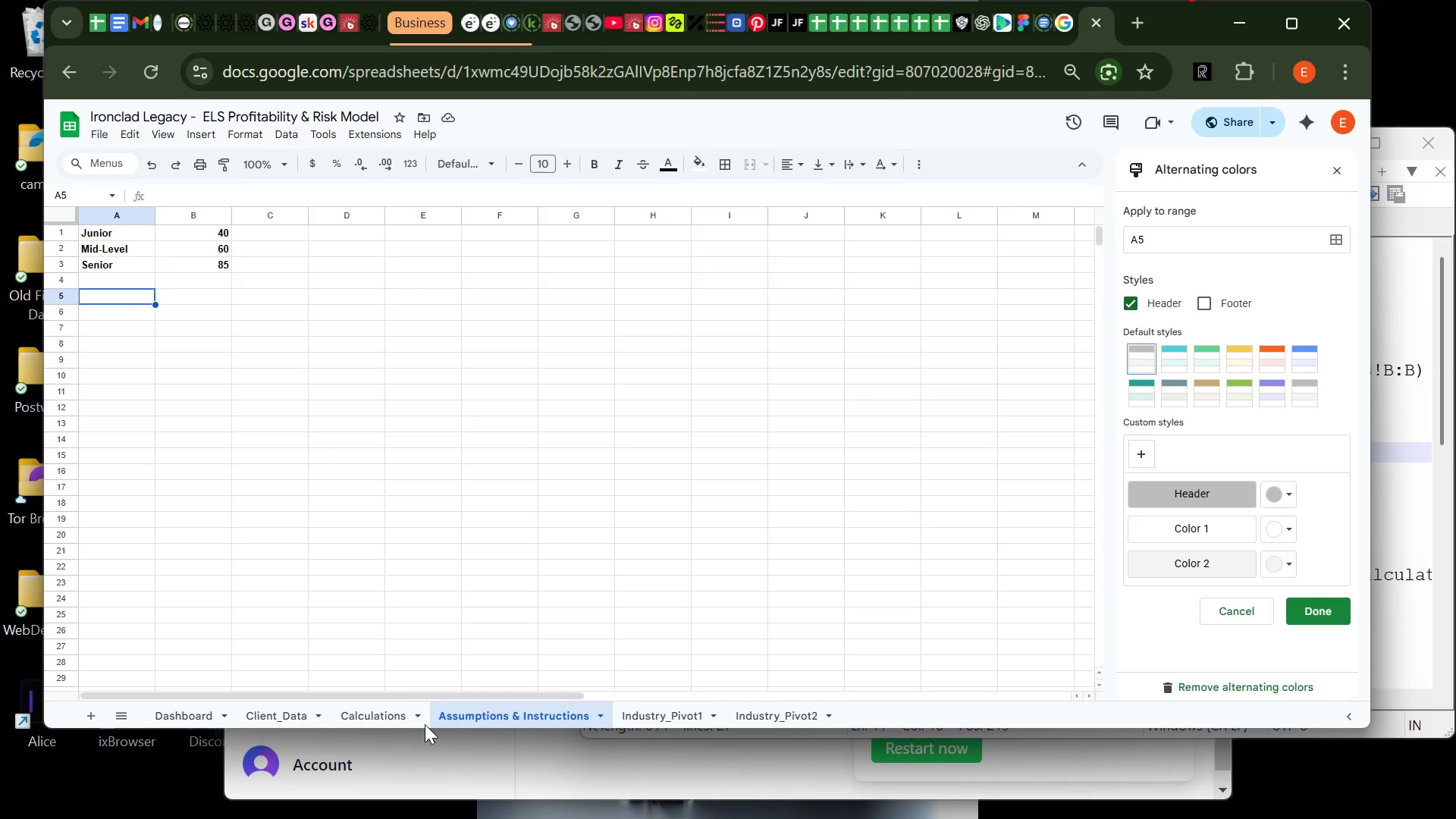 
left_click([400, 723])
 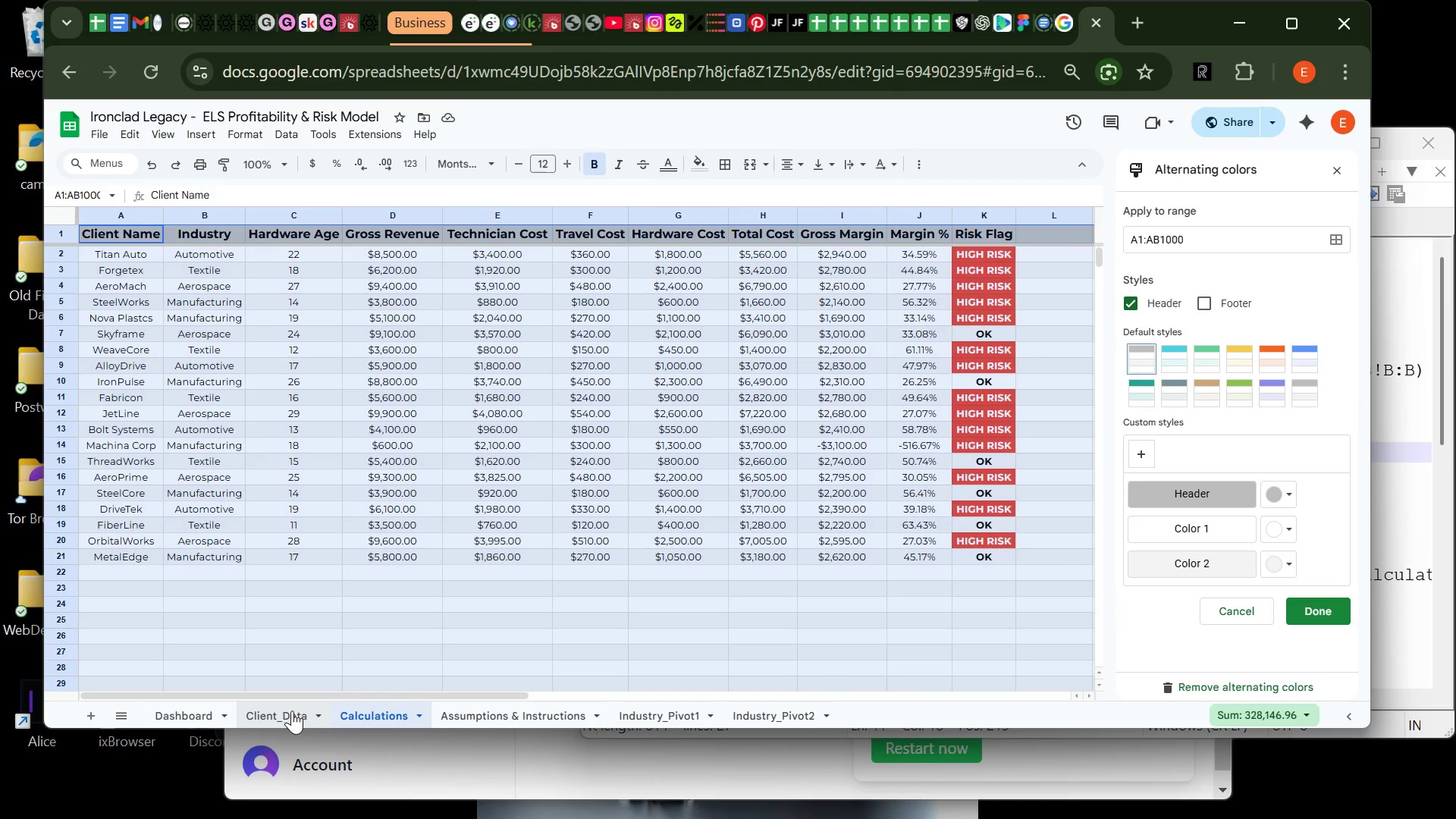 
left_click([292, 711])
 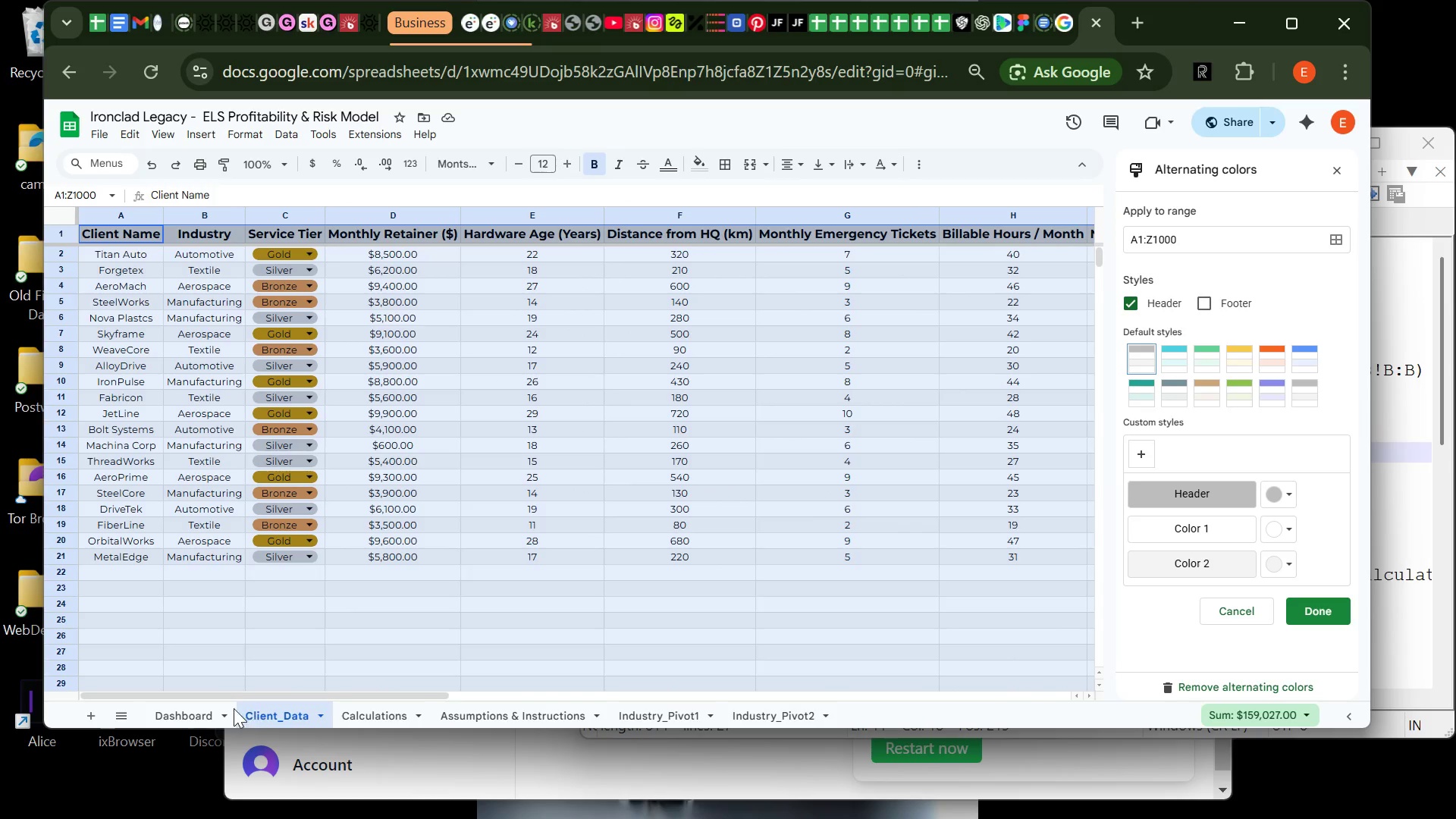 
left_click([199, 711])
 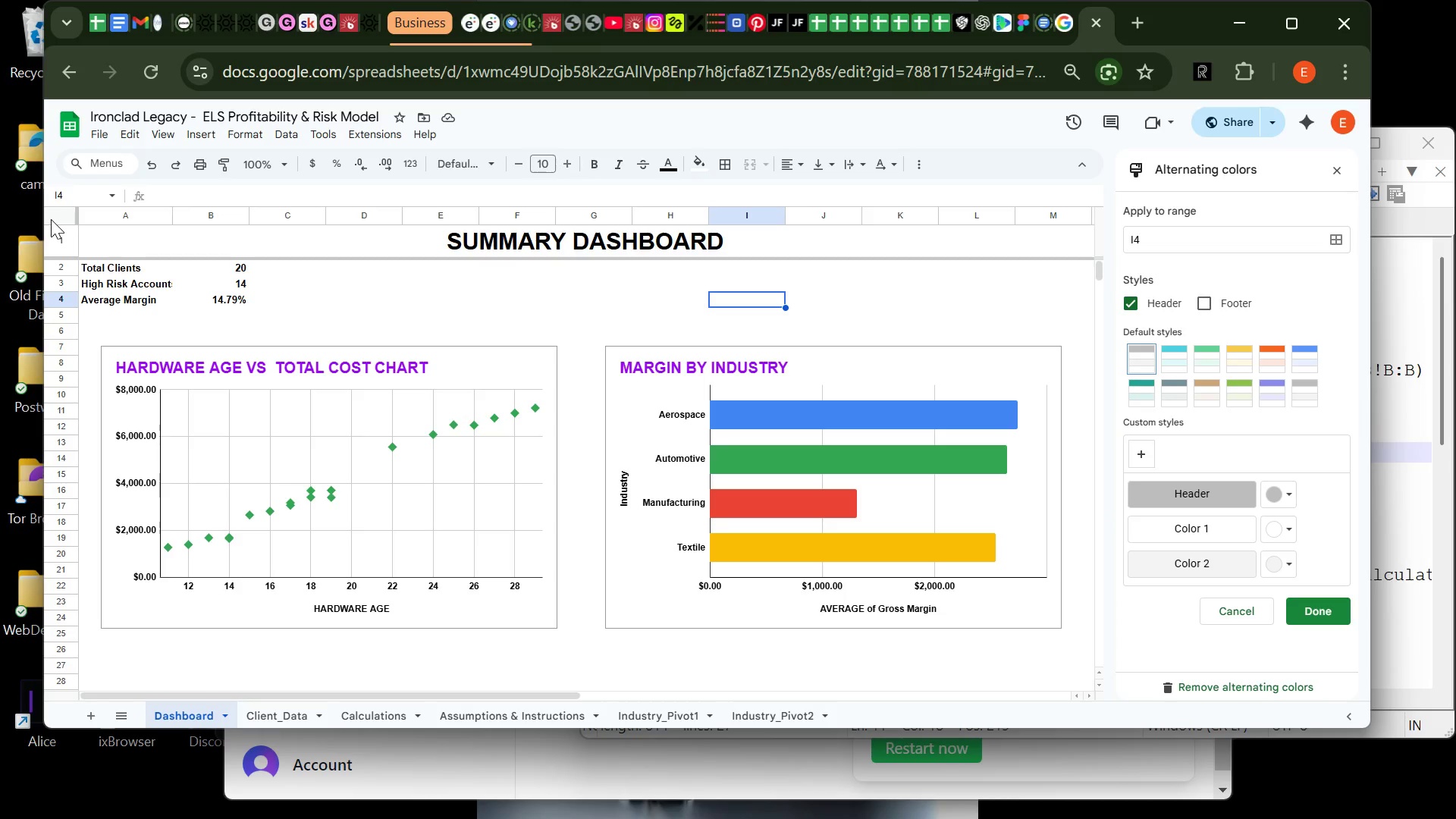 
left_click([52, 216])
 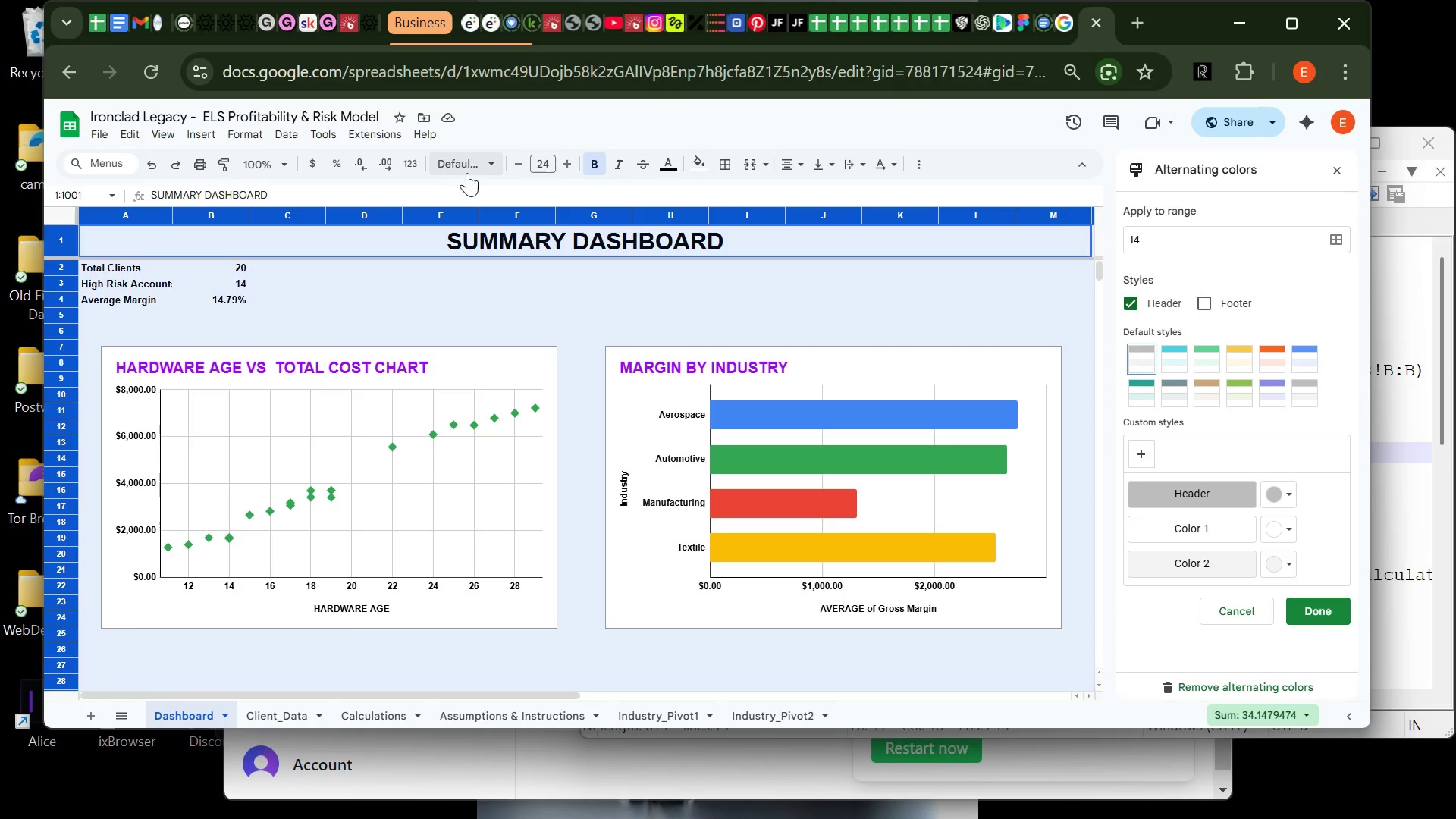 
left_click([474, 173])
 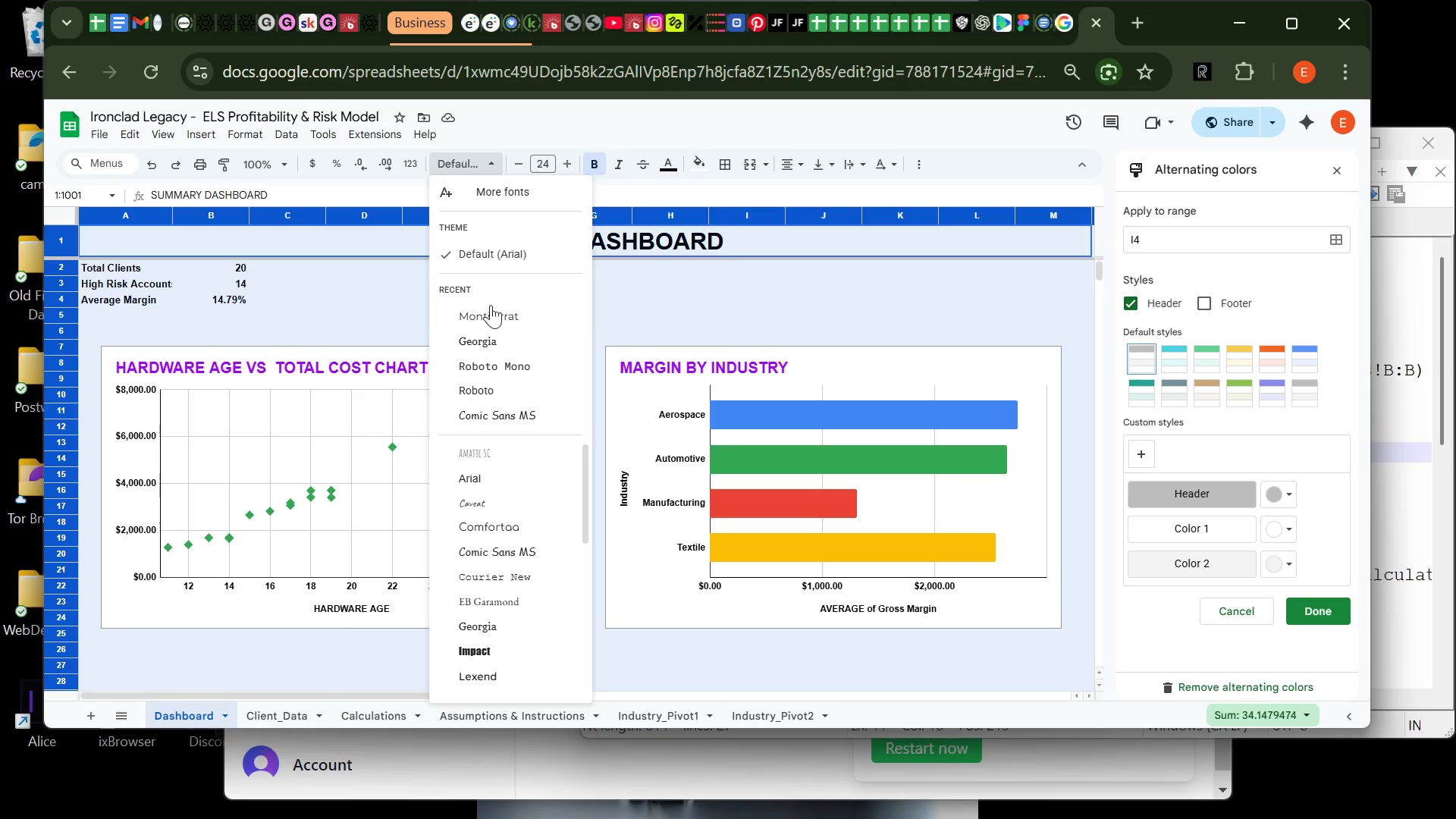 
left_click([491, 311])
 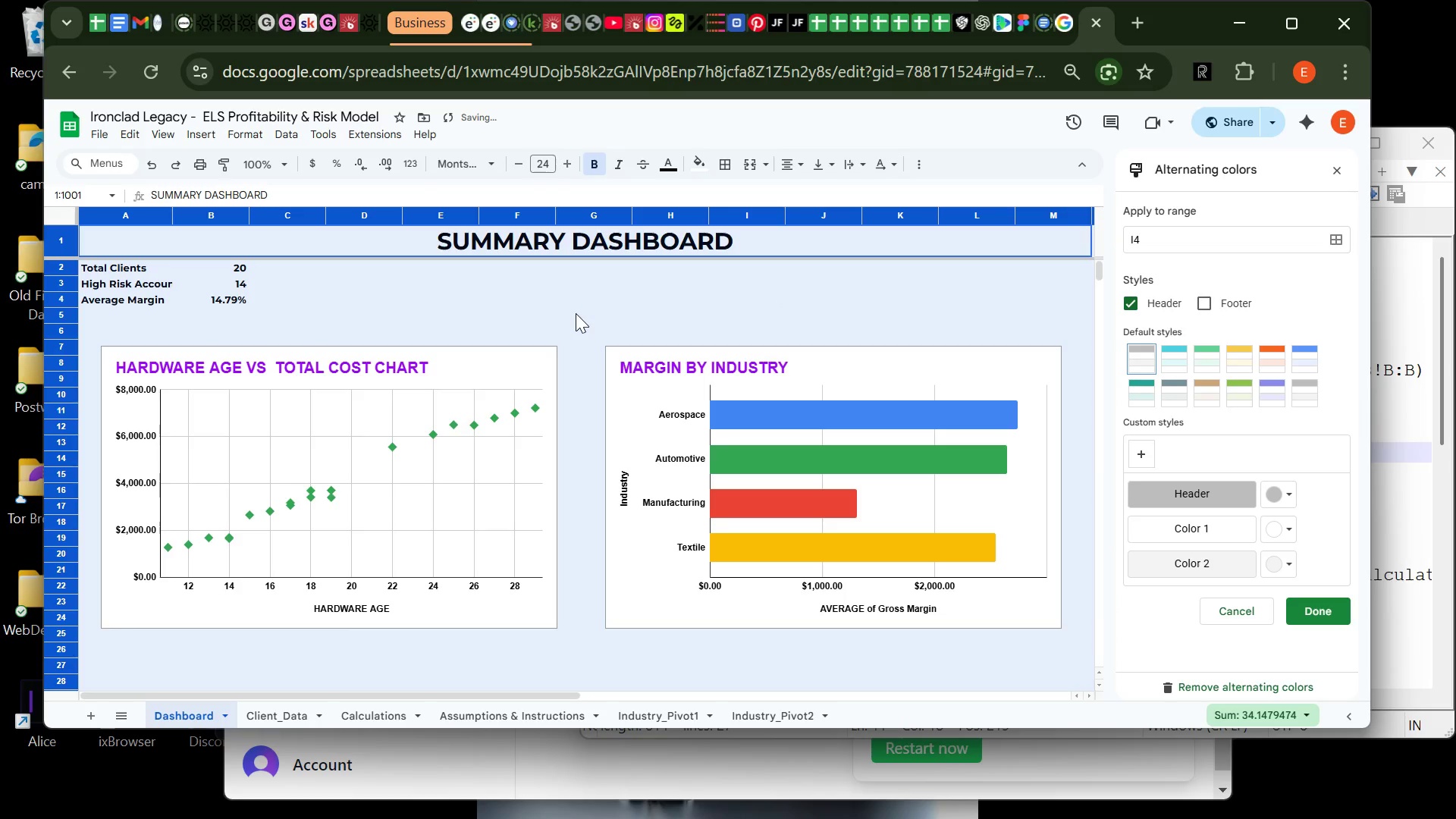 
left_click([576, 313])
 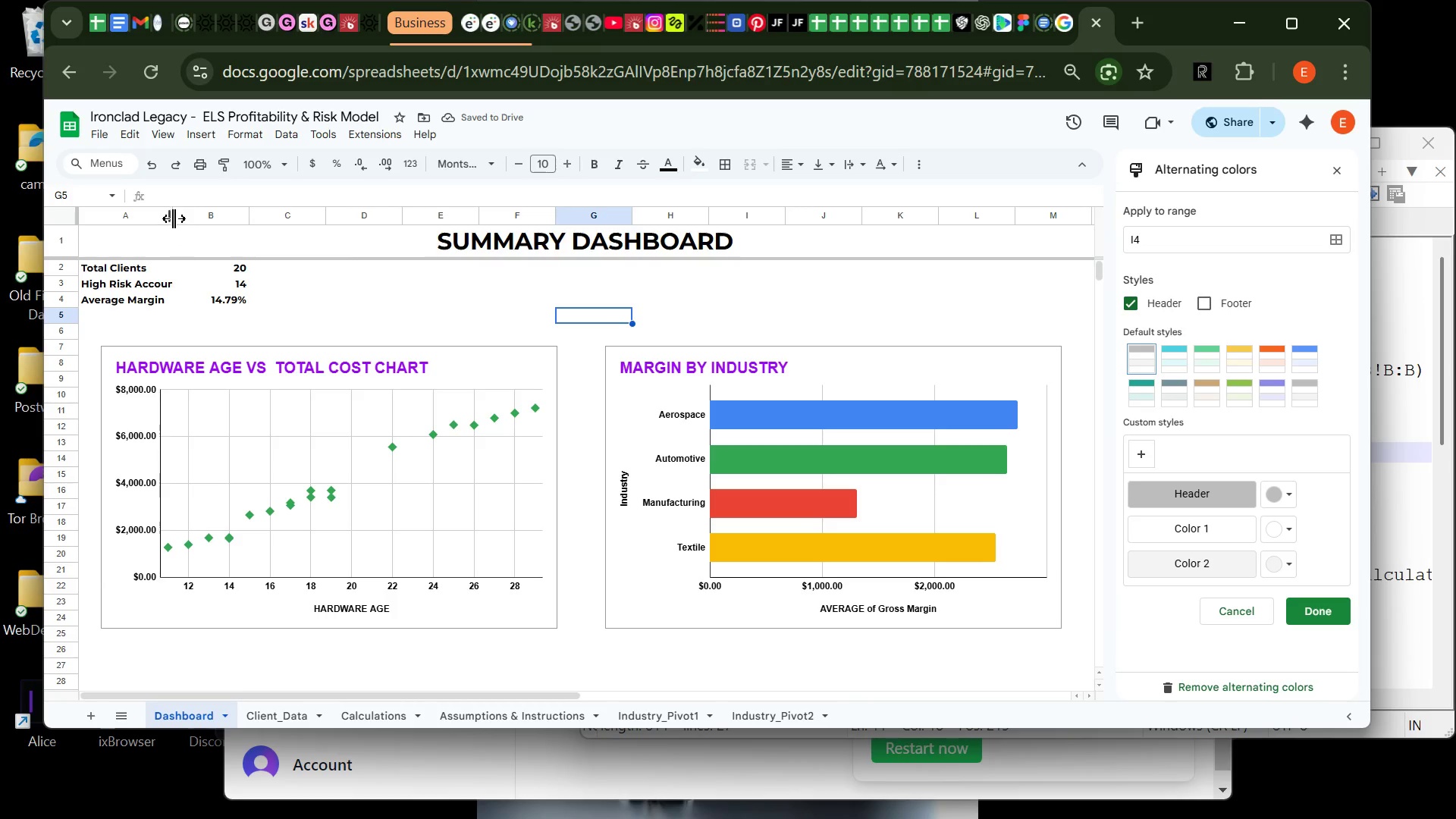 
double_click([176, 213])
 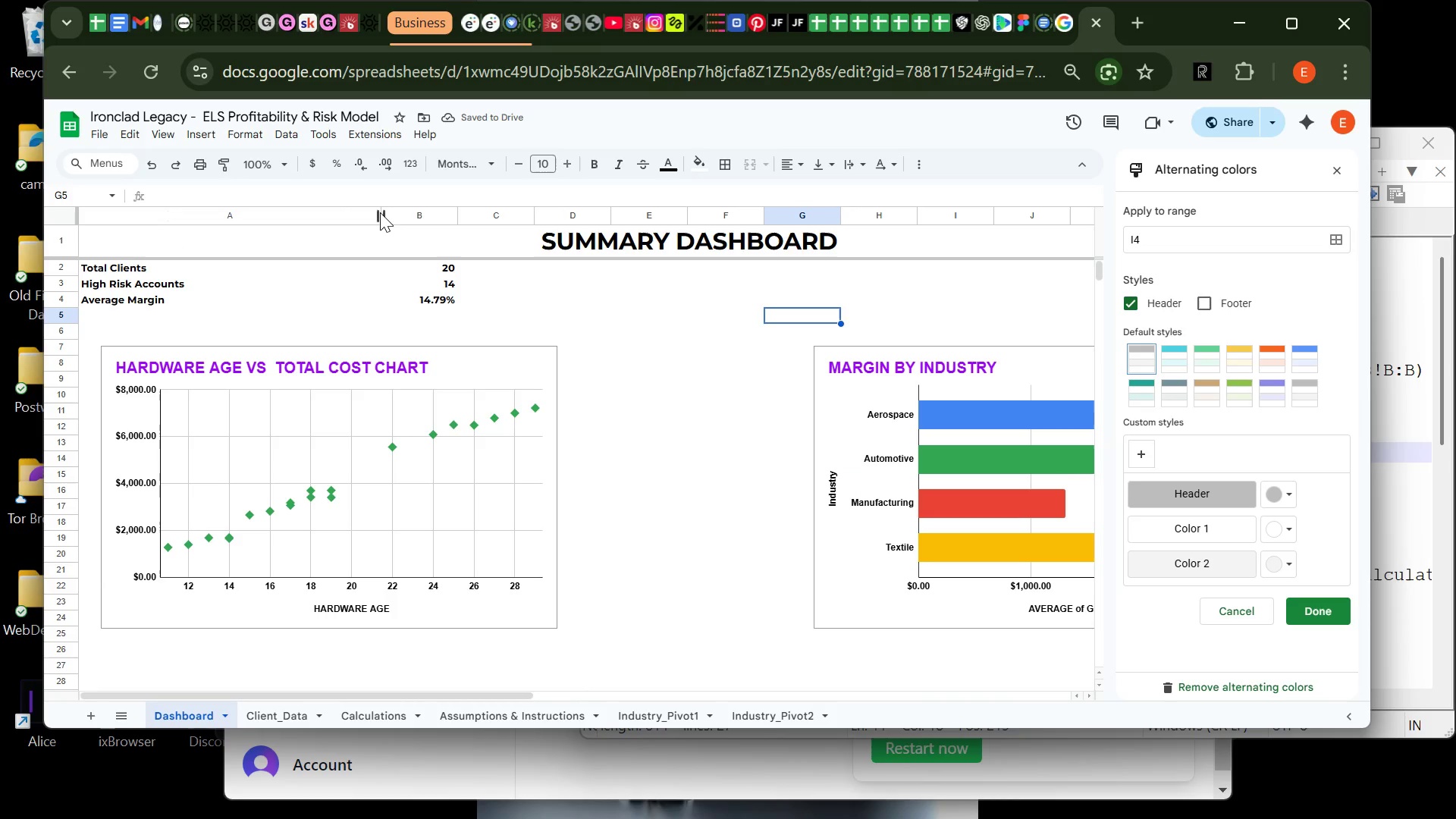 
wait(7.03)
 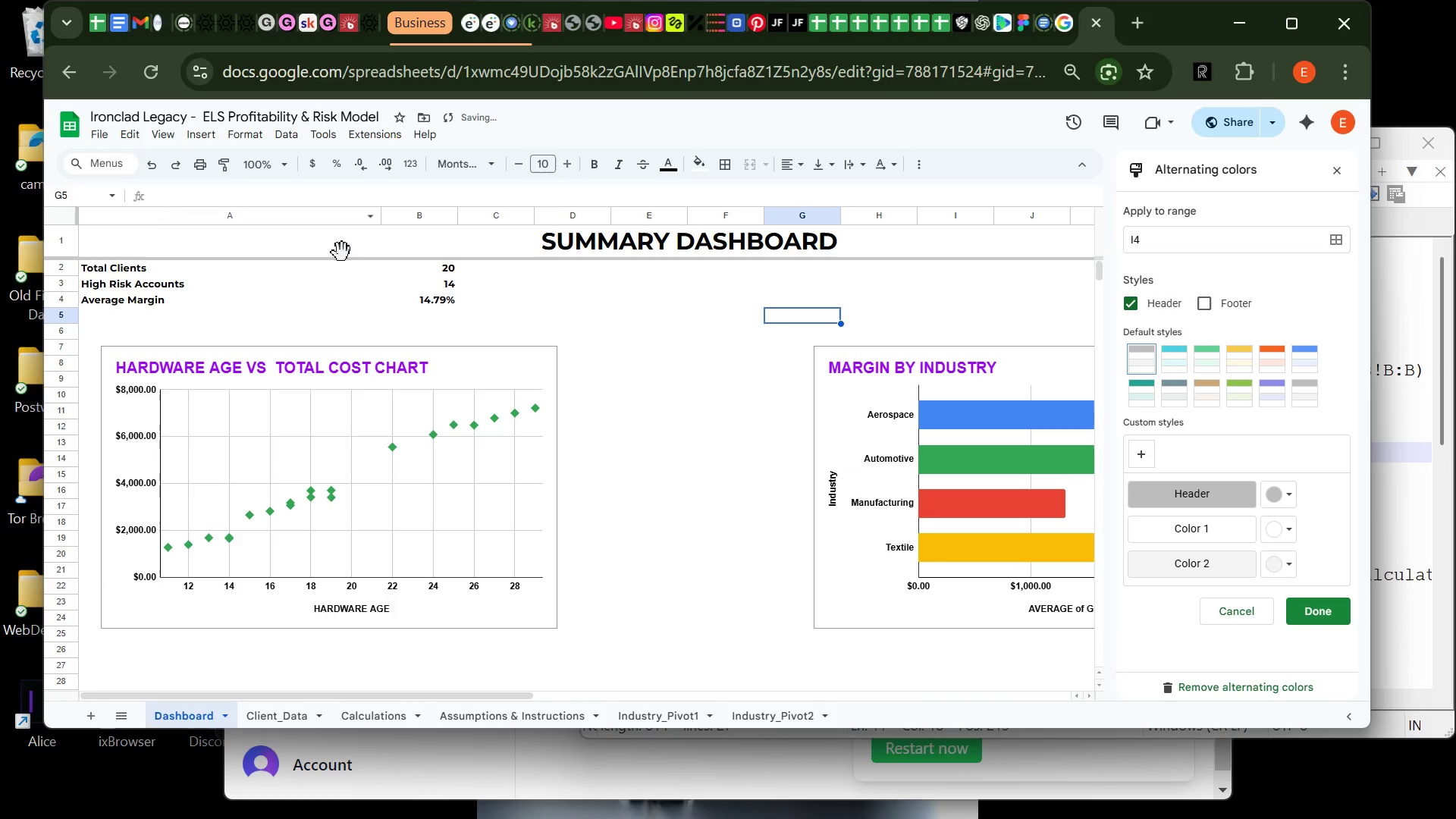 
left_click_drag(start_coordinate=[381, 216], to_coordinate=[240, 224])
 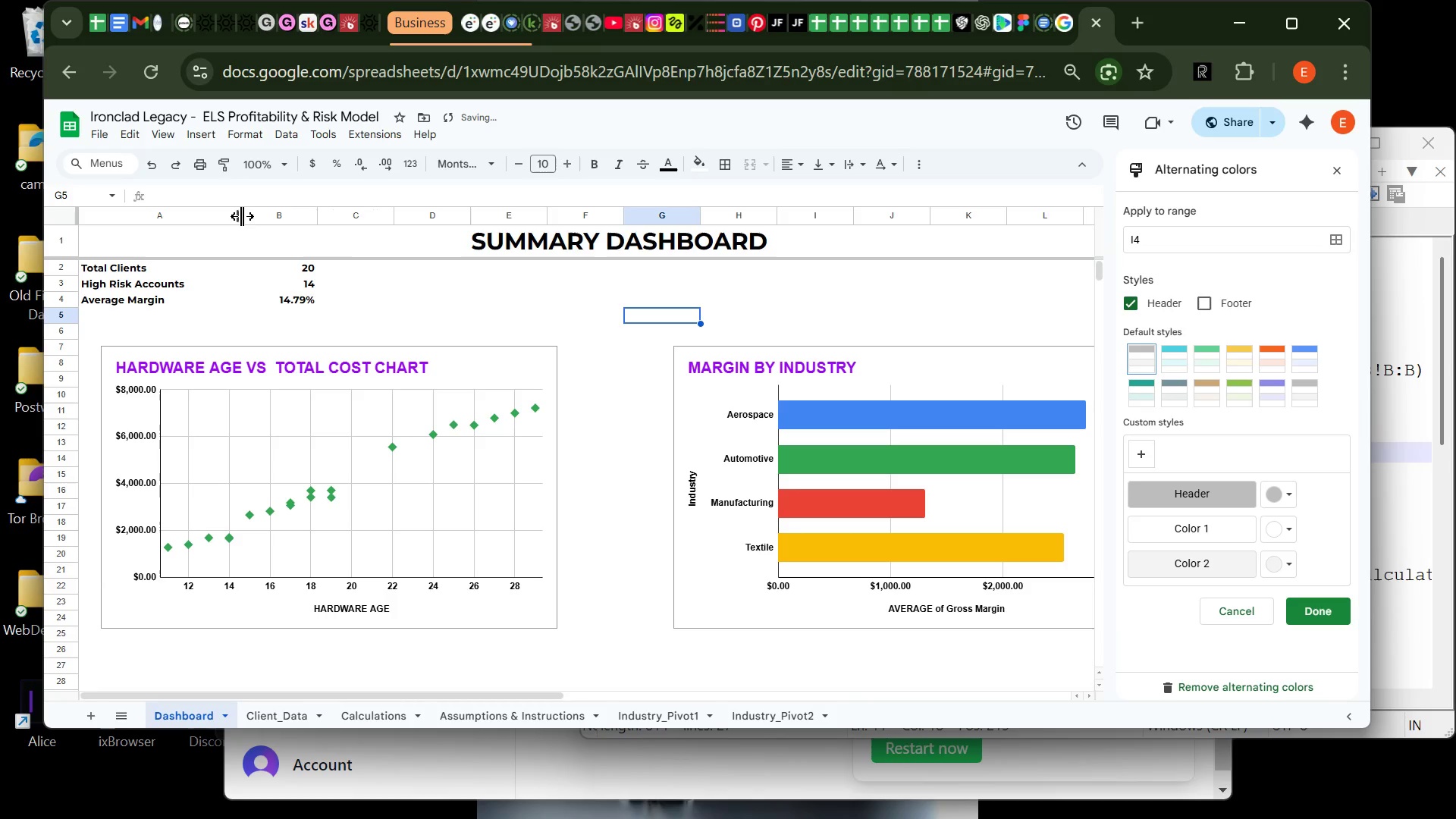 
left_click_drag(start_coordinate=[242, 215], to_coordinate=[210, 219])
 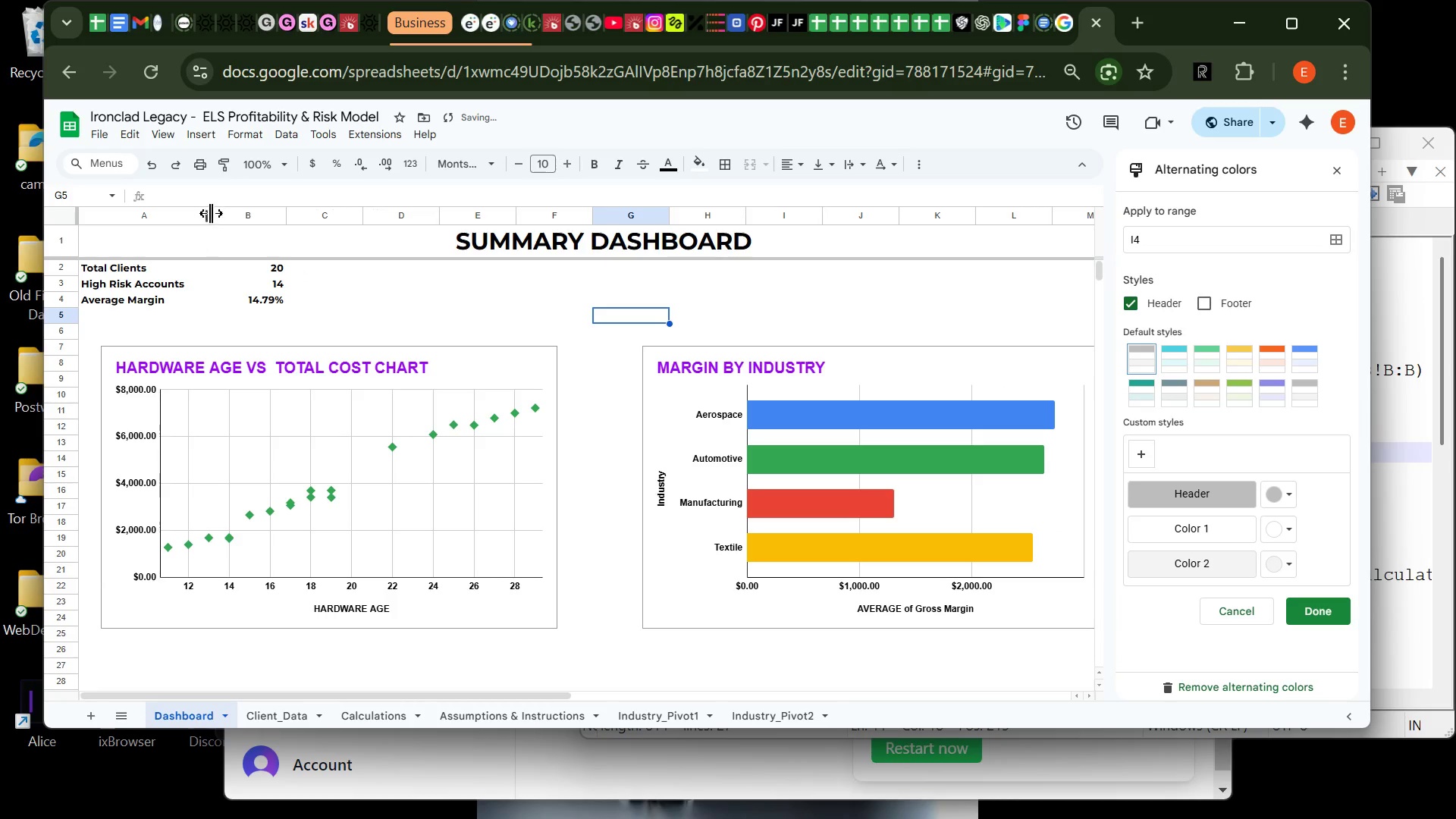 
left_click_drag(start_coordinate=[206, 212], to_coordinate=[198, 213])
 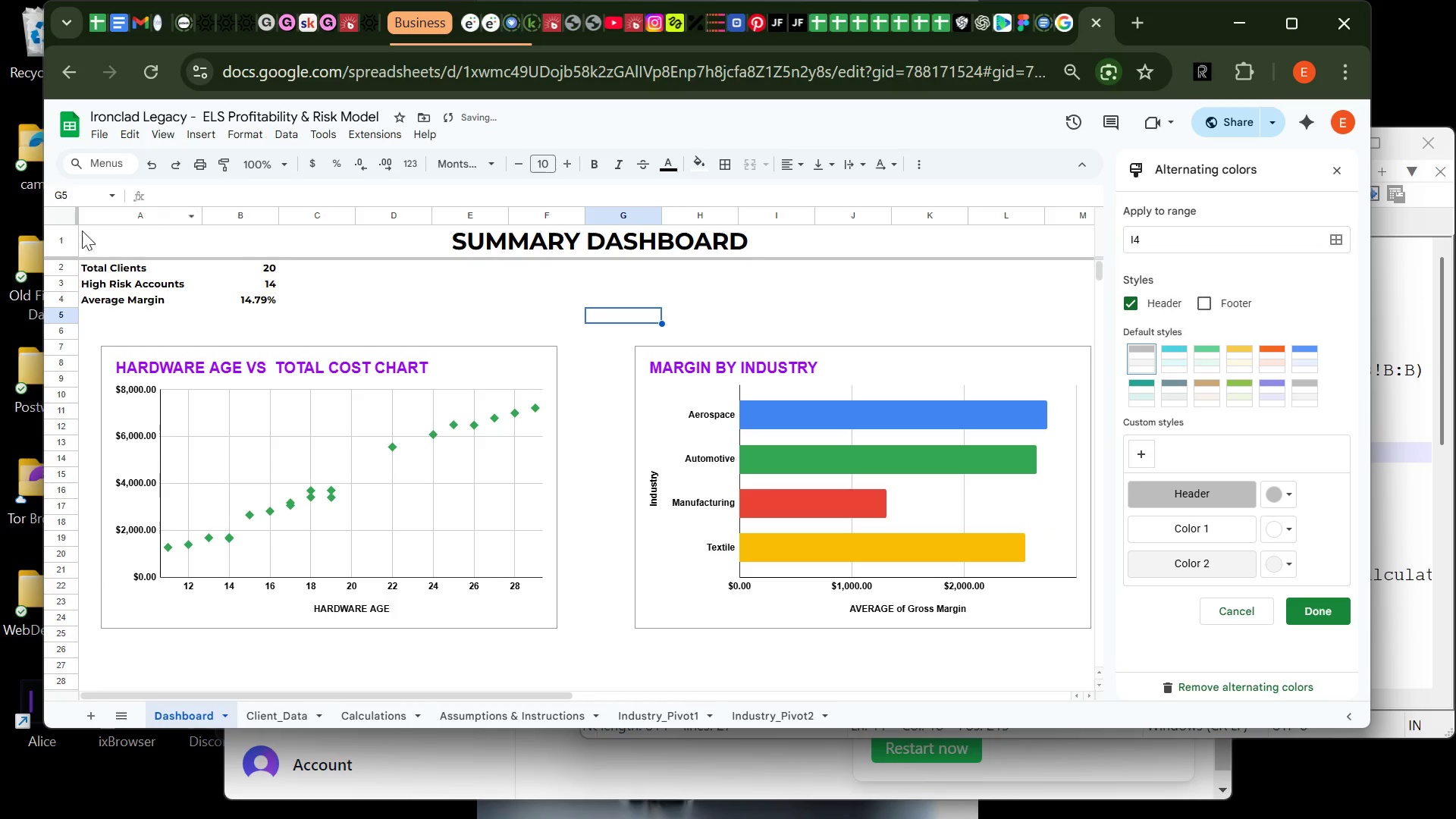 
left_click([56, 239])
 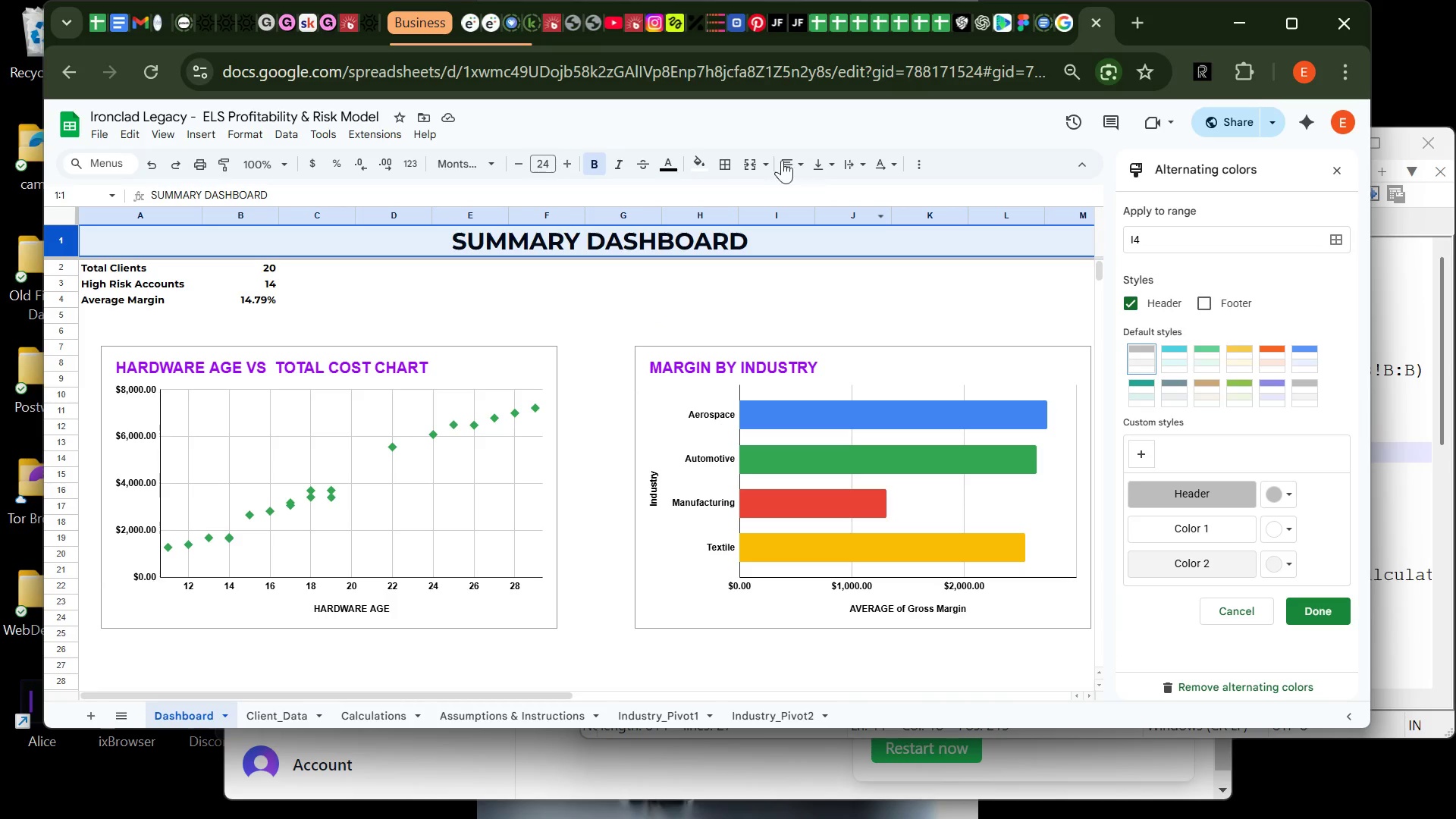 
left_click([701, 162])
 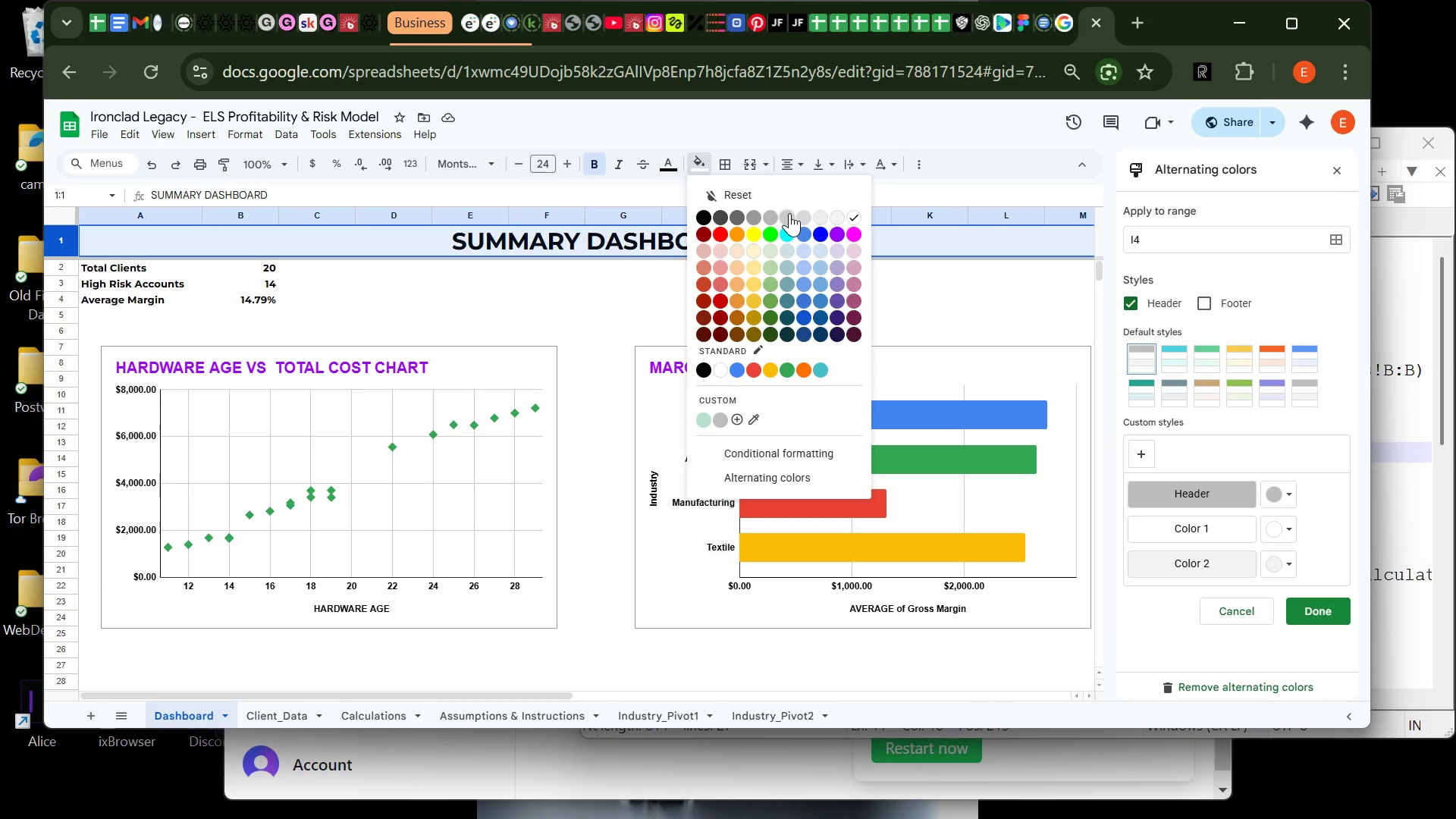 
left_click([789, 213])
 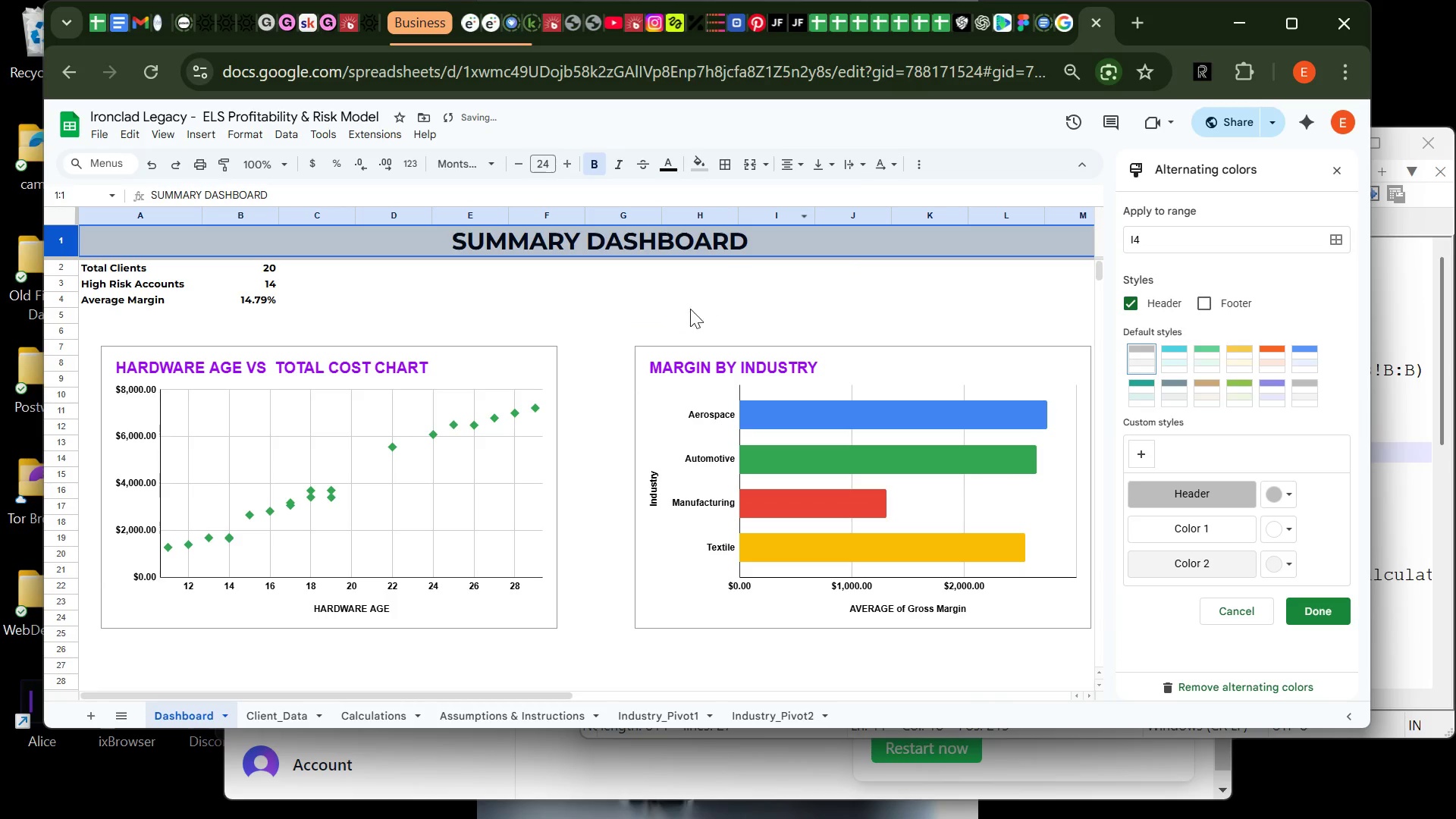 
left_click([675, 318])
 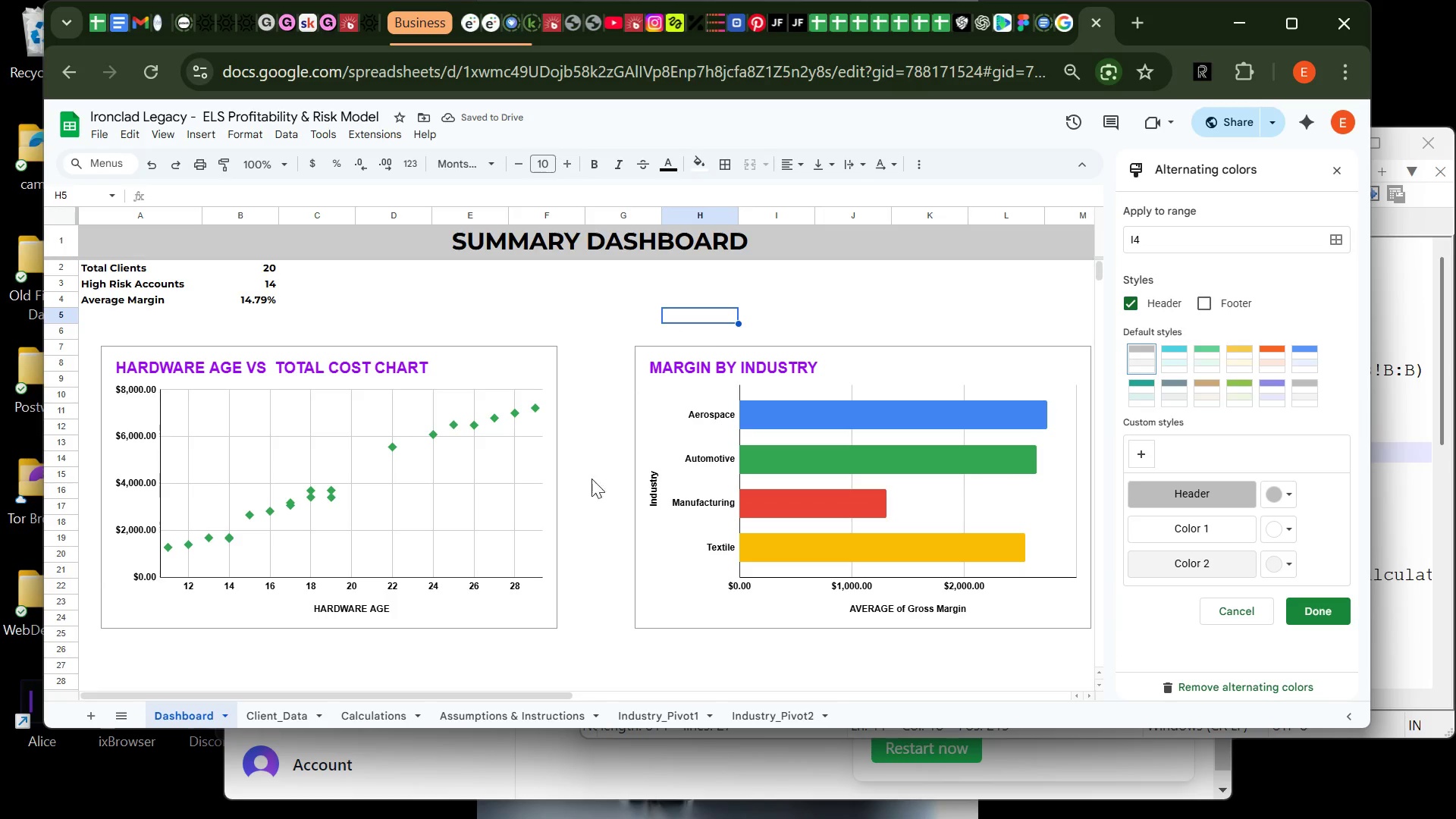 
left_click([593, 548])
 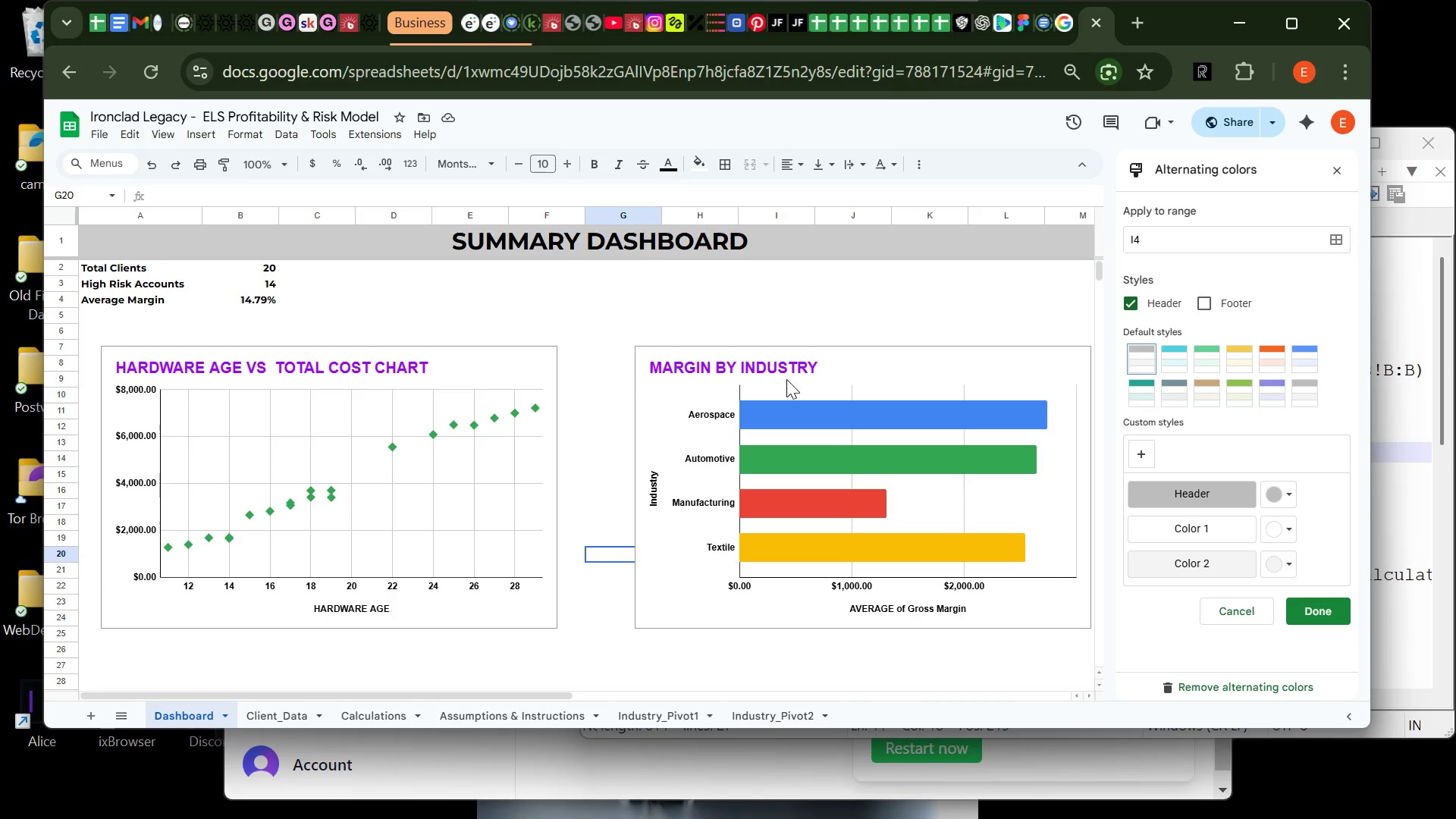 
left_click_drag(start_coordinate=[816, 367], to_coordinate=[761, 368])
 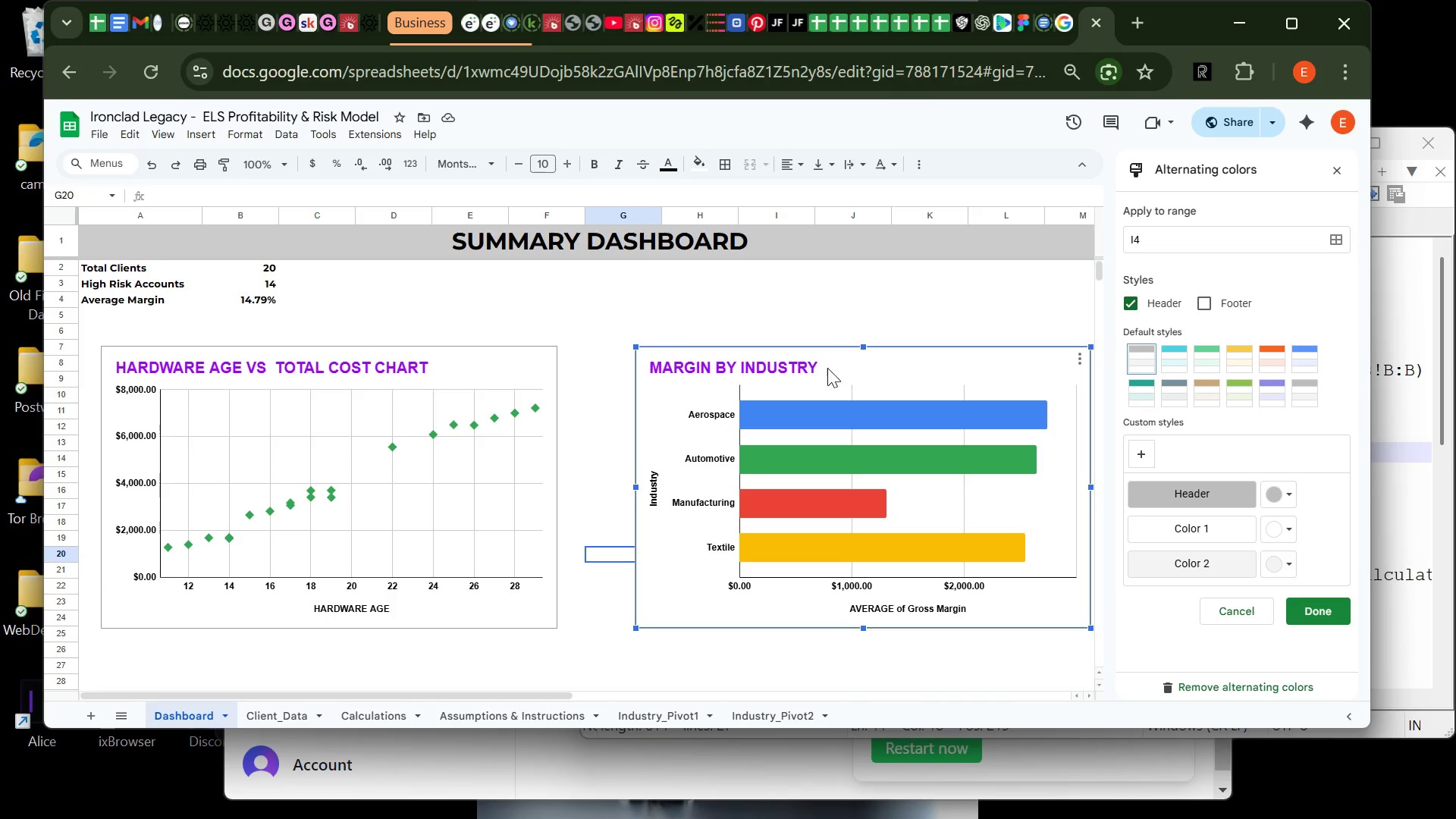 
left_click_drag(start_coordinate=[829, 368], to_coordinate=[811, 368])
 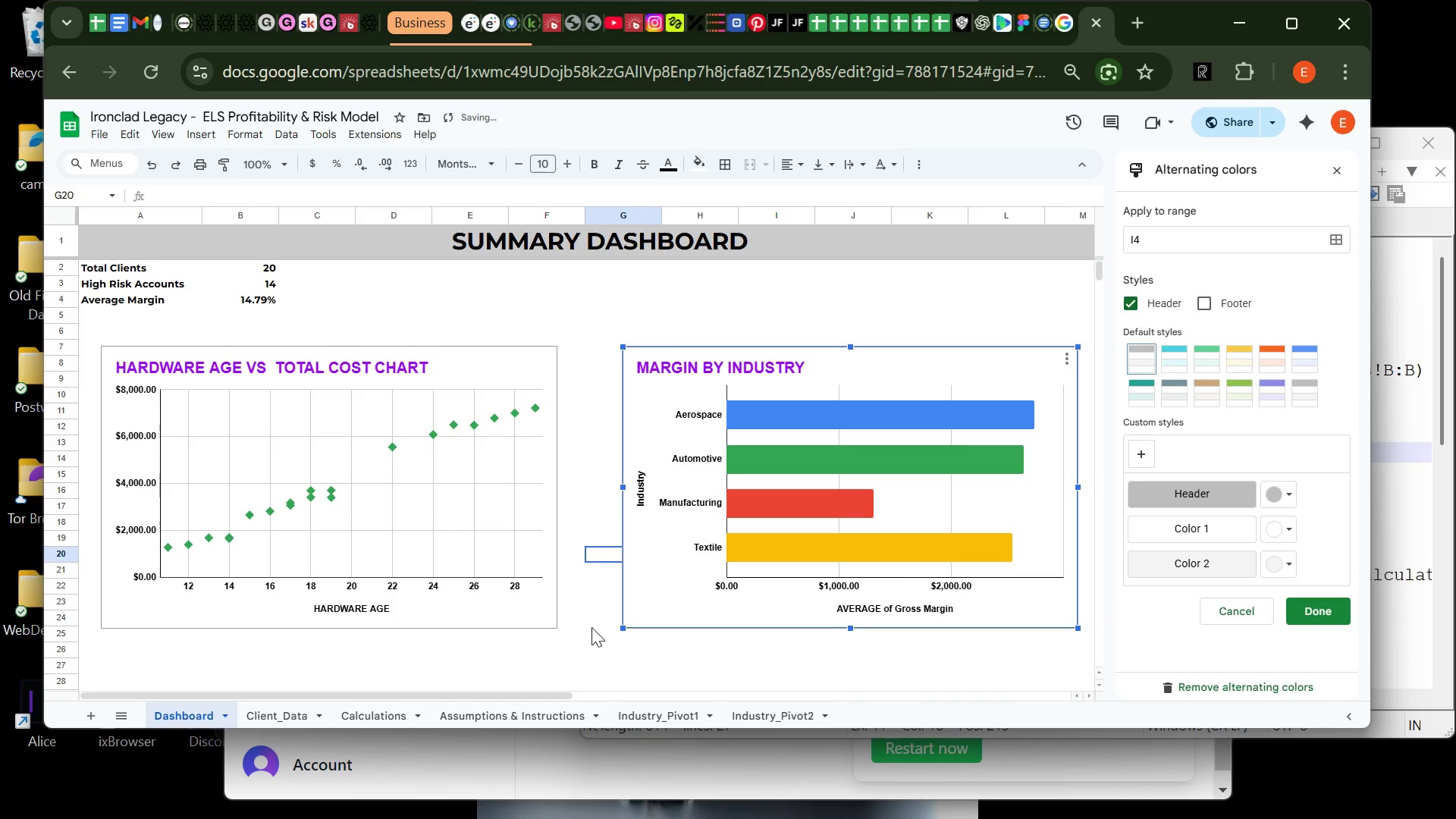 
left_click([593, 634])
 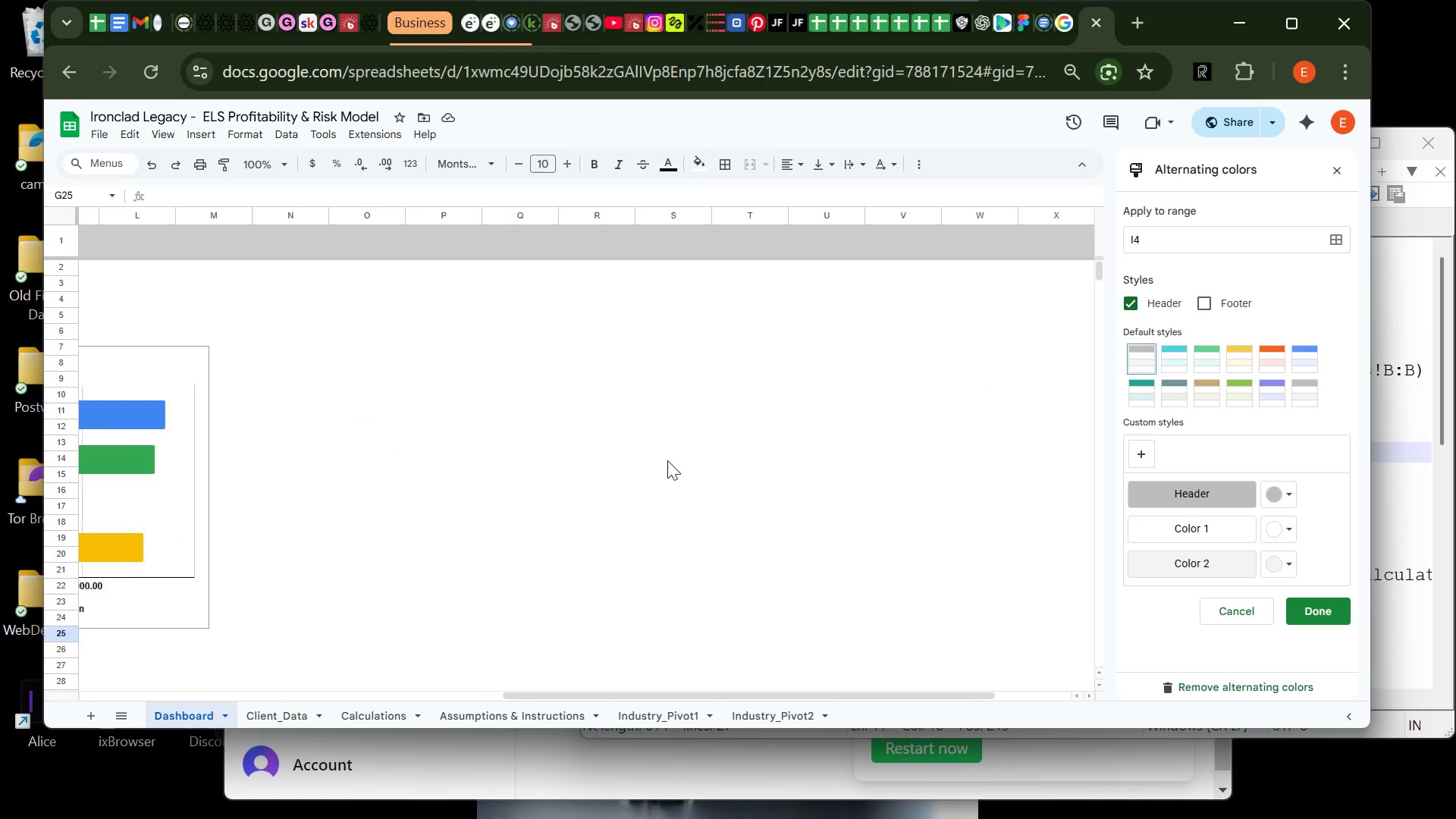 
wait(10.33)
 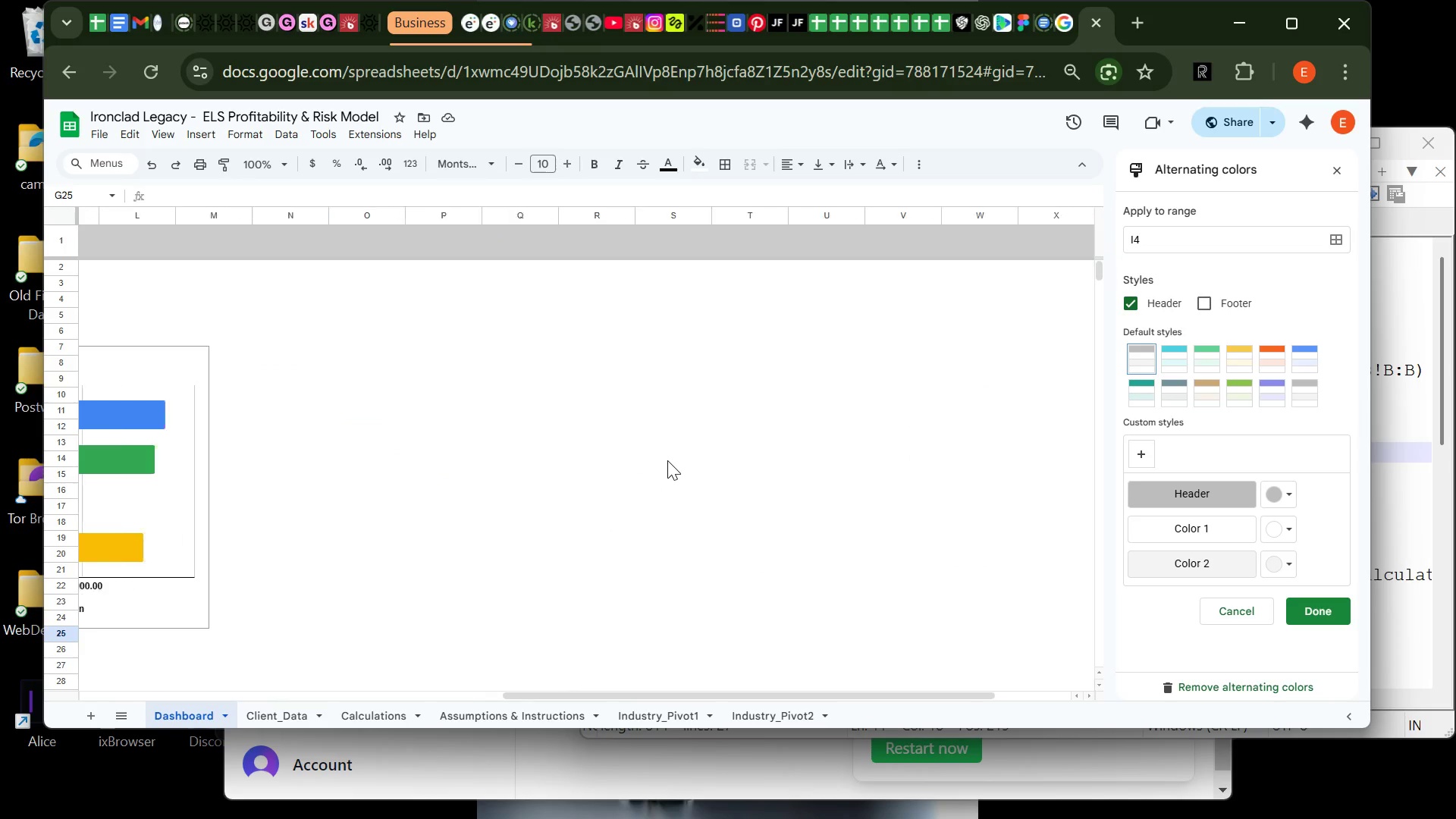 
left_click_drag(start_coordinate=[1046, 215], to_coordinate=[468, 235])
 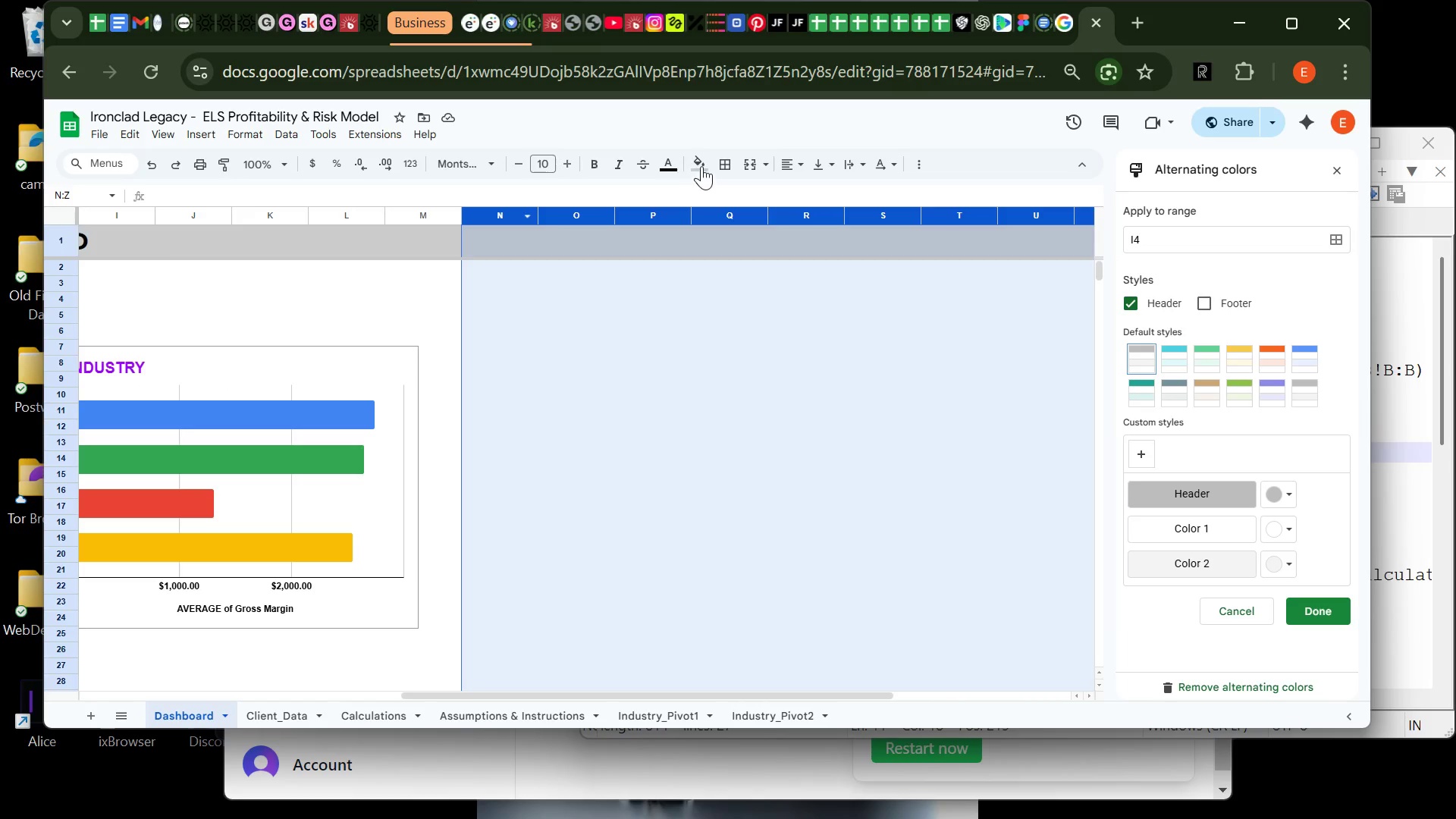 
left_click([702, 165])
 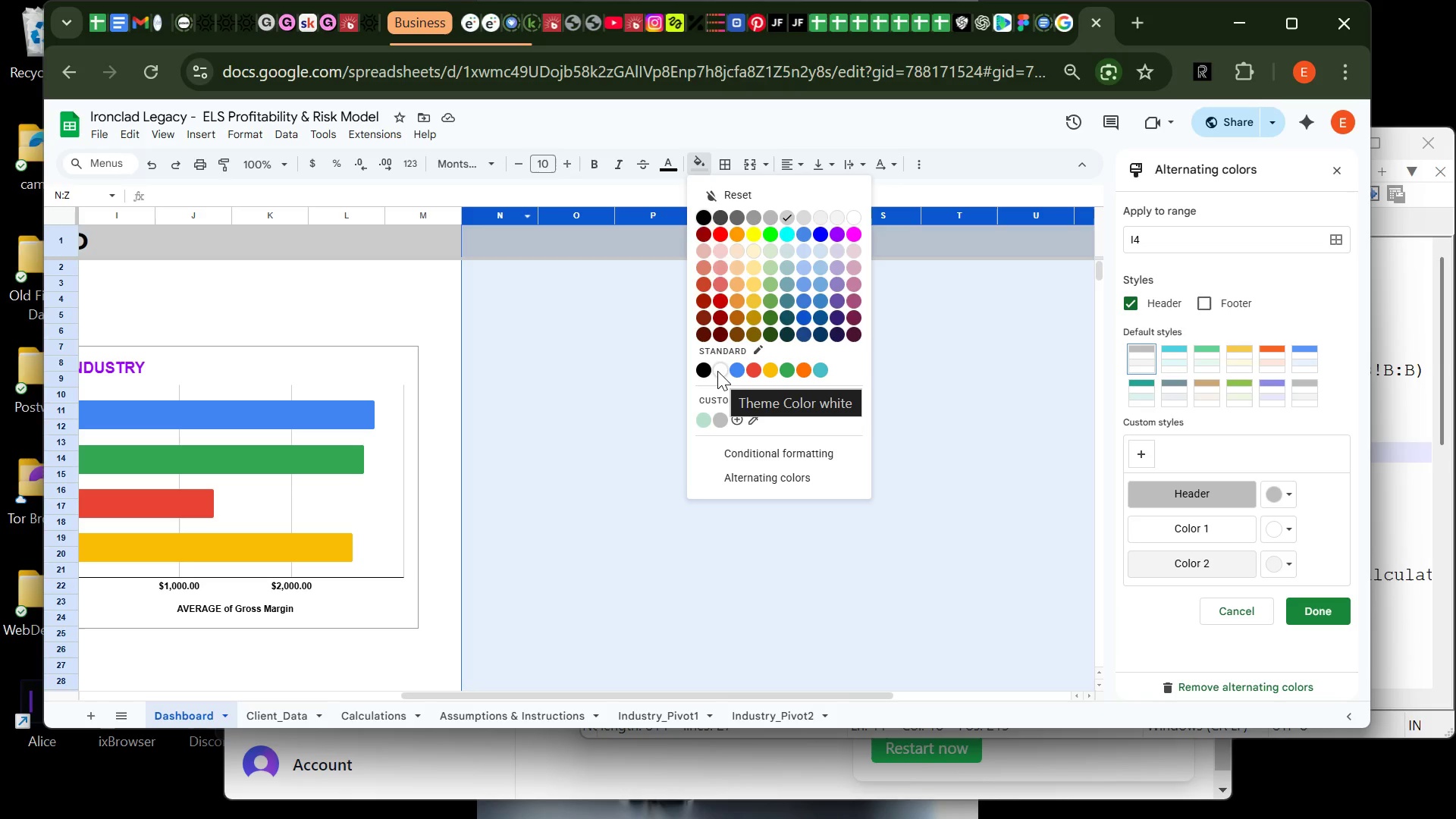 
left_click([717, 371])
 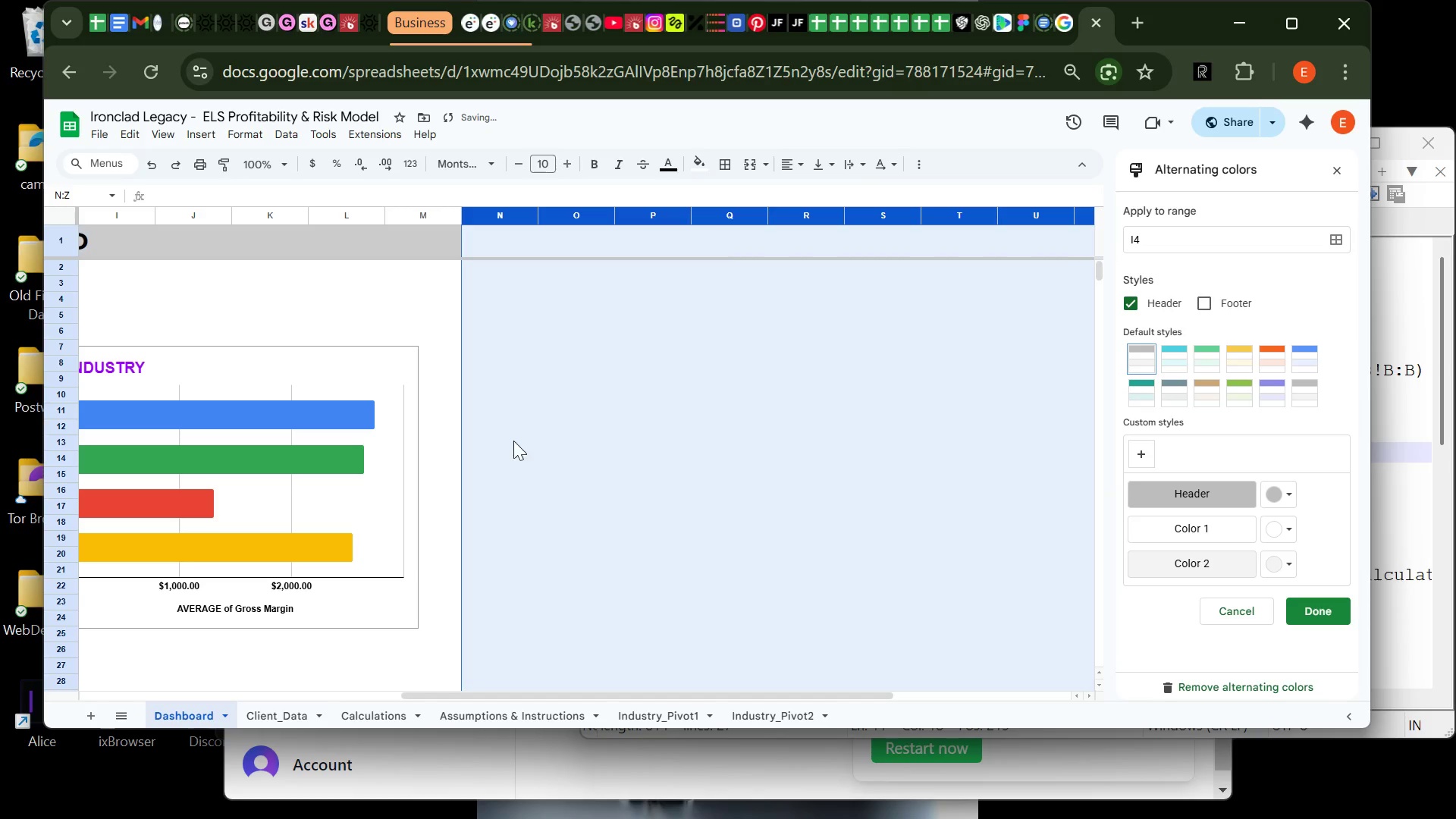 
left_click([491, 444])
 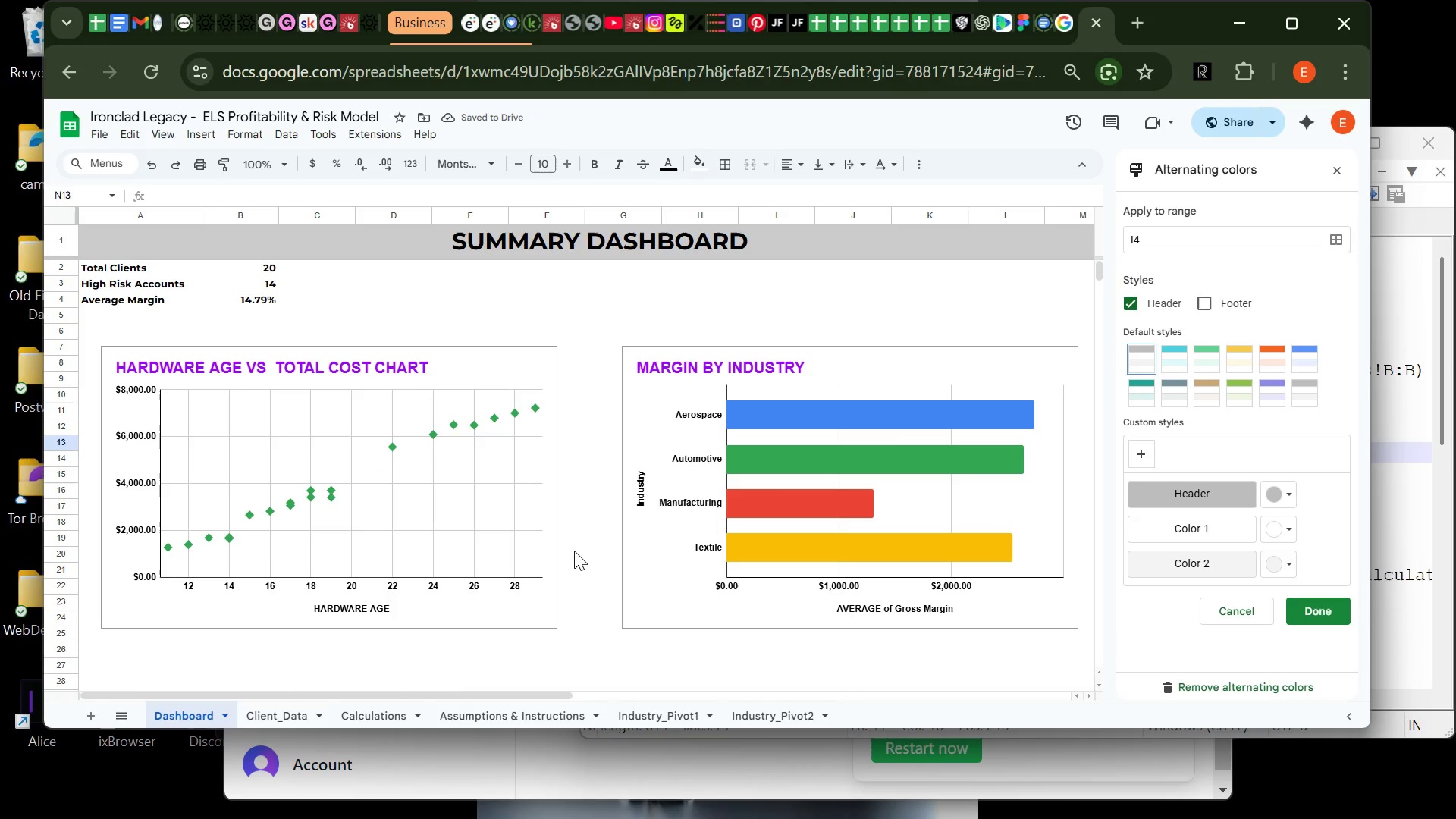 
wait(8.12)
 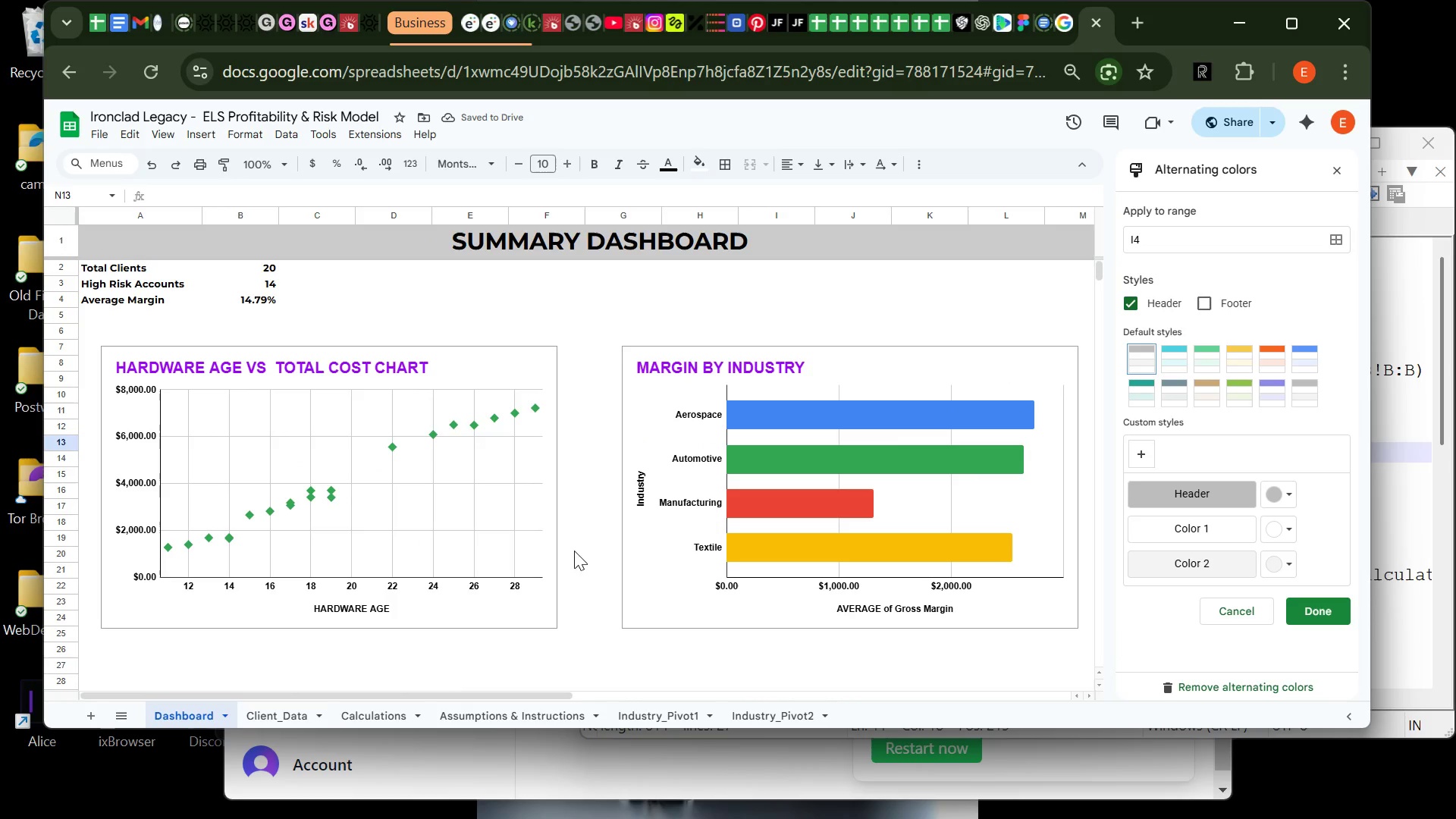 
left_click([282, 711])
 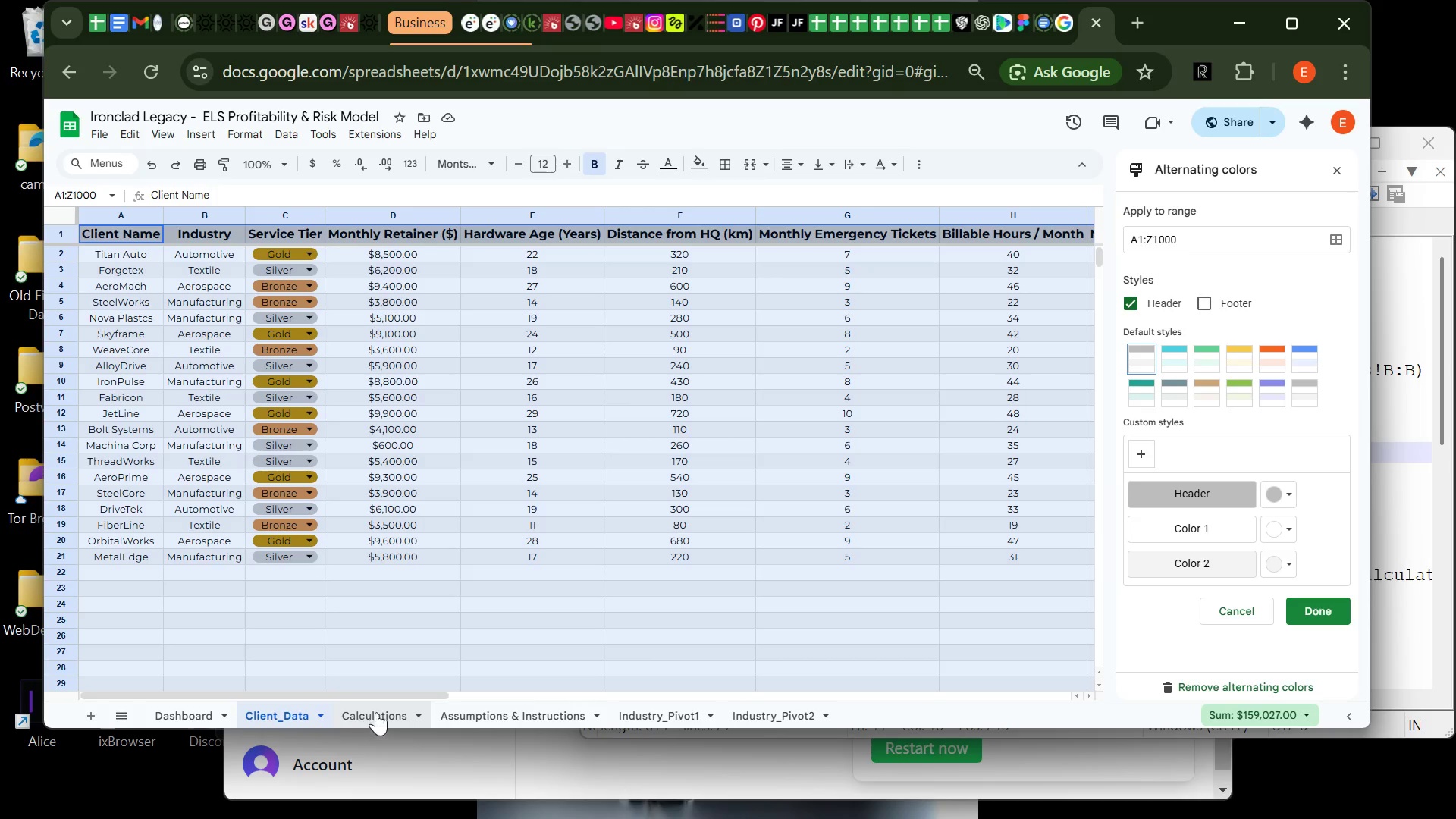 
left_click([458, 617])
 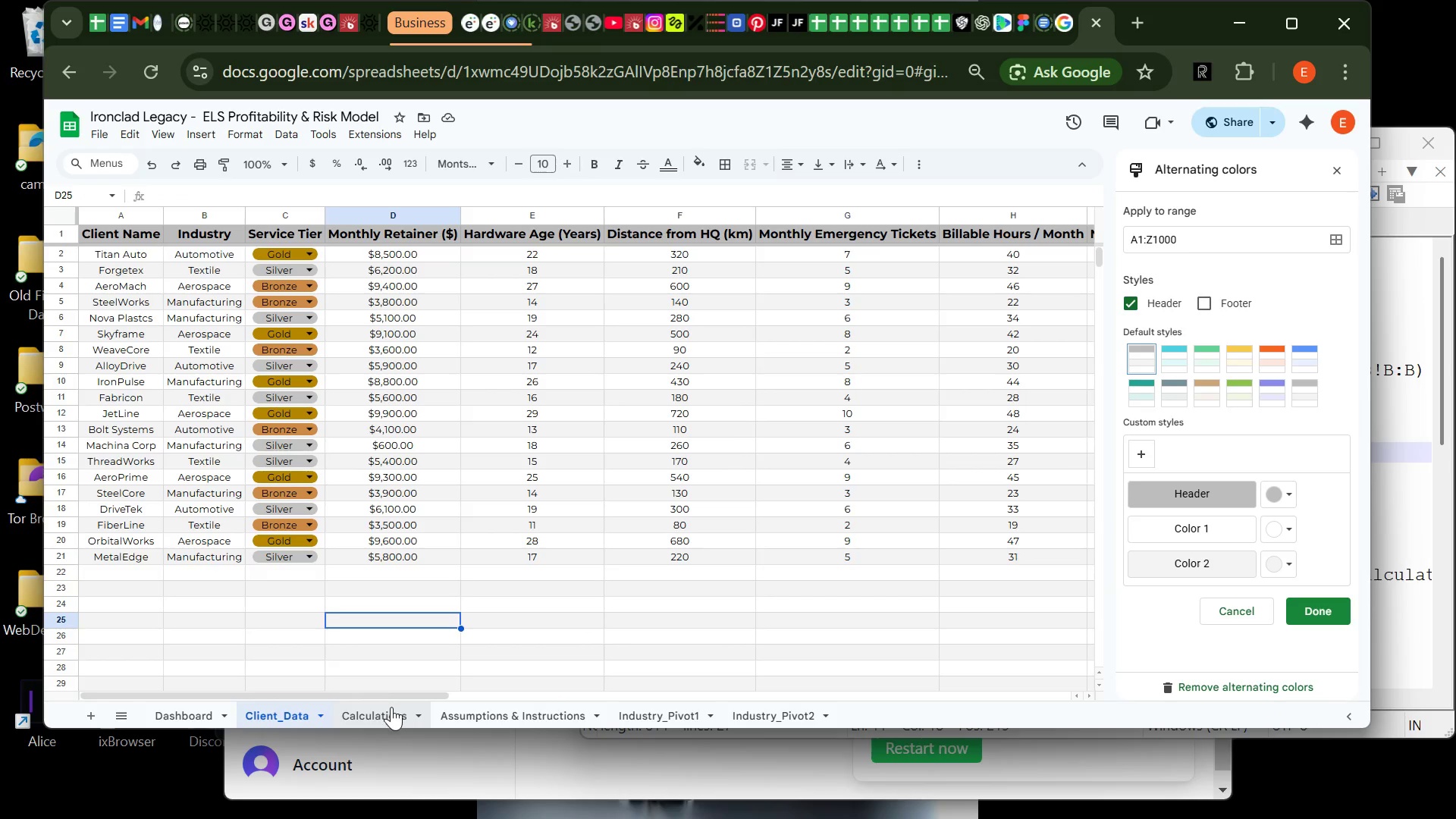 
left_click([405, 715])
 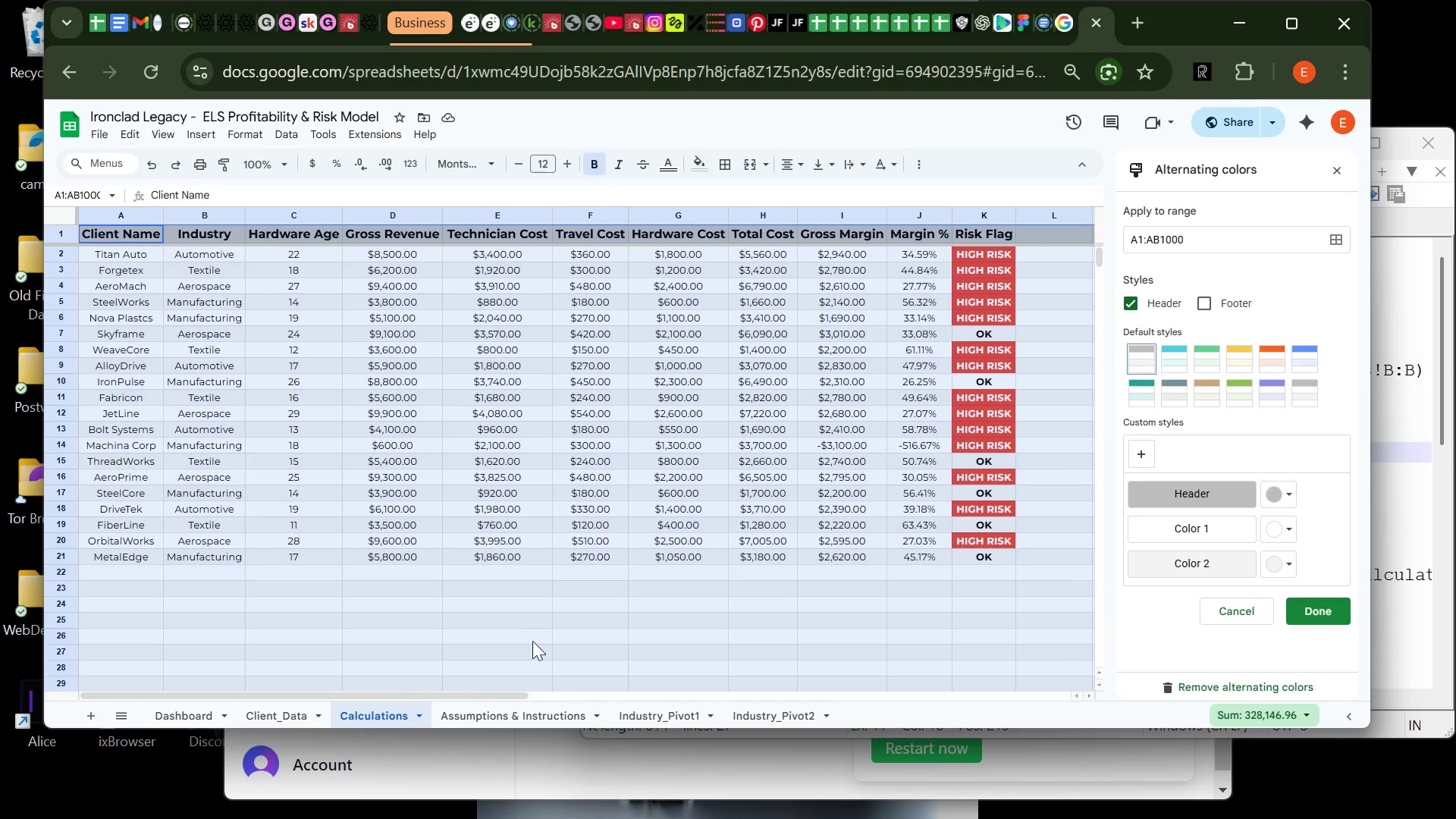 
left_click([566, 627])
 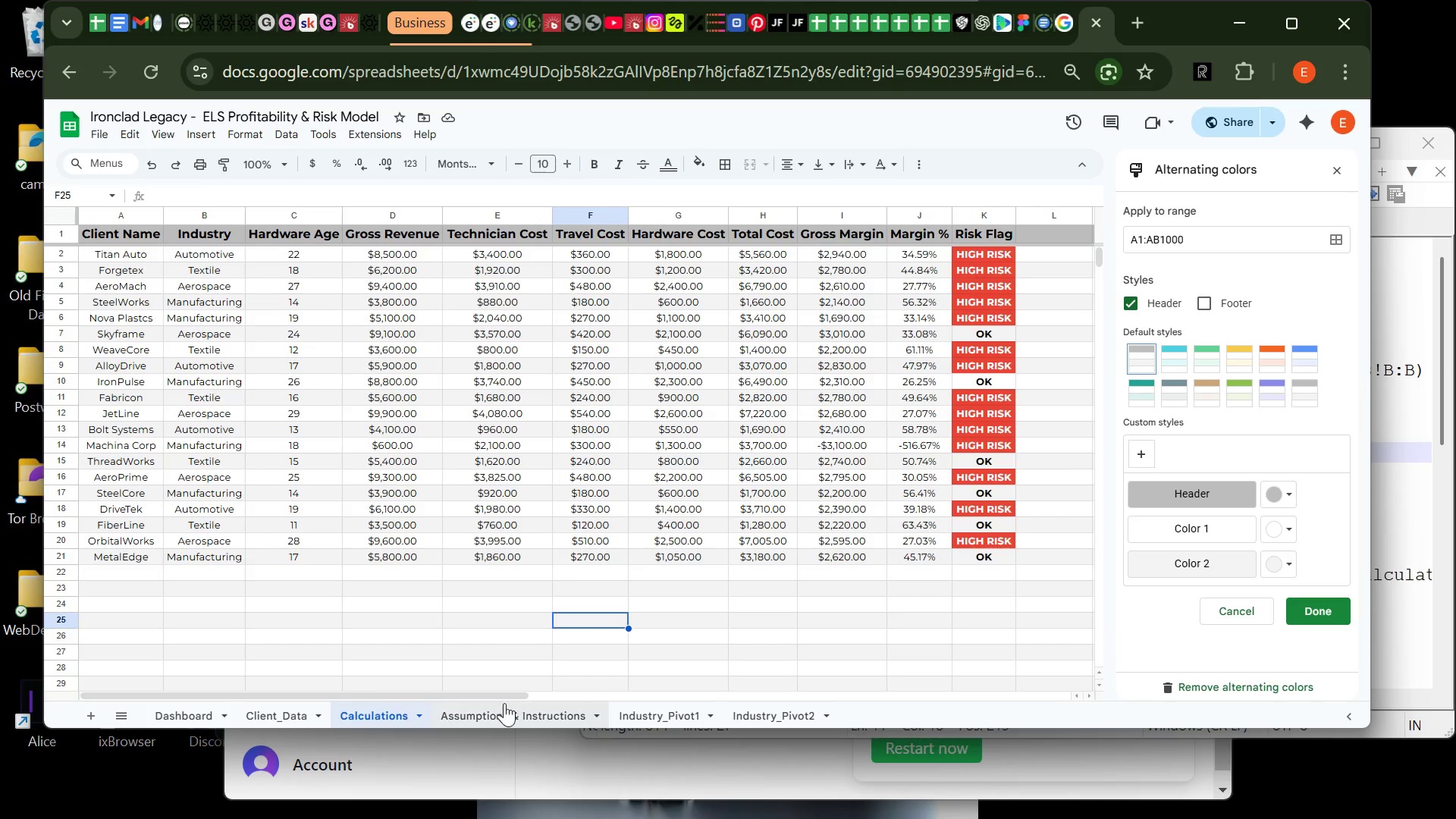 
left_click([500, 709])
 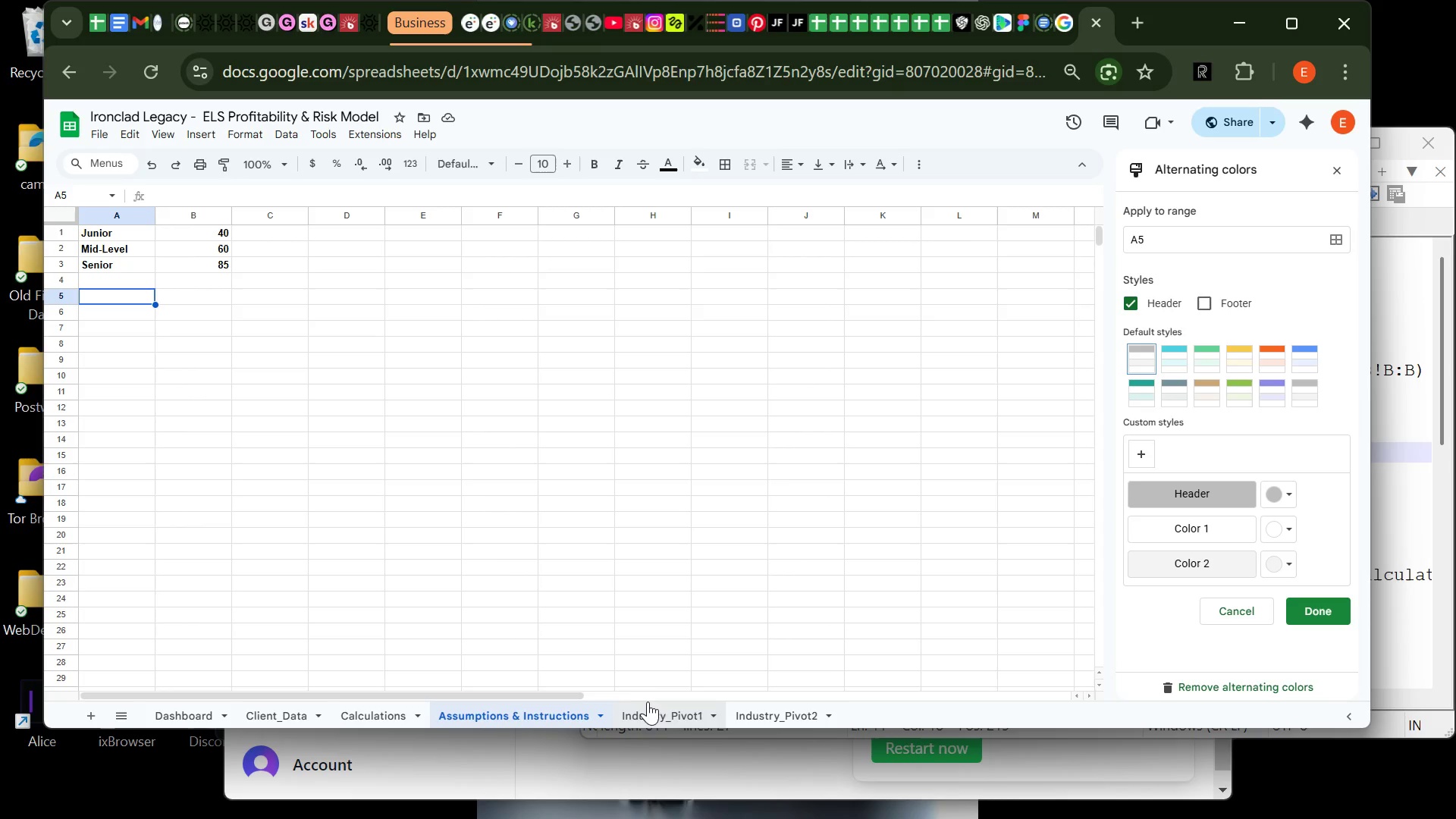 
left_click([648, 708])
 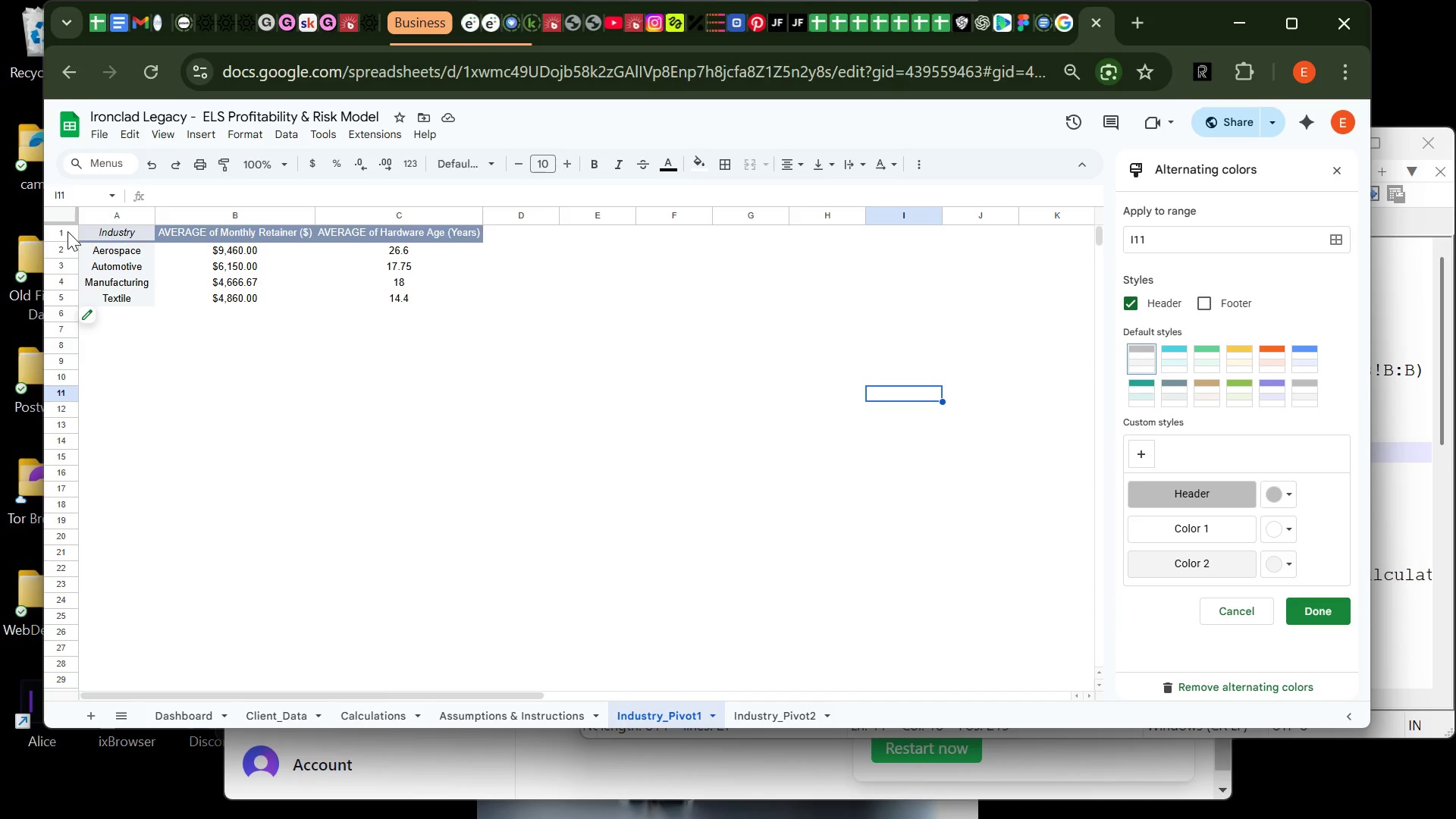 
left_click([63, 209])
 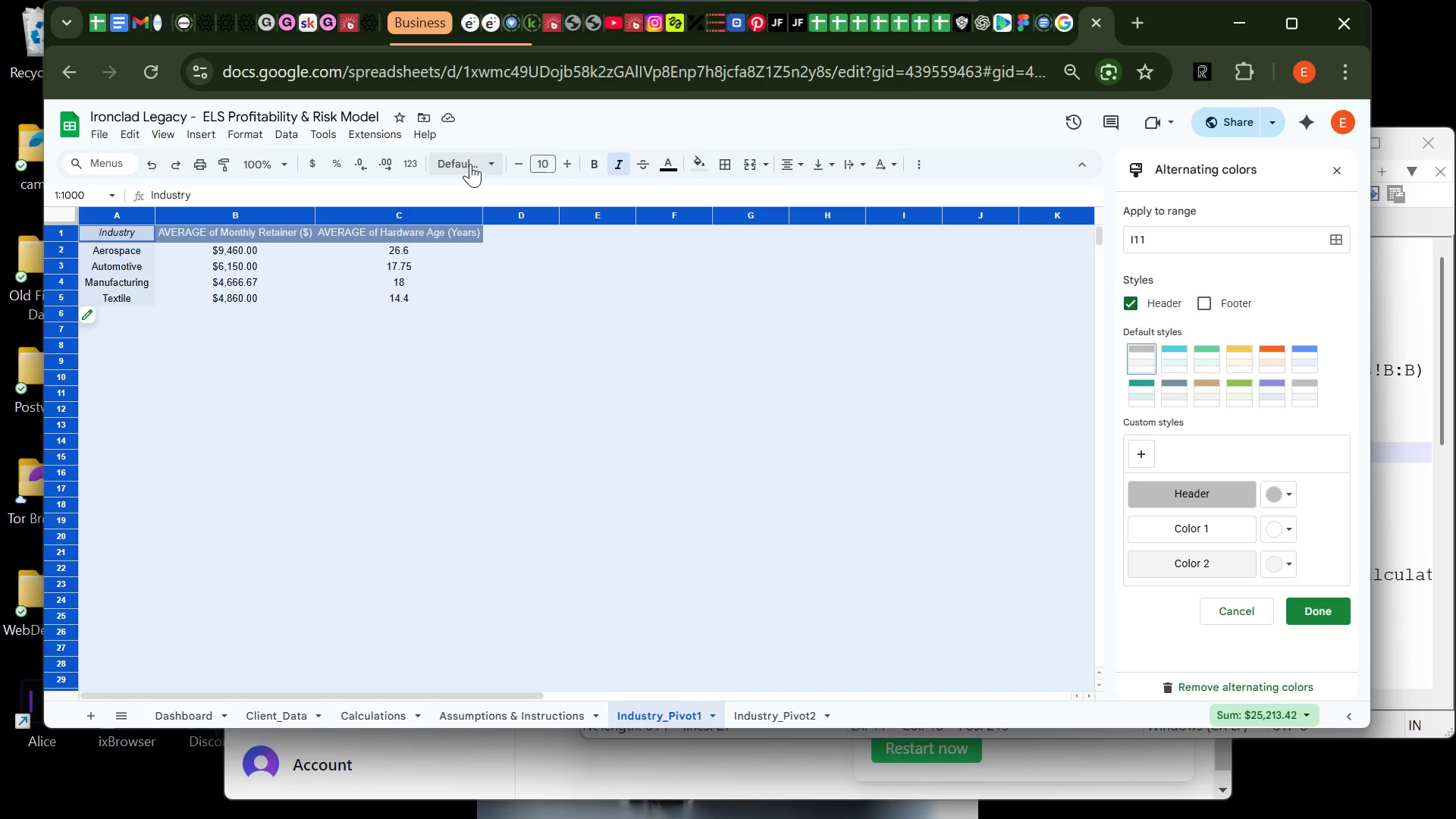 
left_click([472, 162])
 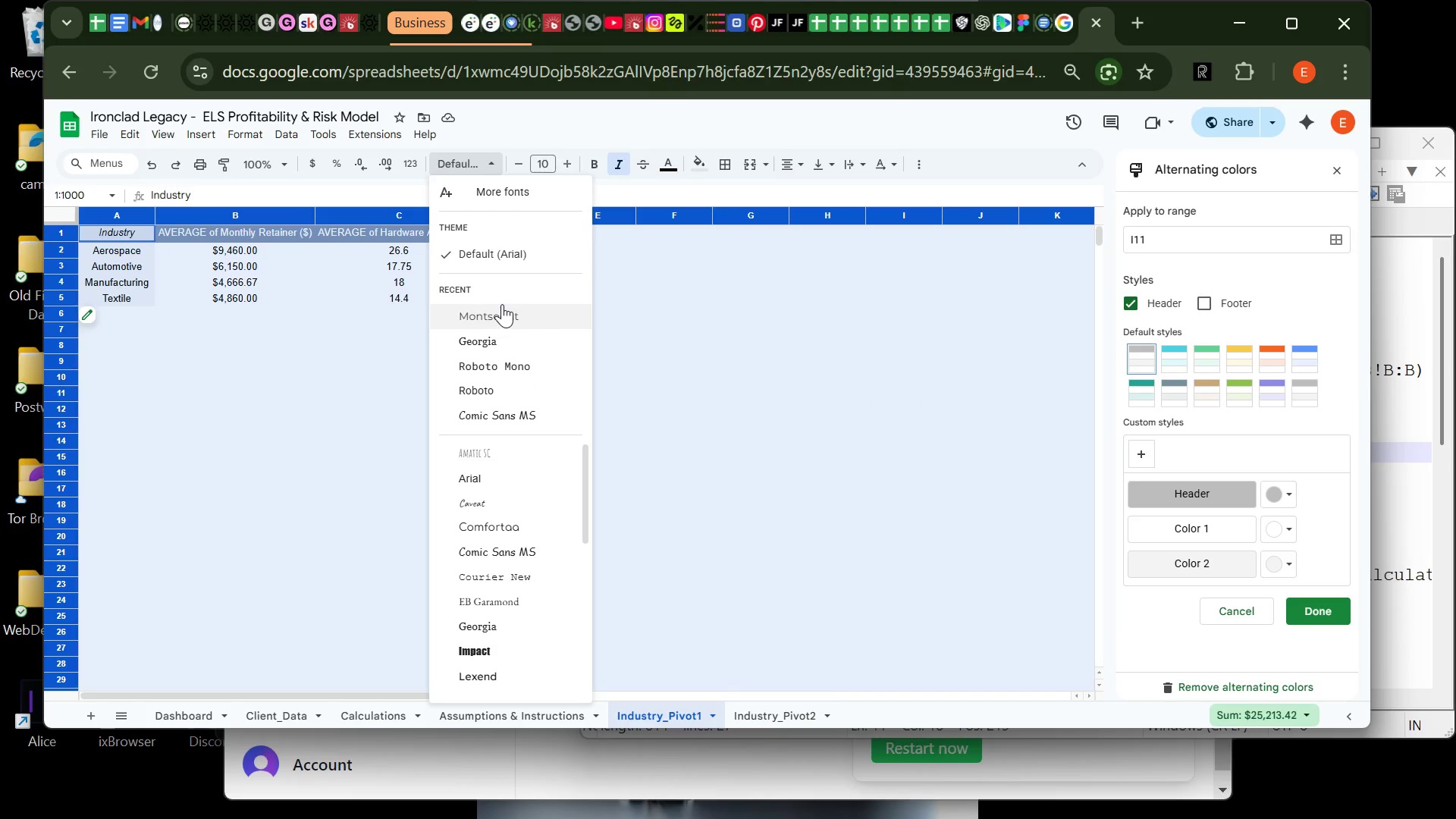 
left_click([504, 304])
 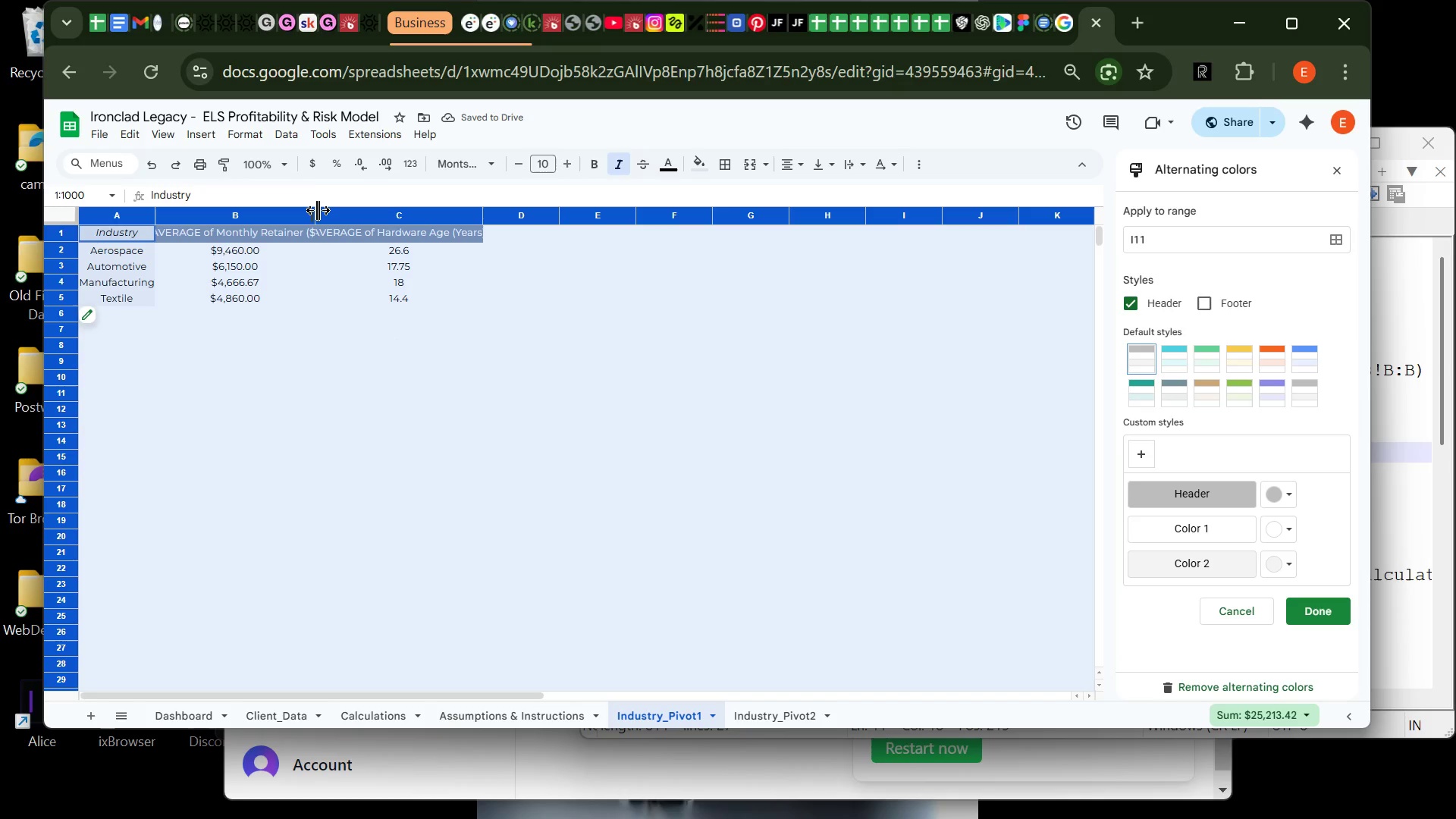 
double_click([316, 212])
 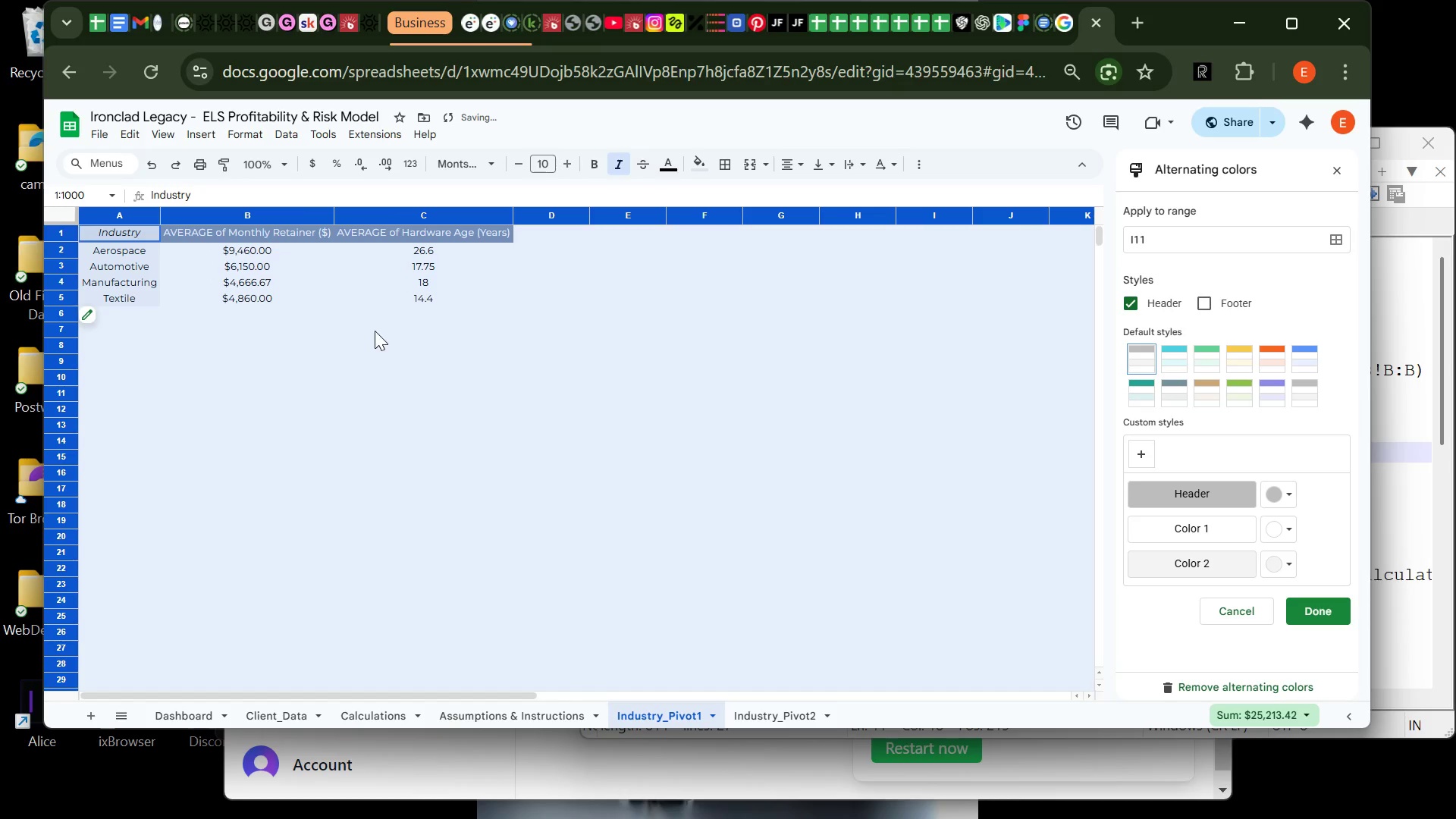 
left_click([374, 337])
 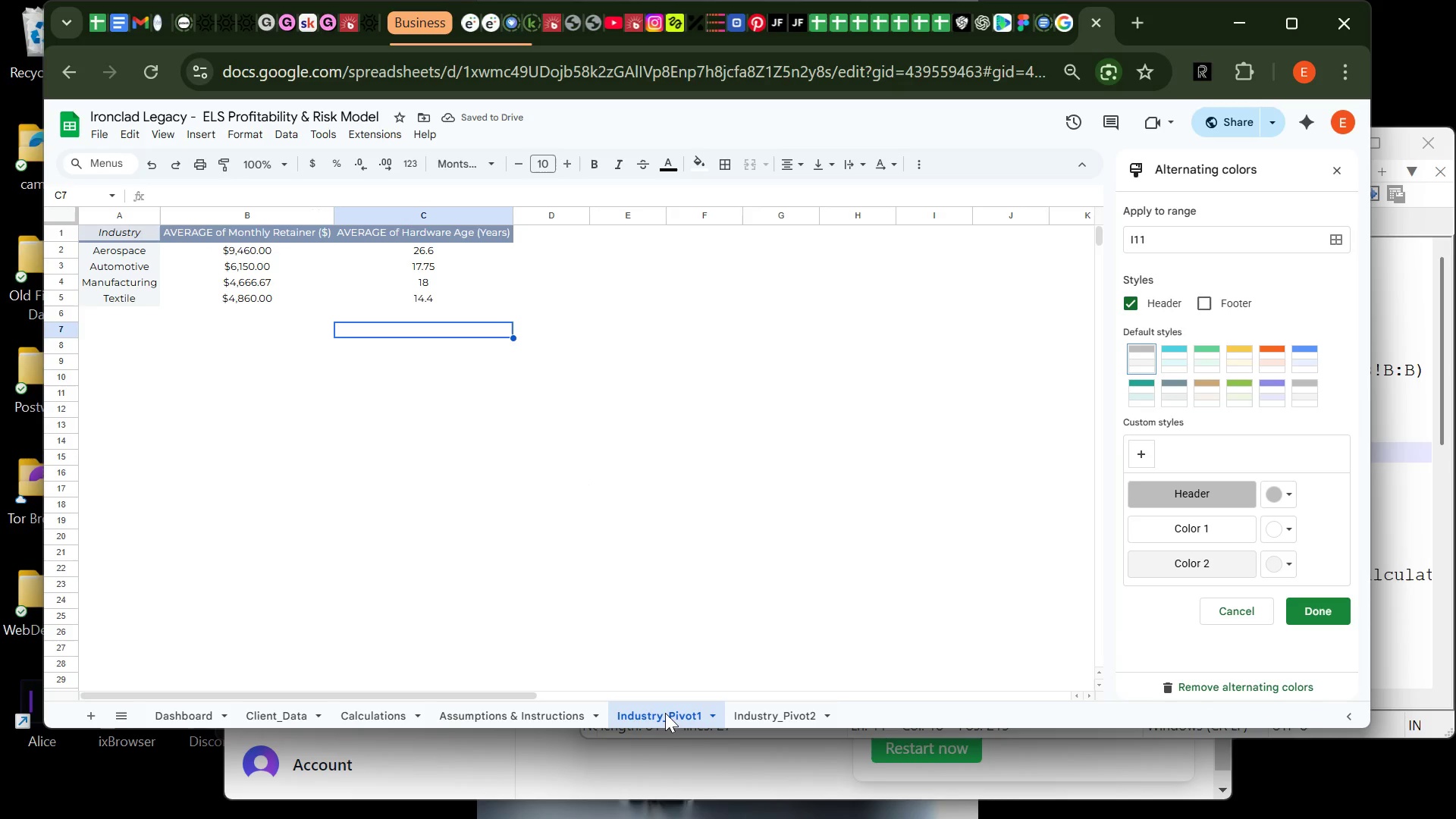 
left_click([782, 723])
 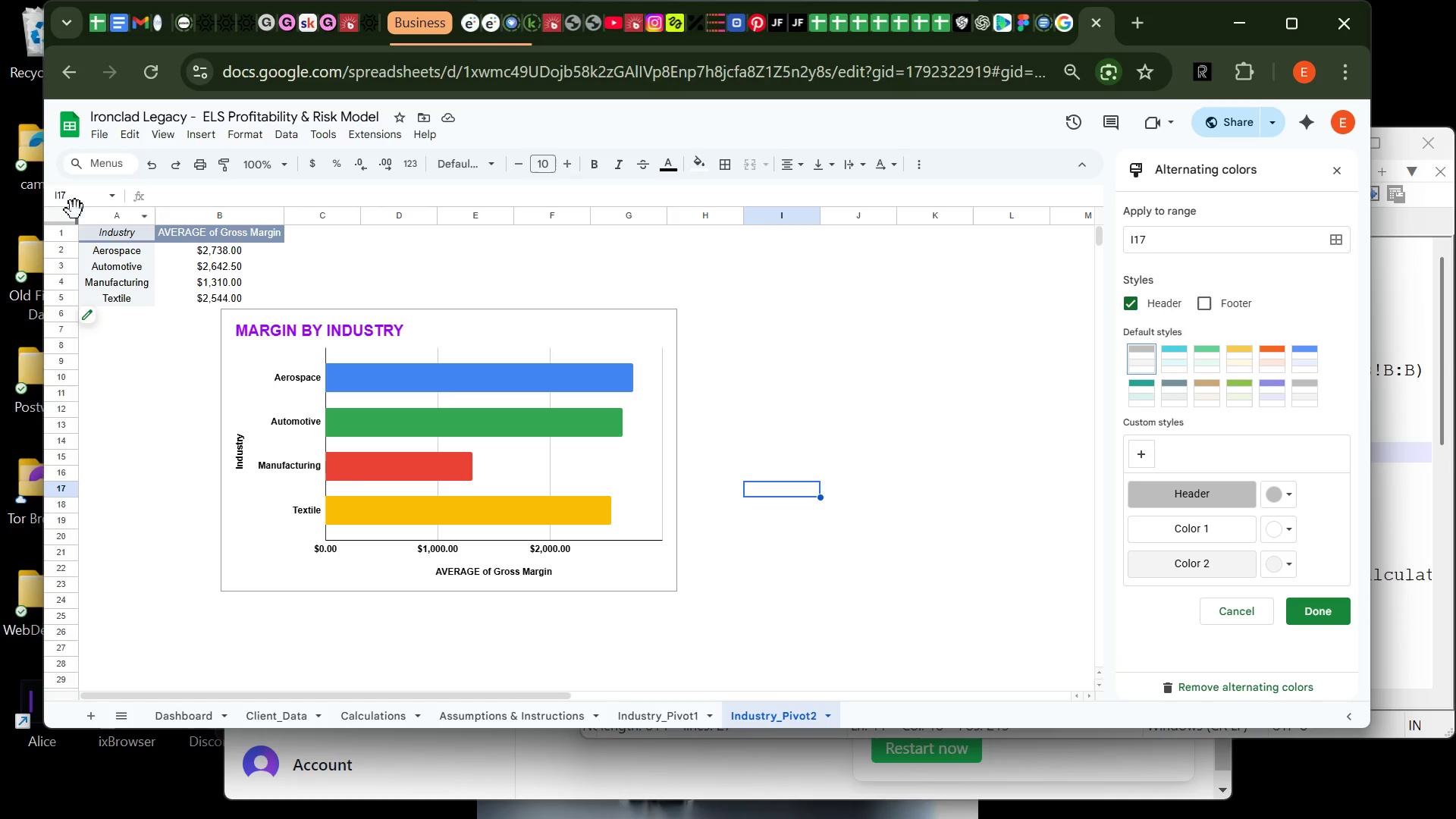 
left_click([69, 218])
 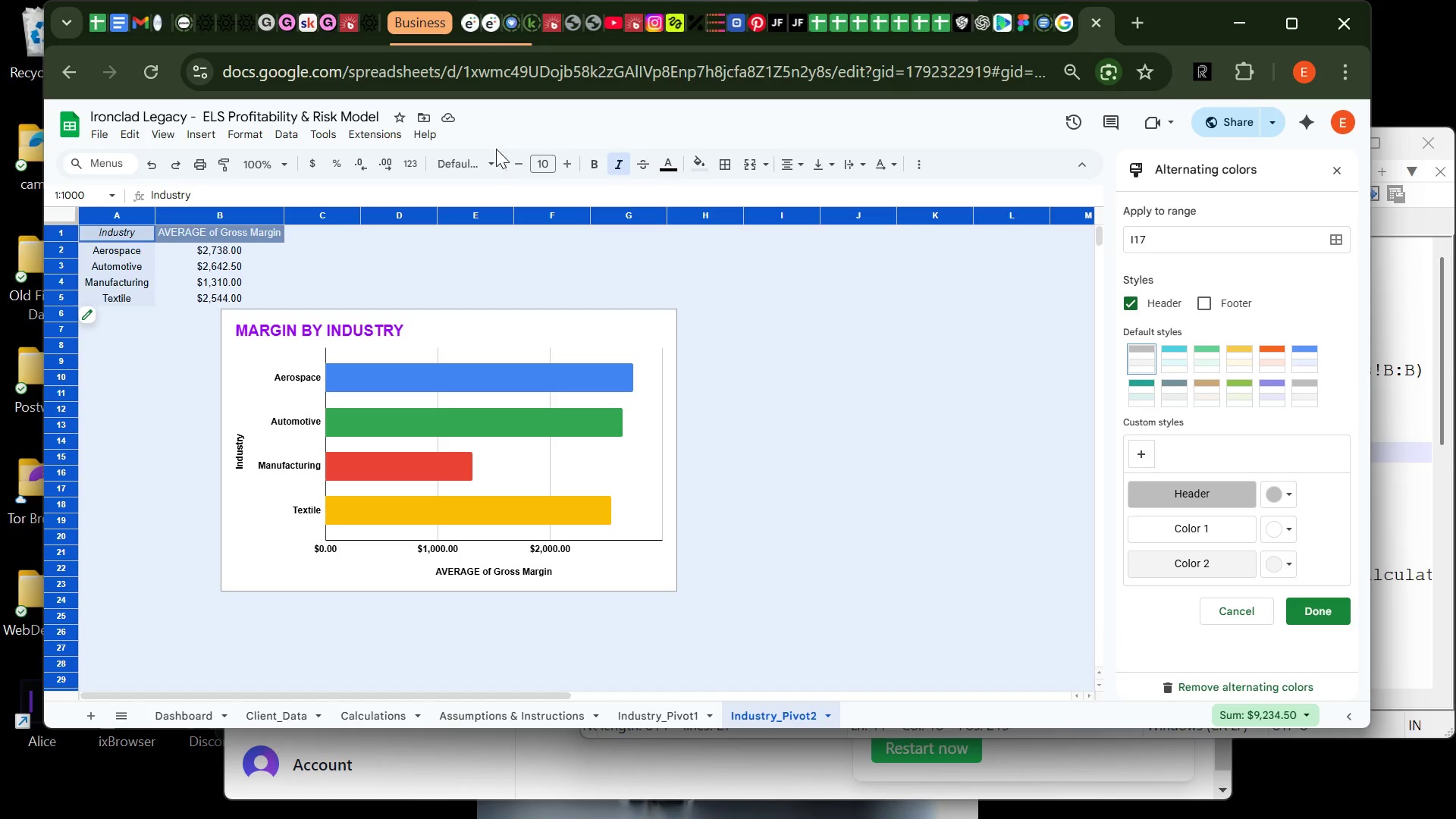 
left_click([488, 158])
 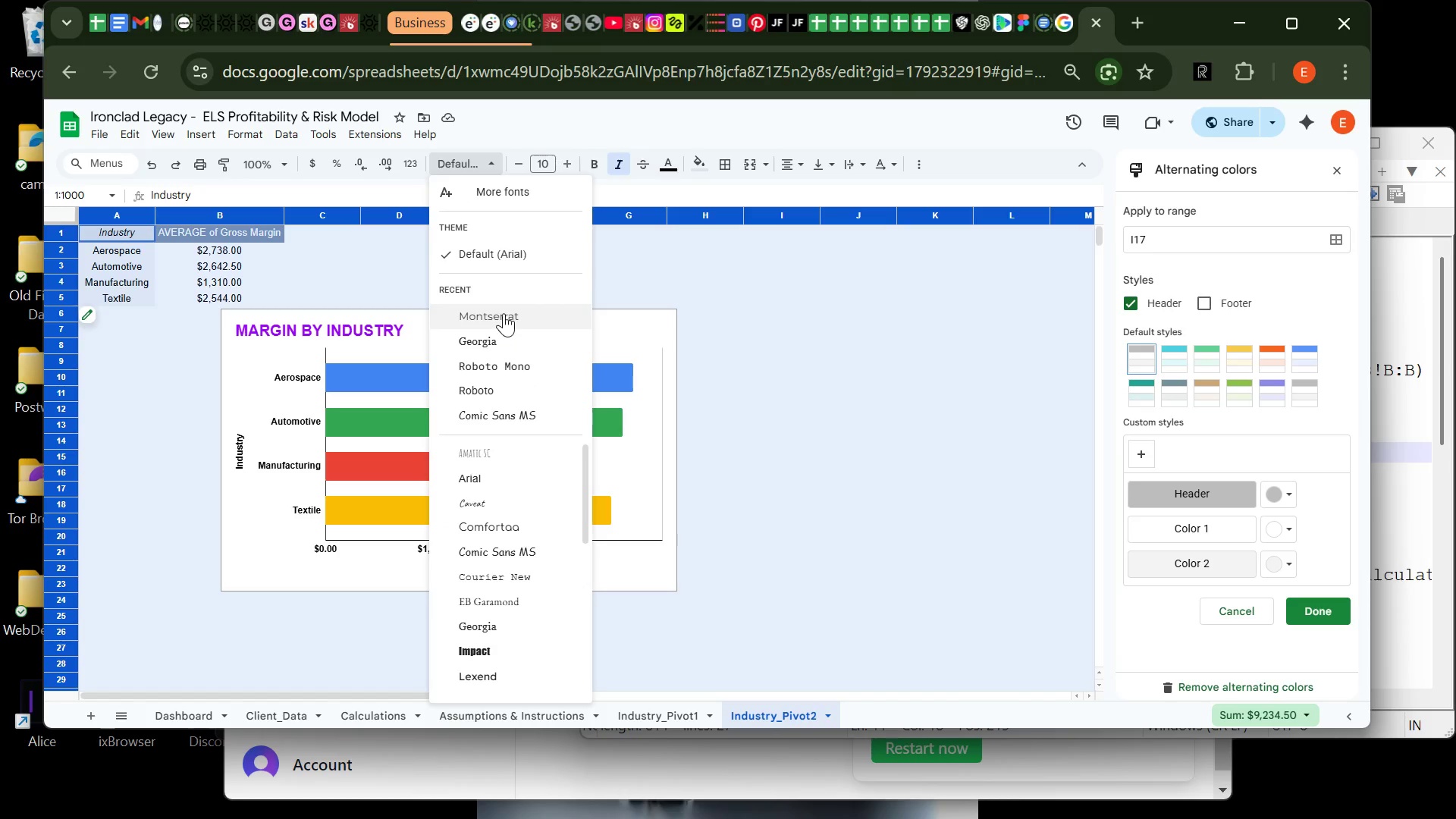 
left_click([504, 312])
 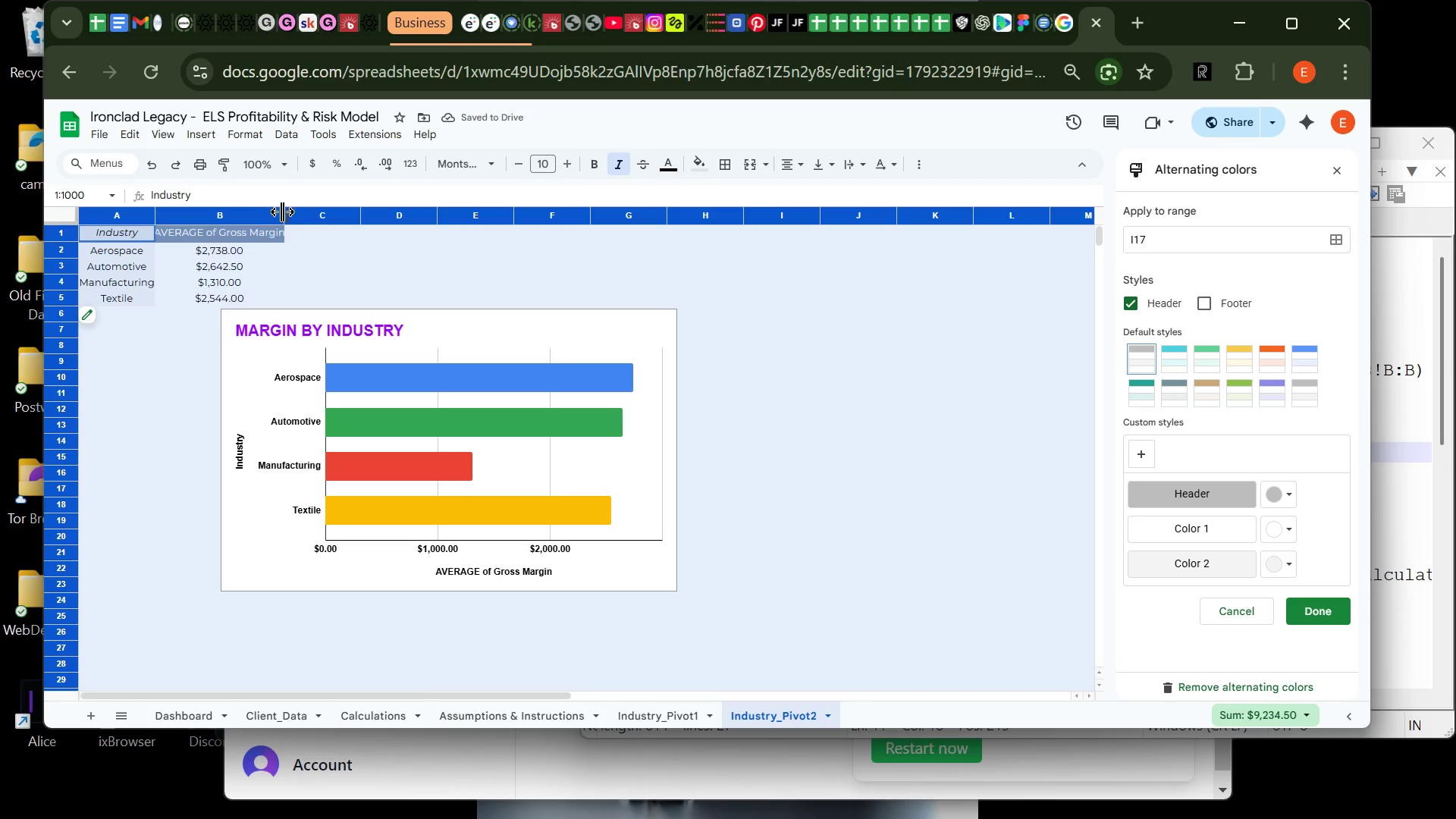 
double_click([285, 213])
 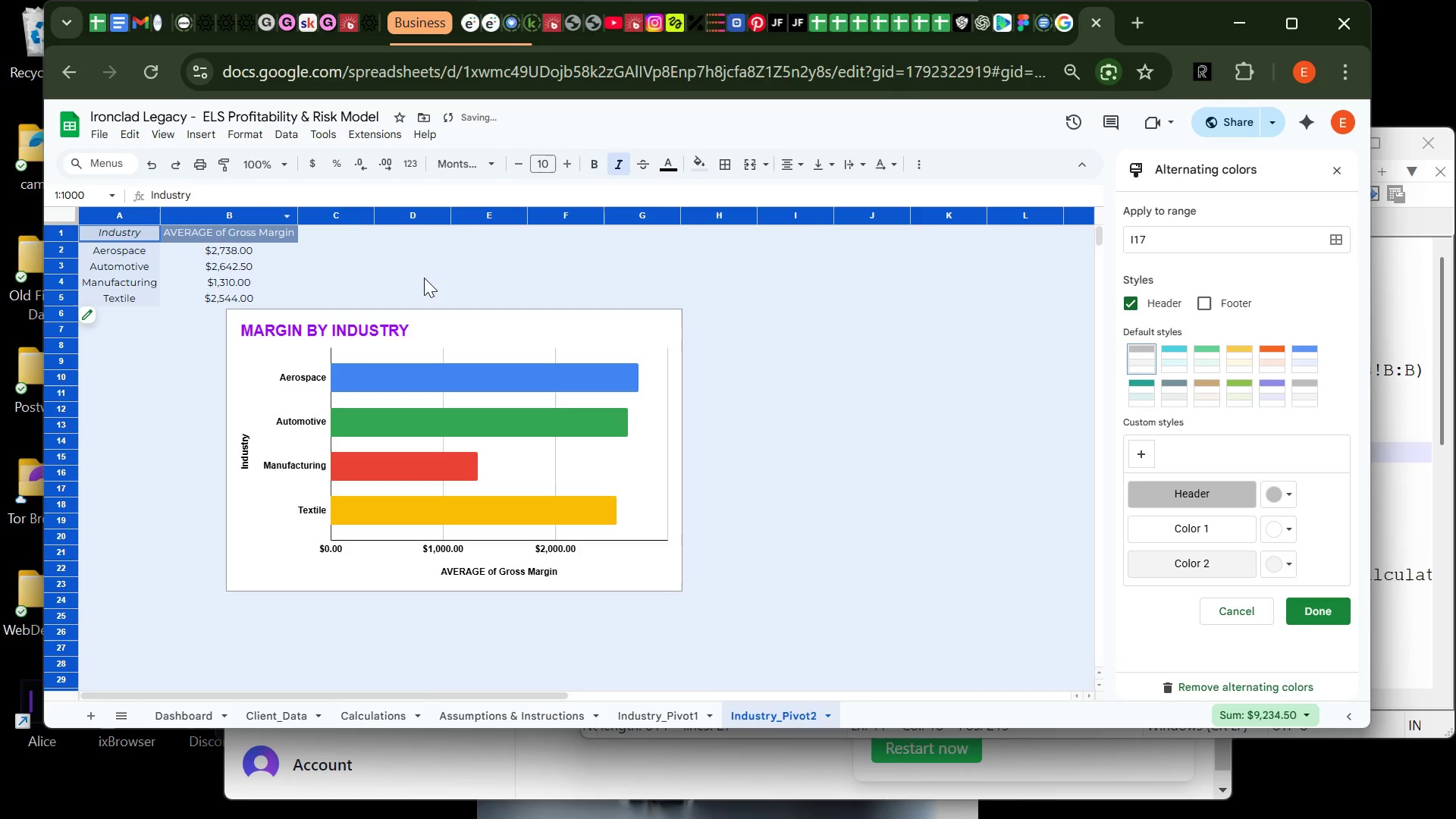 
left_click([457, 282])
 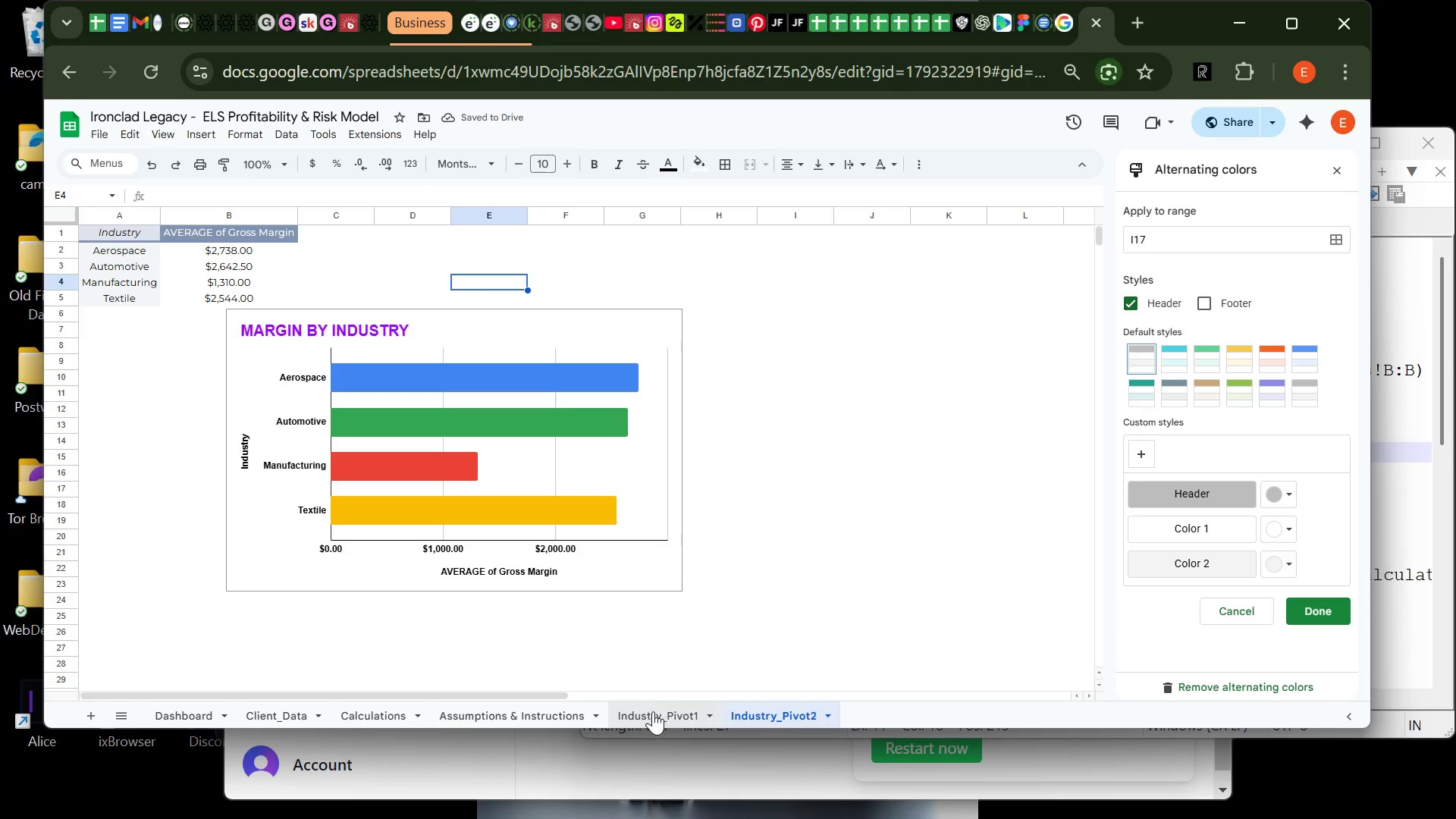 
left_click([525, 707])
 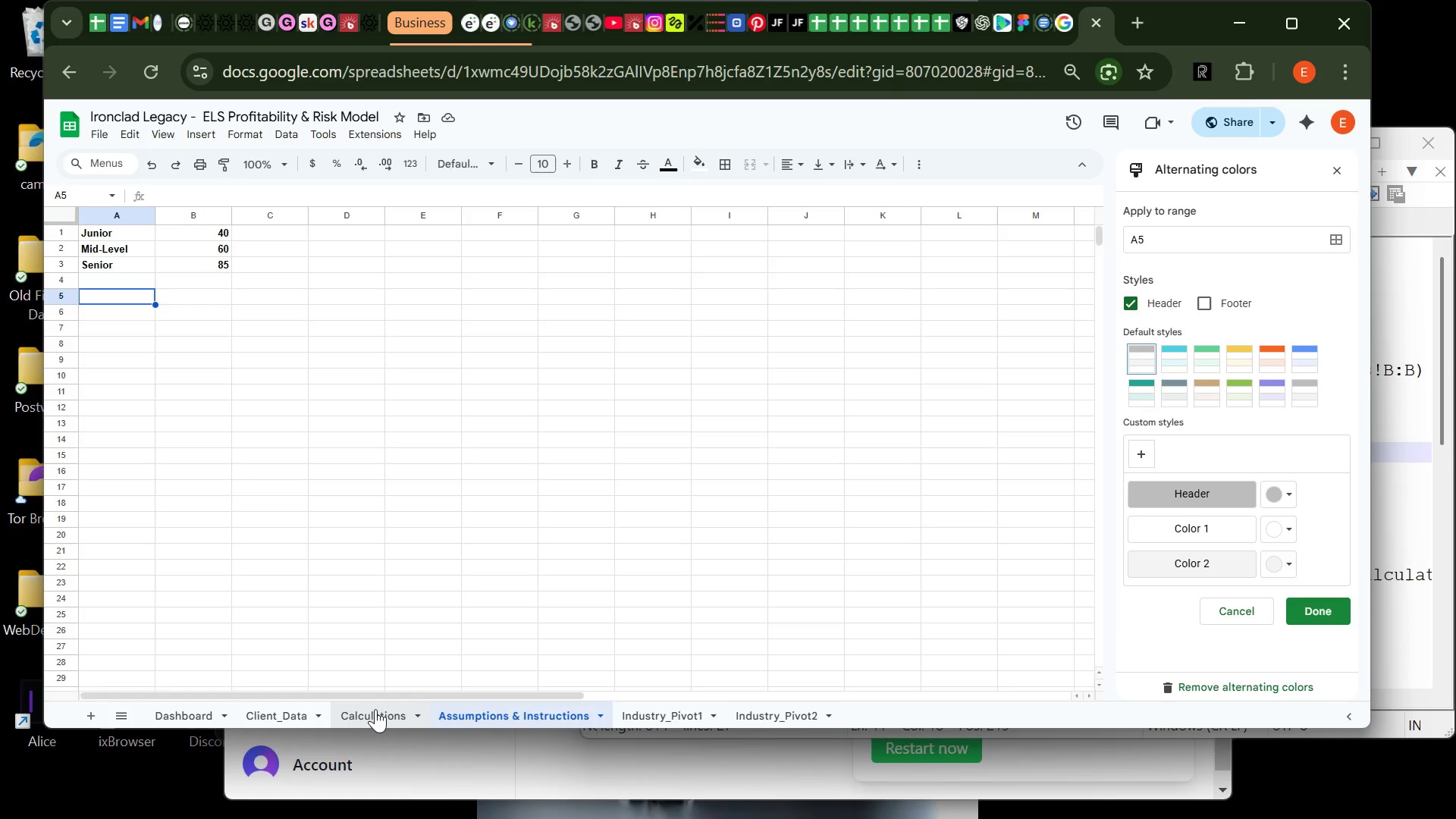 
left_click([375, 711])
 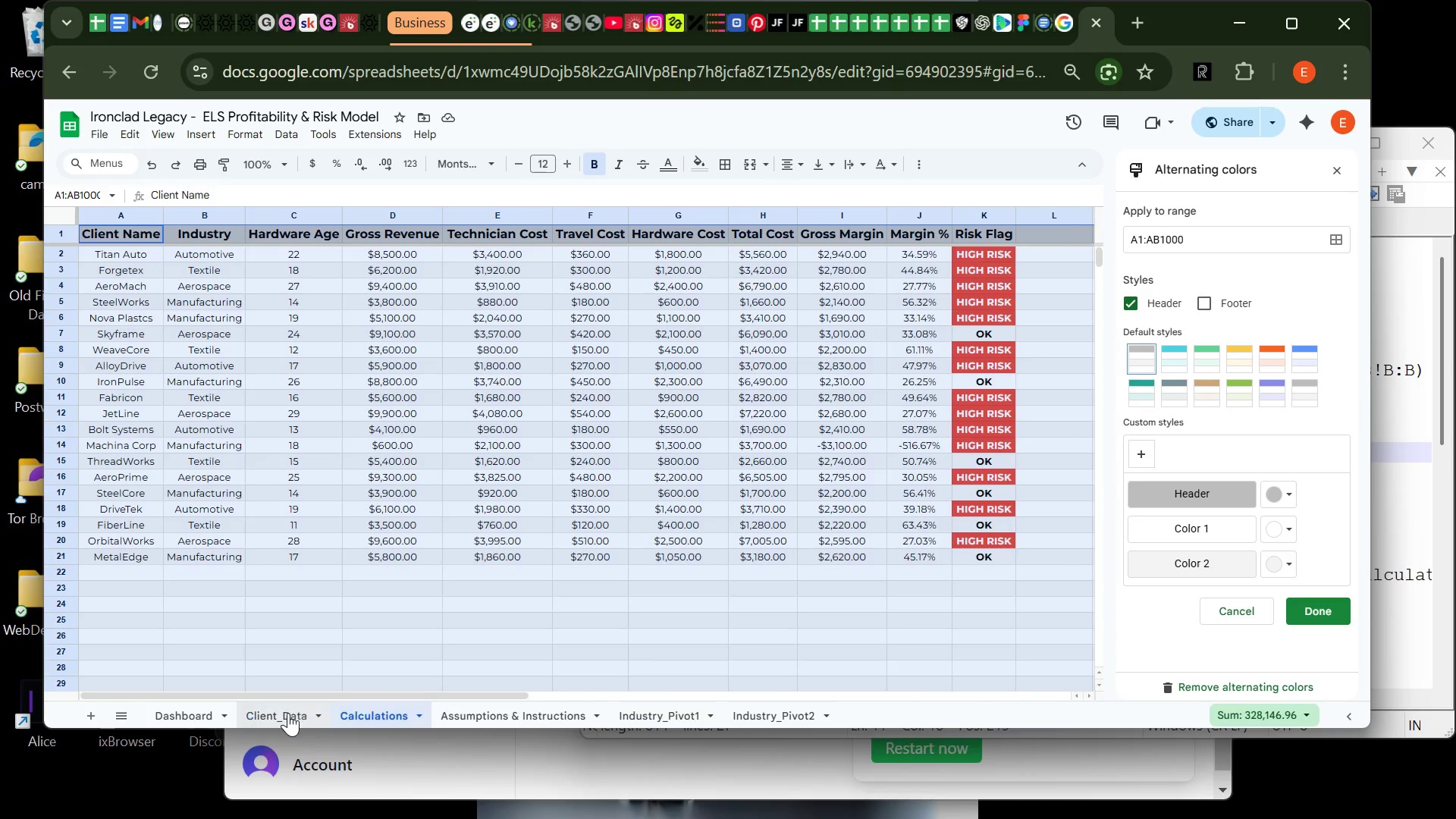 
left_click([285, 713])
 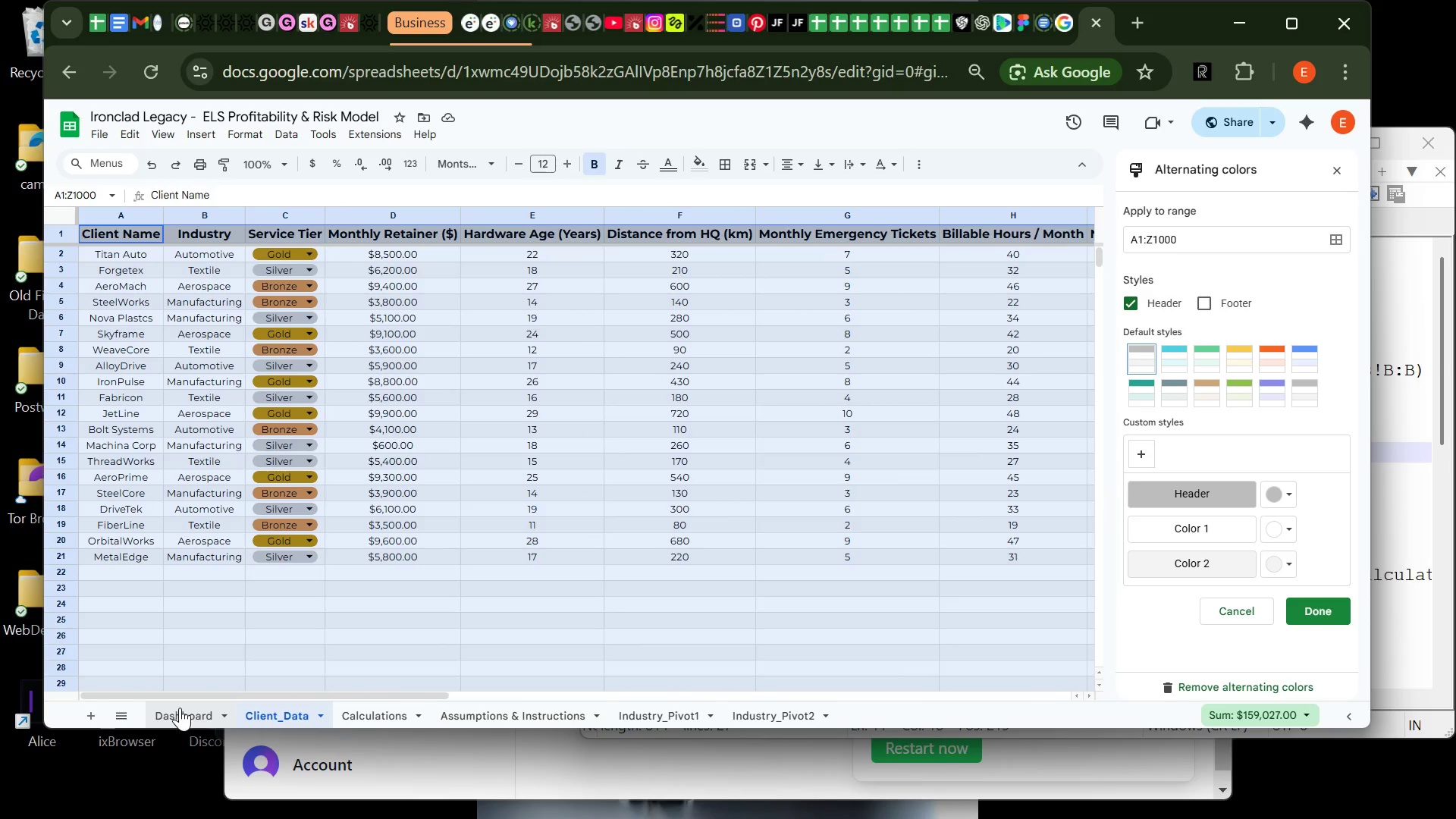 
left_click([180, 708])
 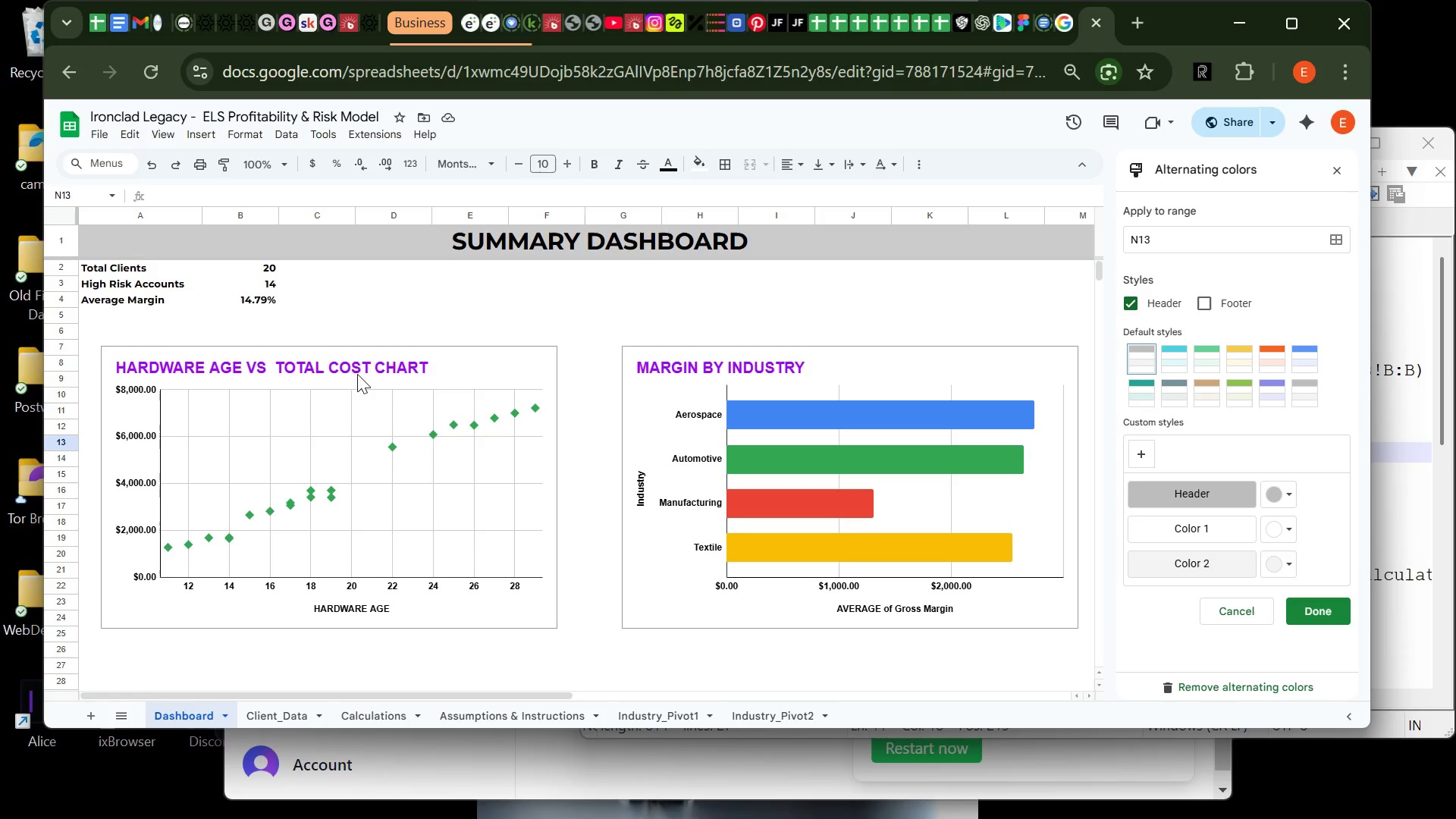 
left_click([361, 360])
 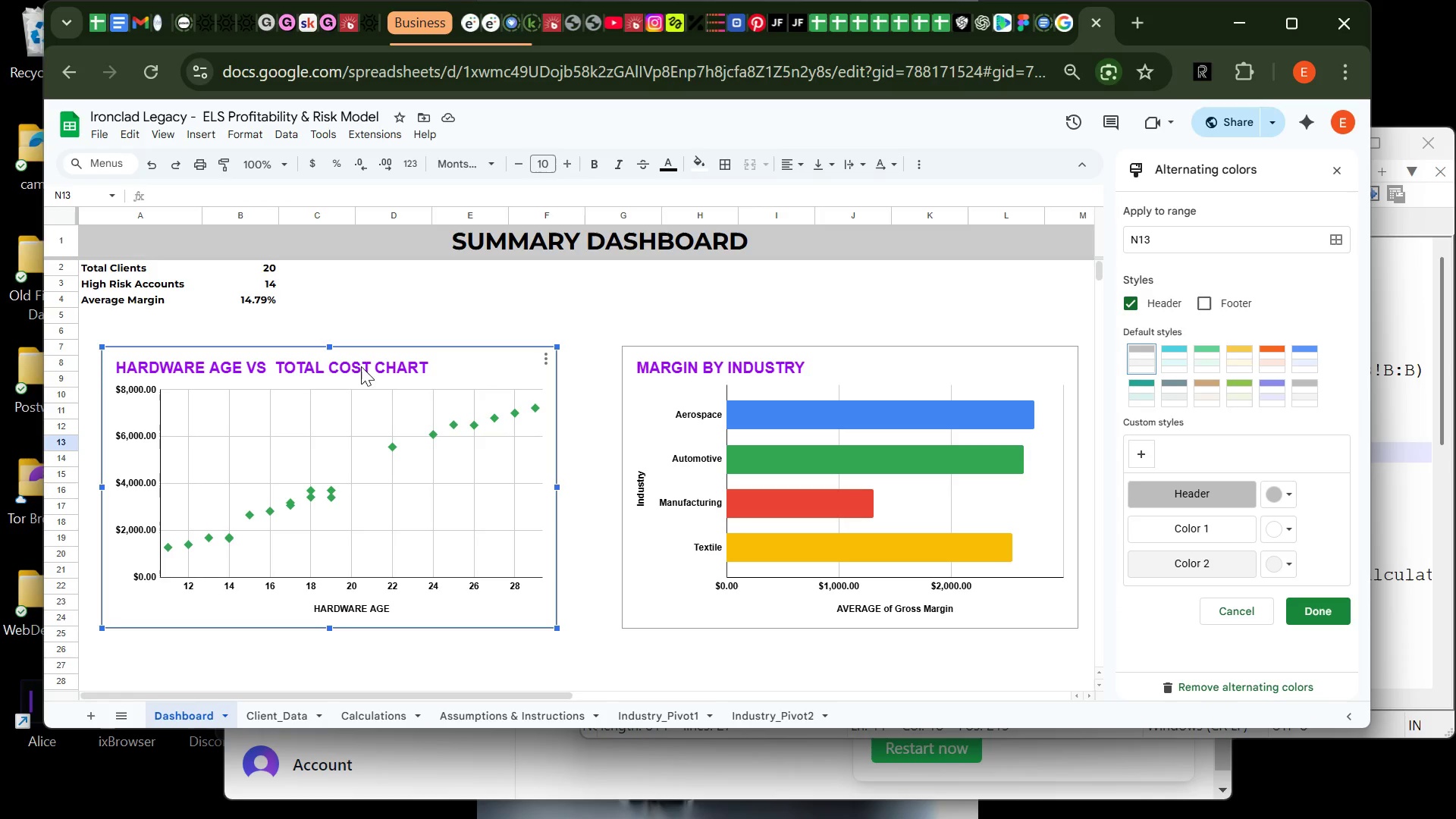 
left_click([359, 368])
 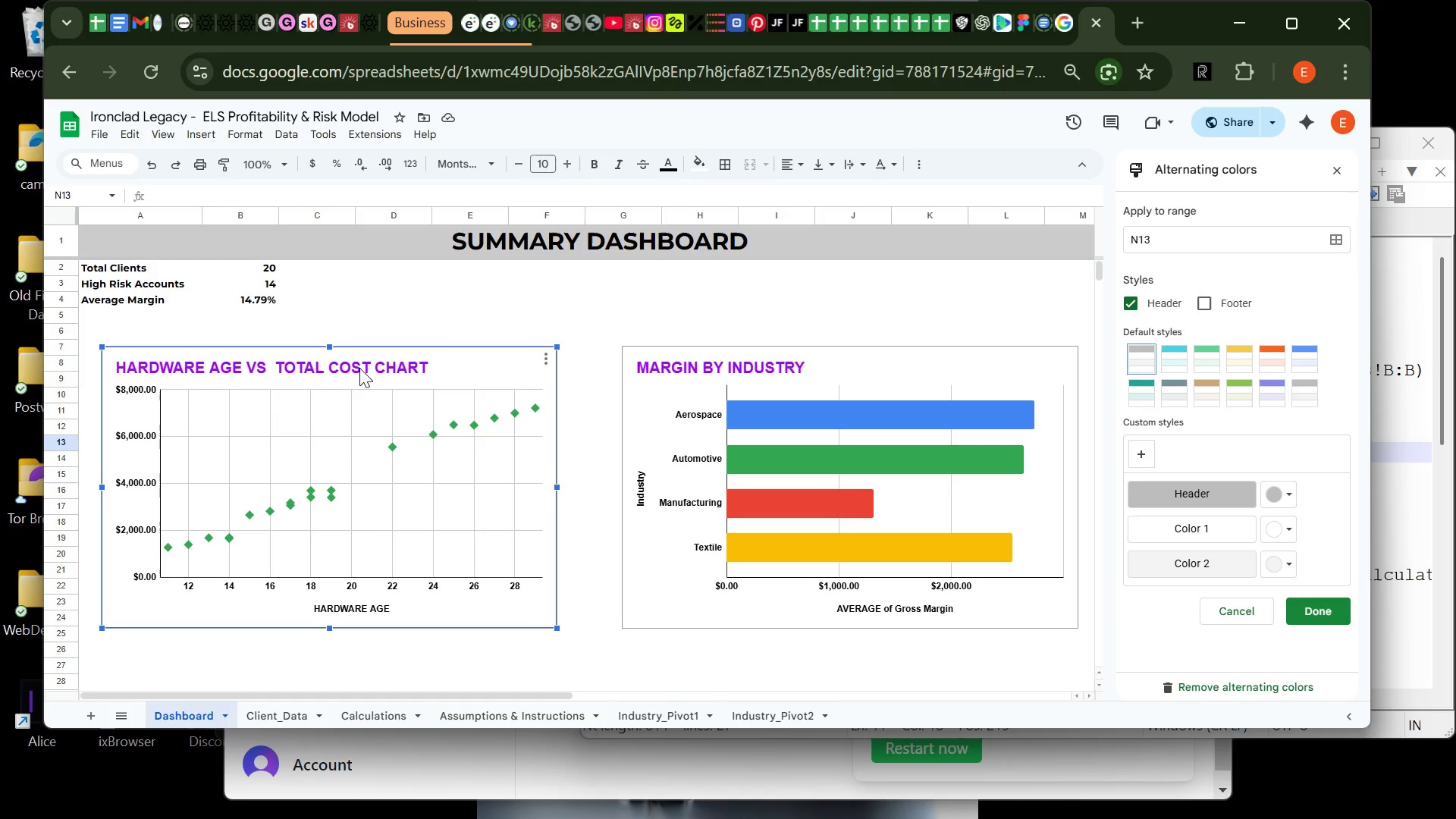 
left_click([359, 368])
 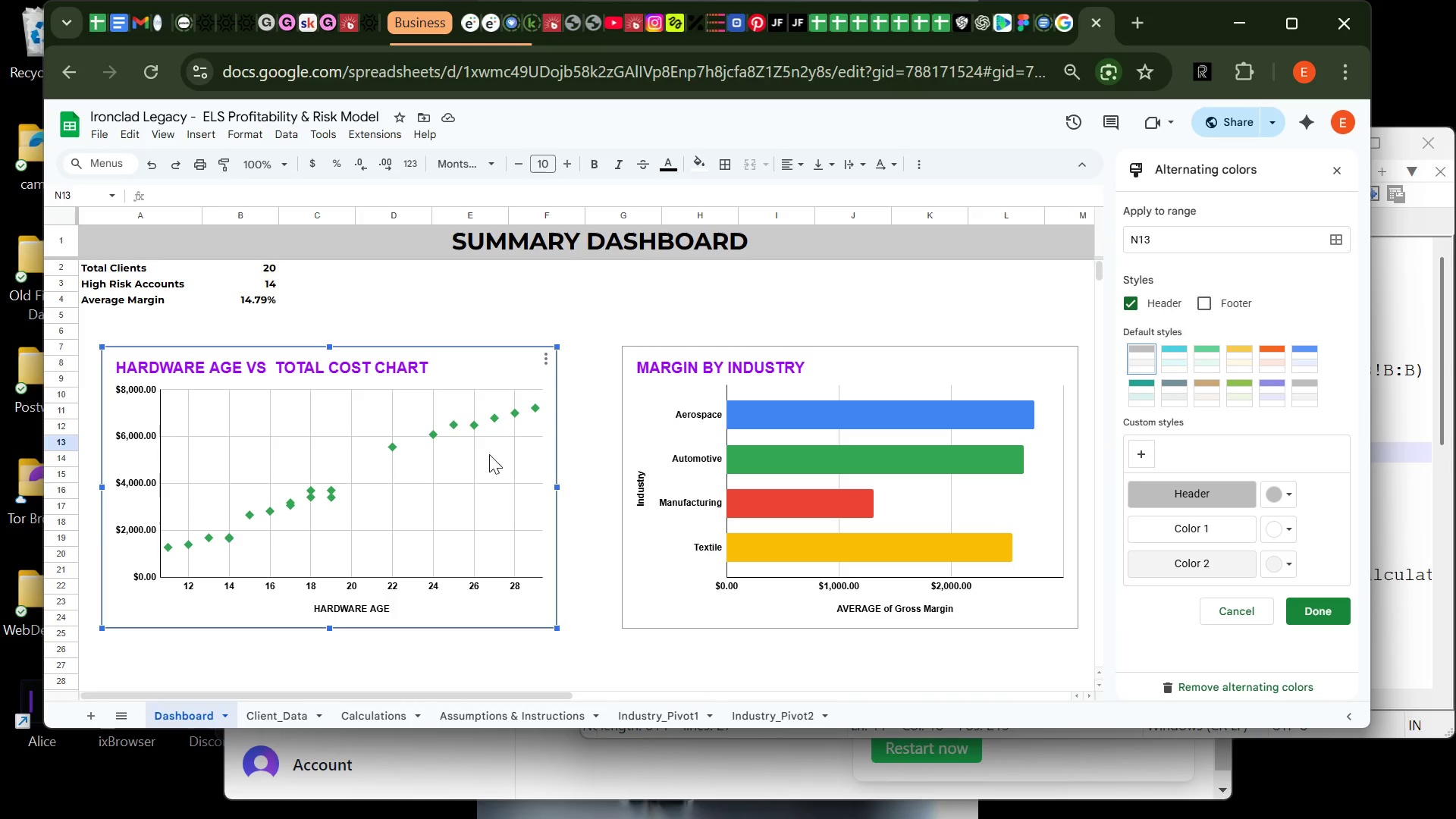 
left_click([403, 363])
 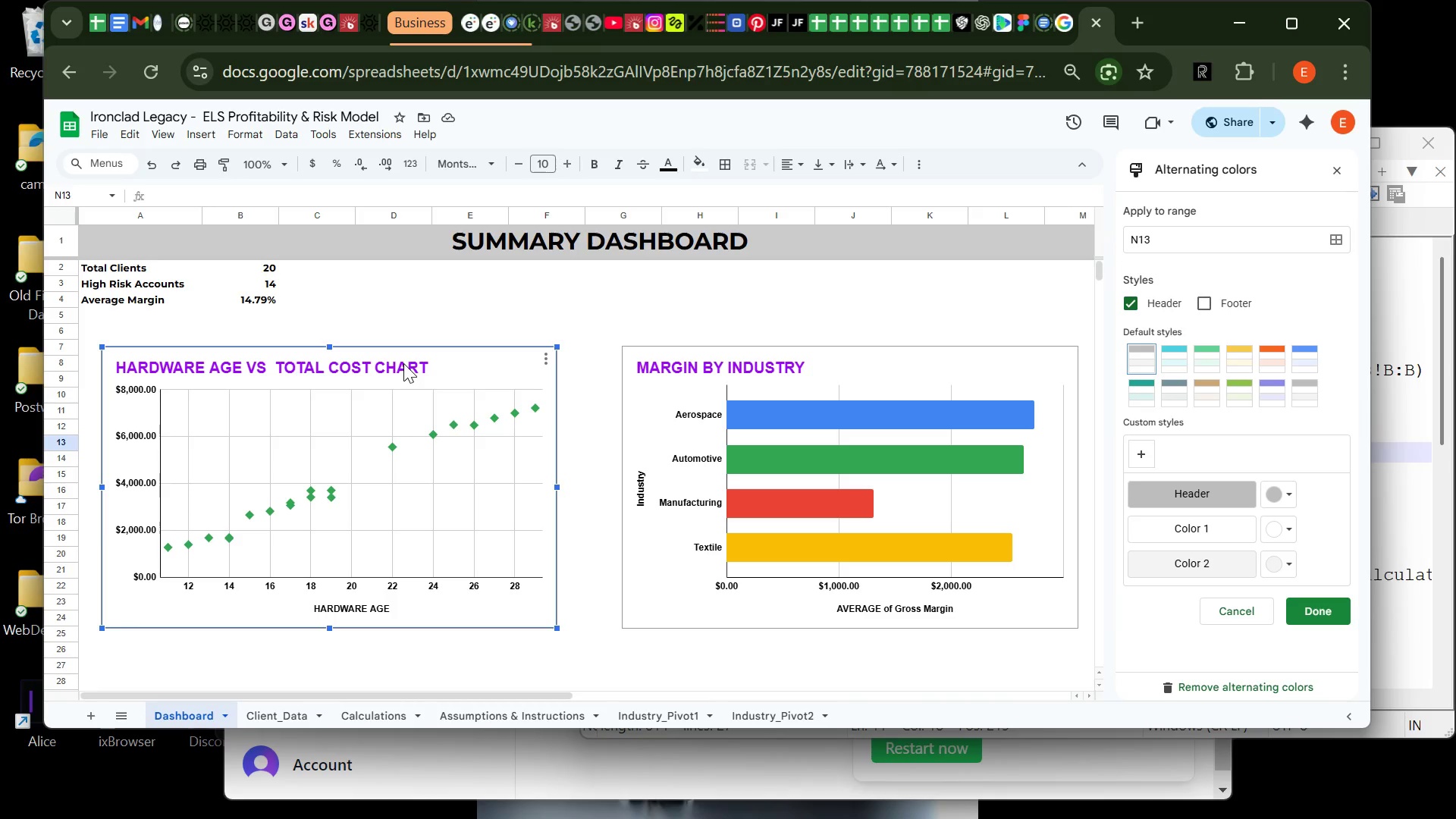 
left_click([403, 363])
 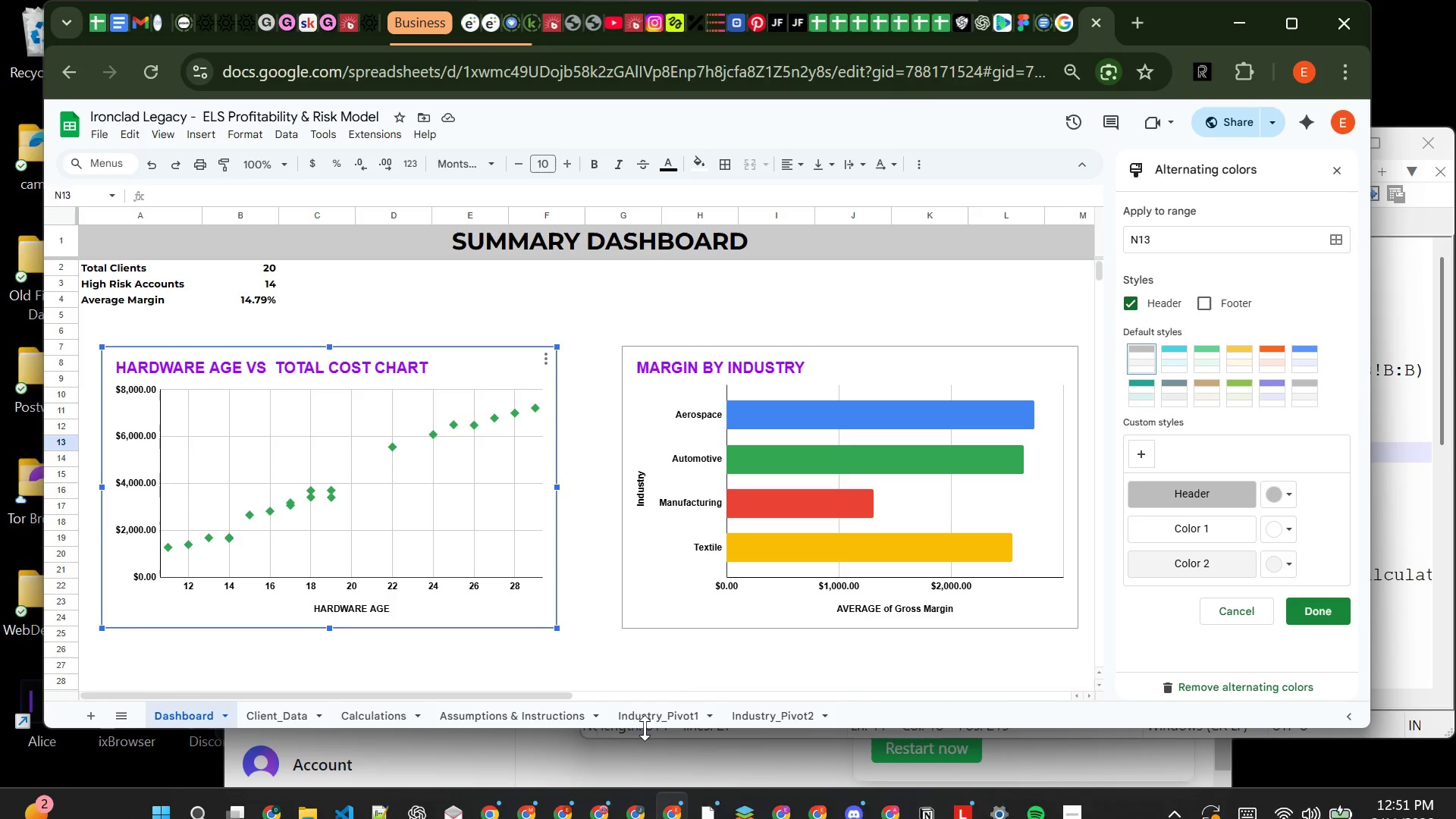 
left_click([658, 724])
 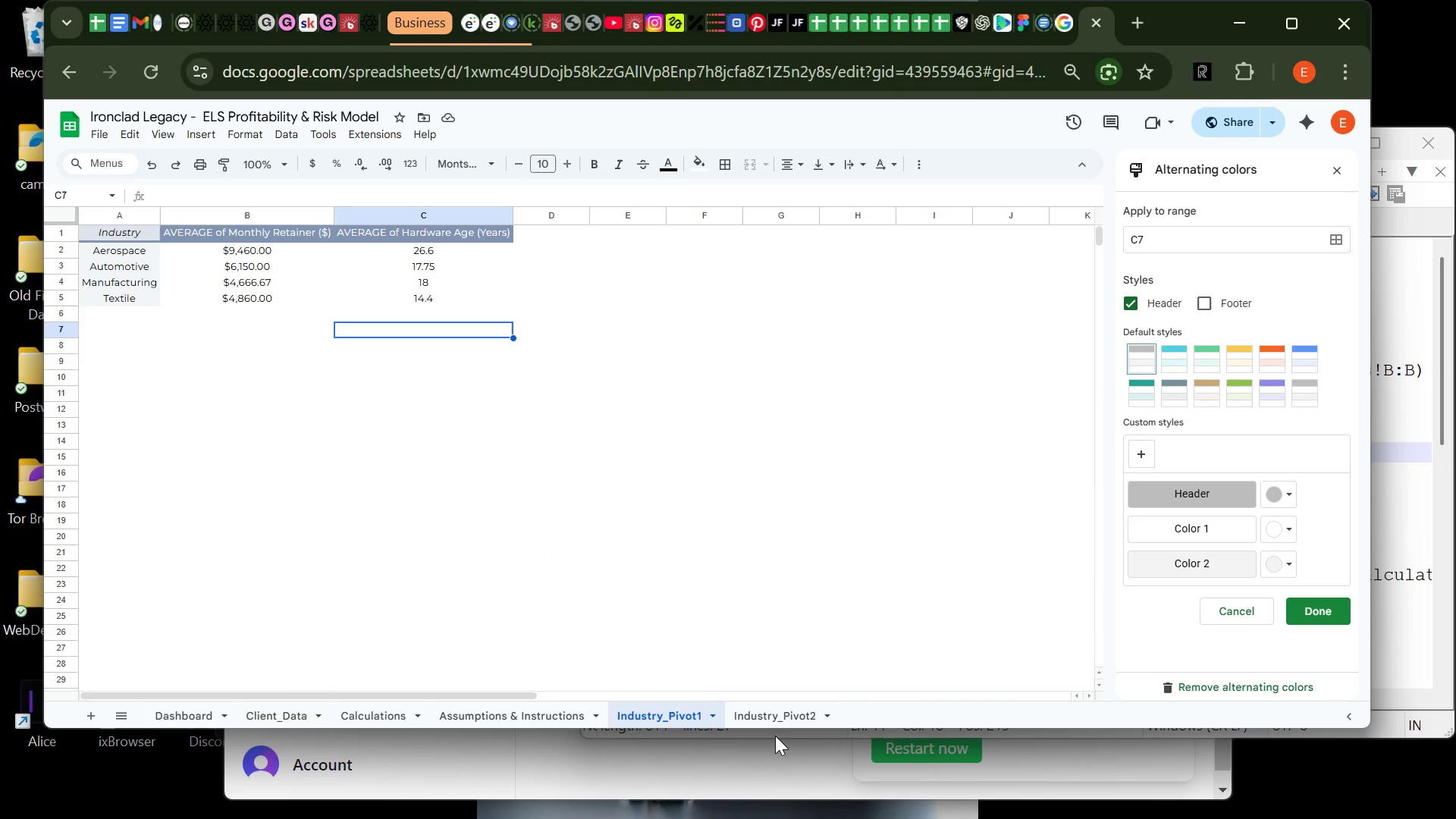 
left_click([781, 719])
 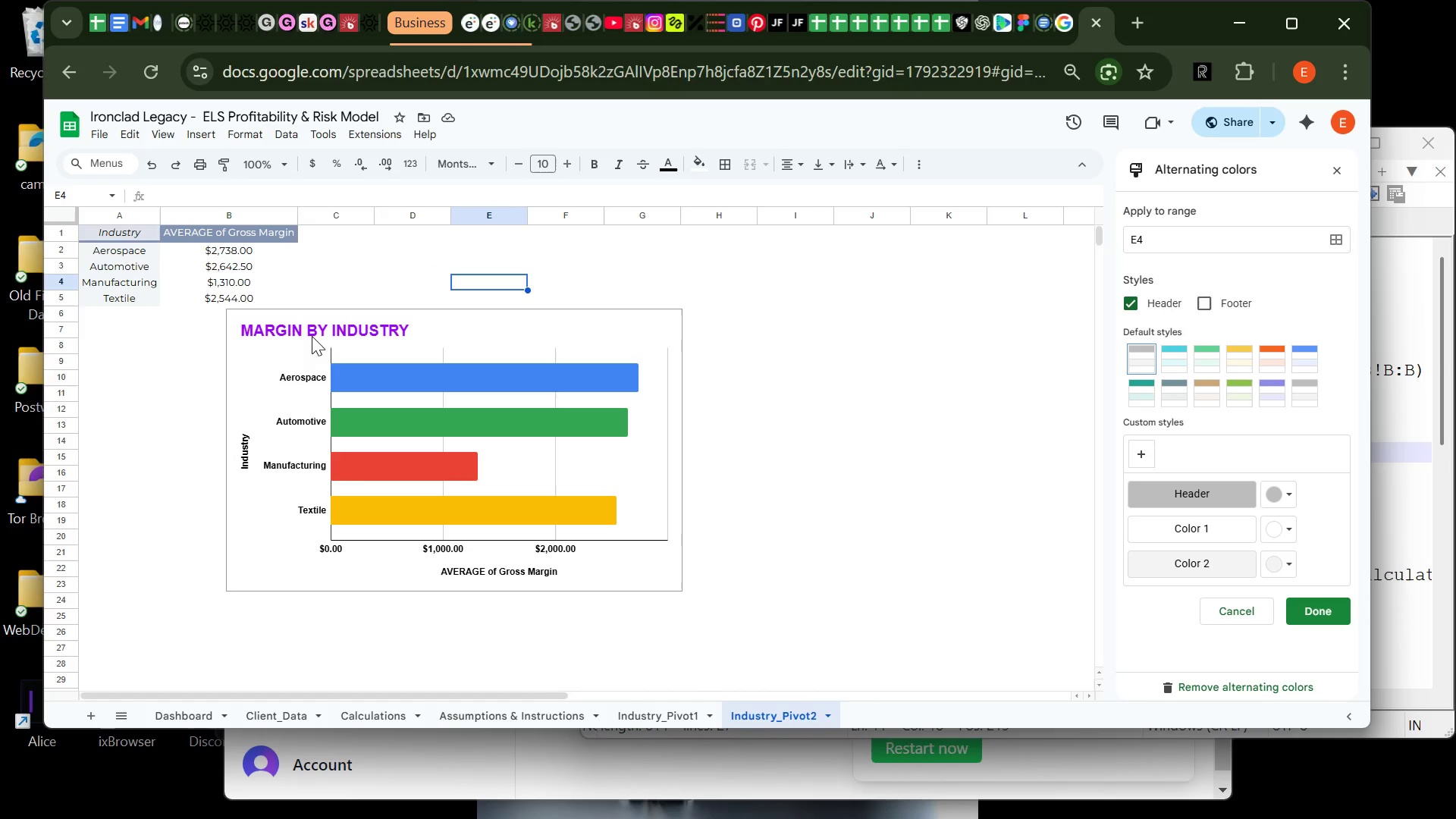 
left_click([315, 332])
 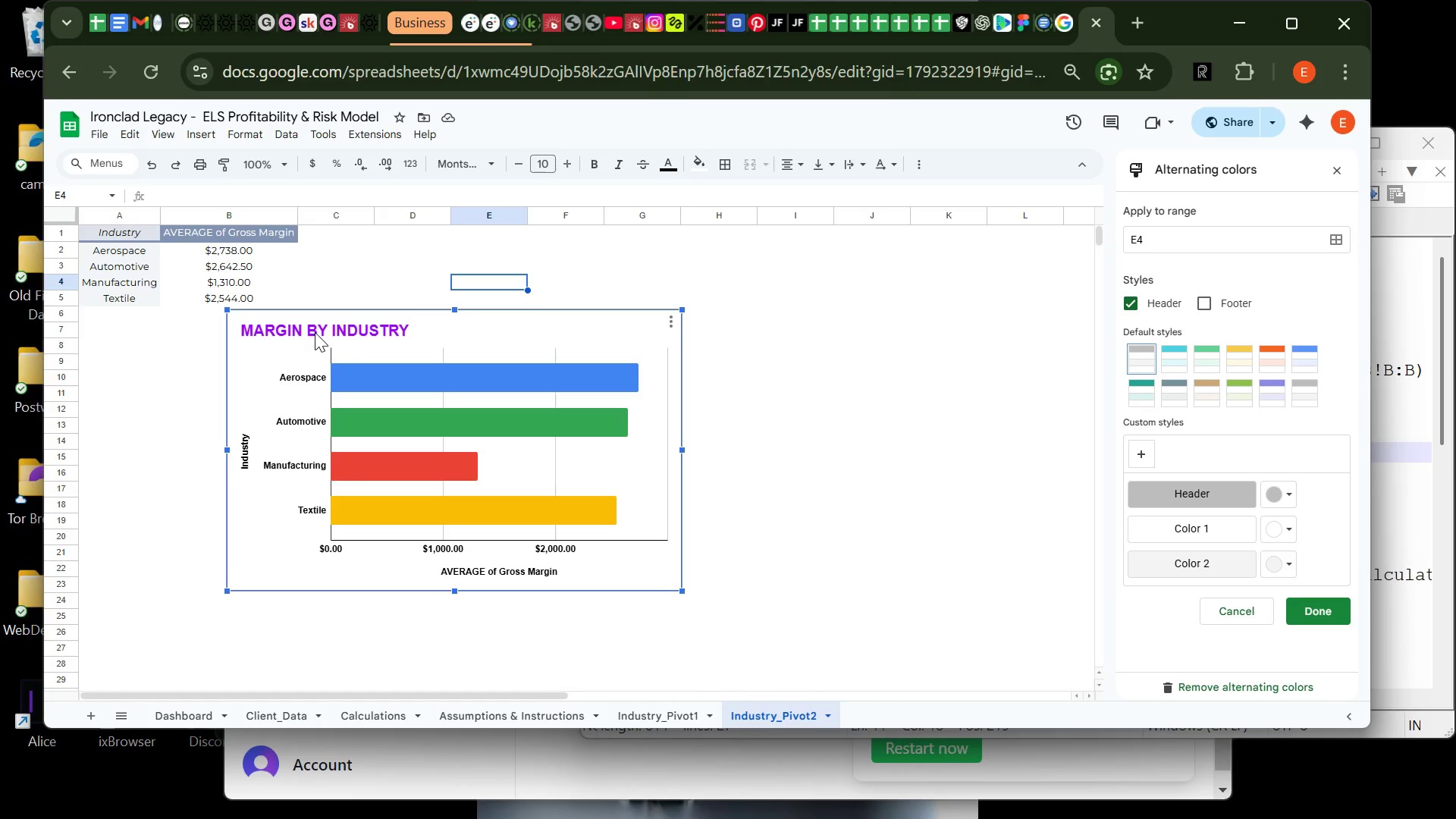 
left_click([315, 332])
 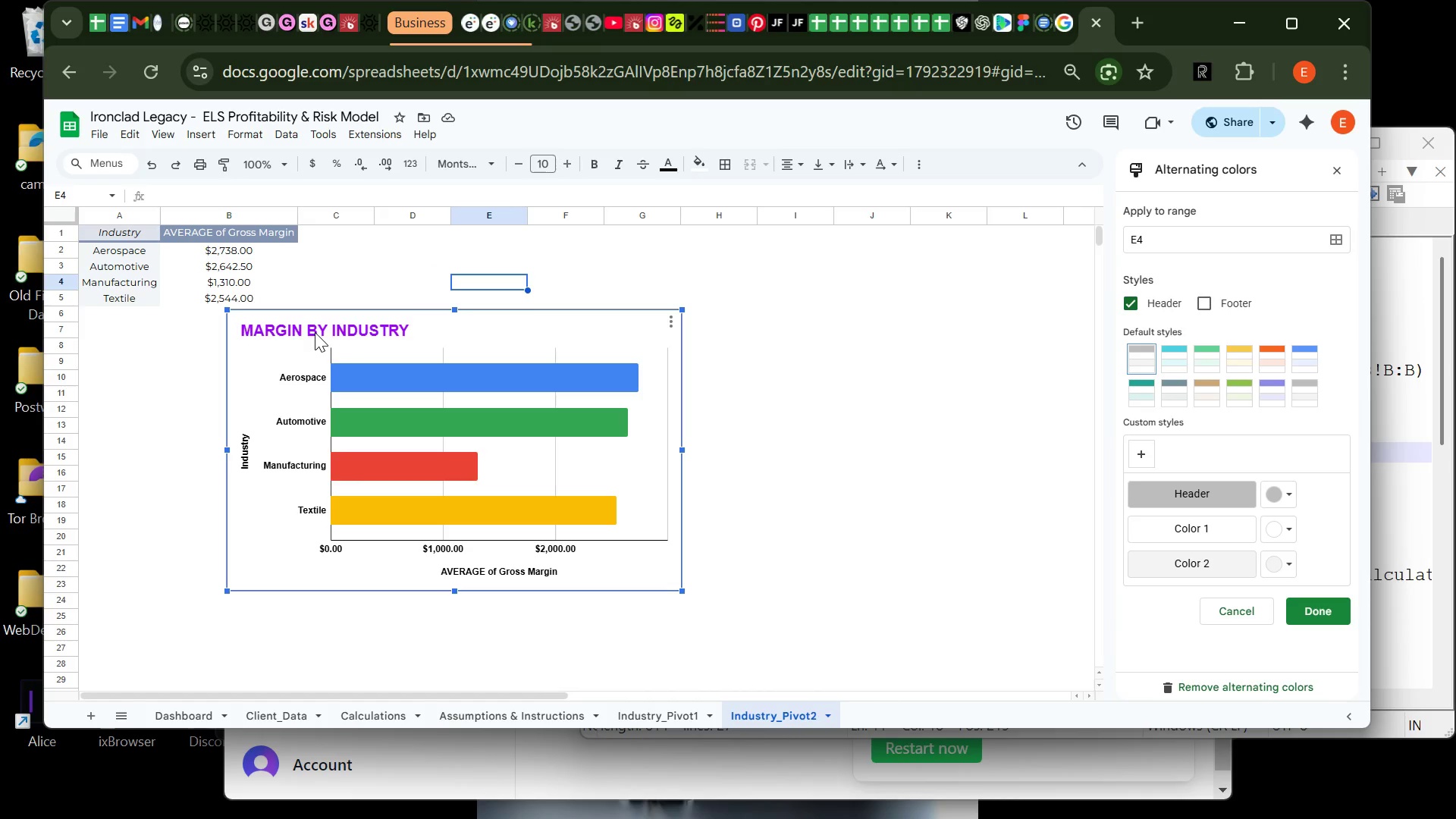 
left_click([315, 332])
 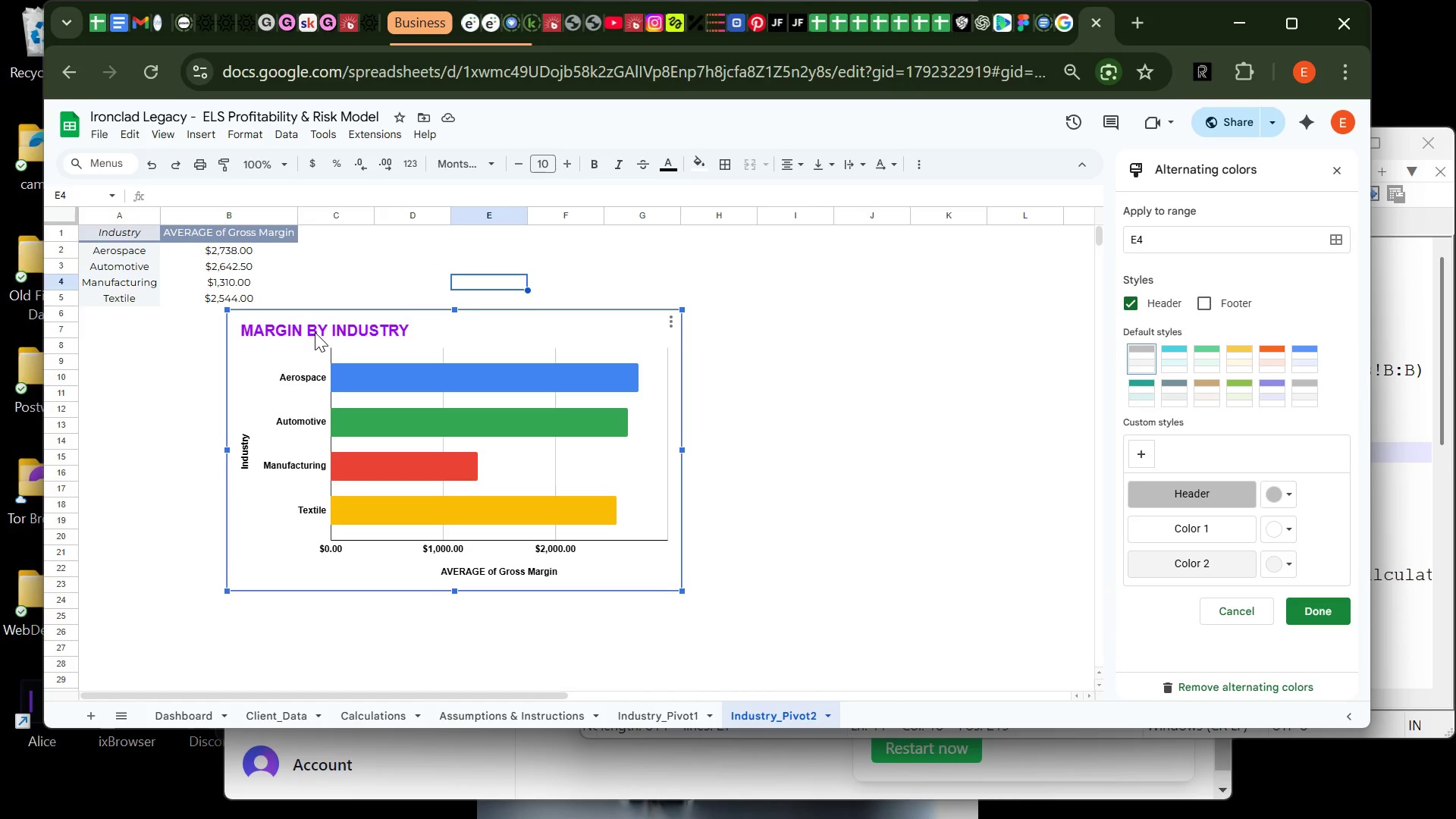 
left_click([315, 332])
 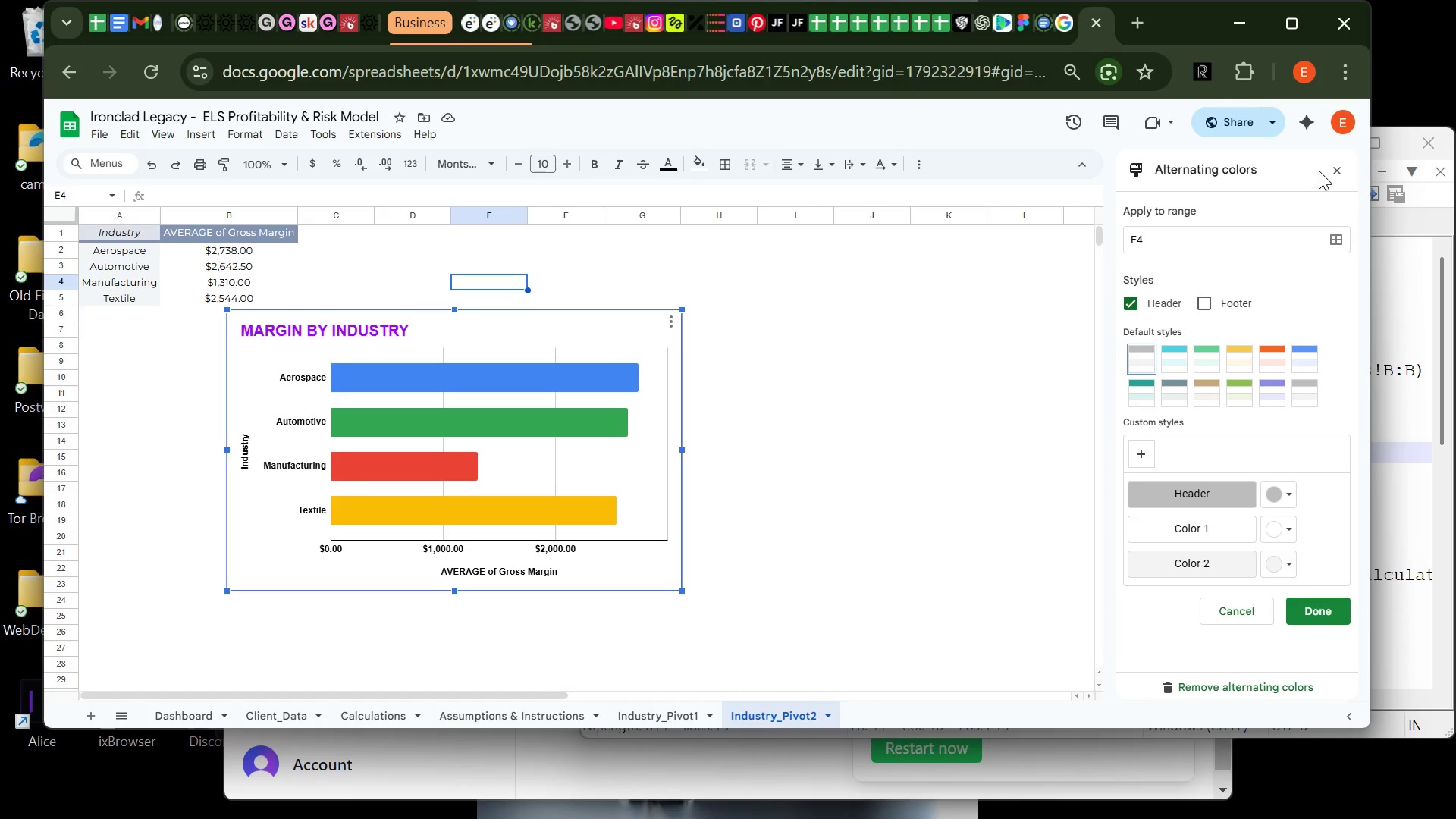 
left_click([1335, 172])
 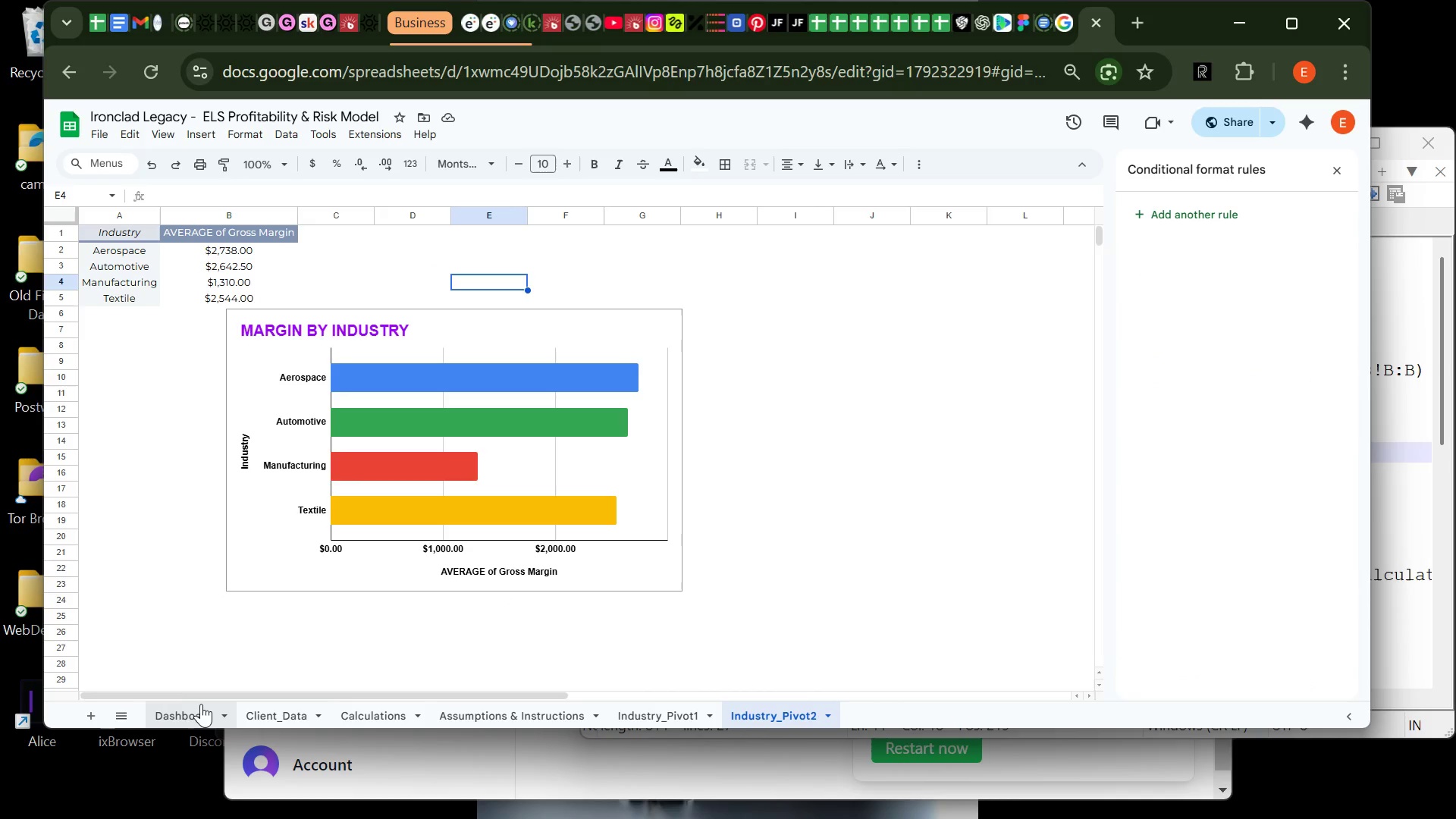 
left_click([192, 708])
 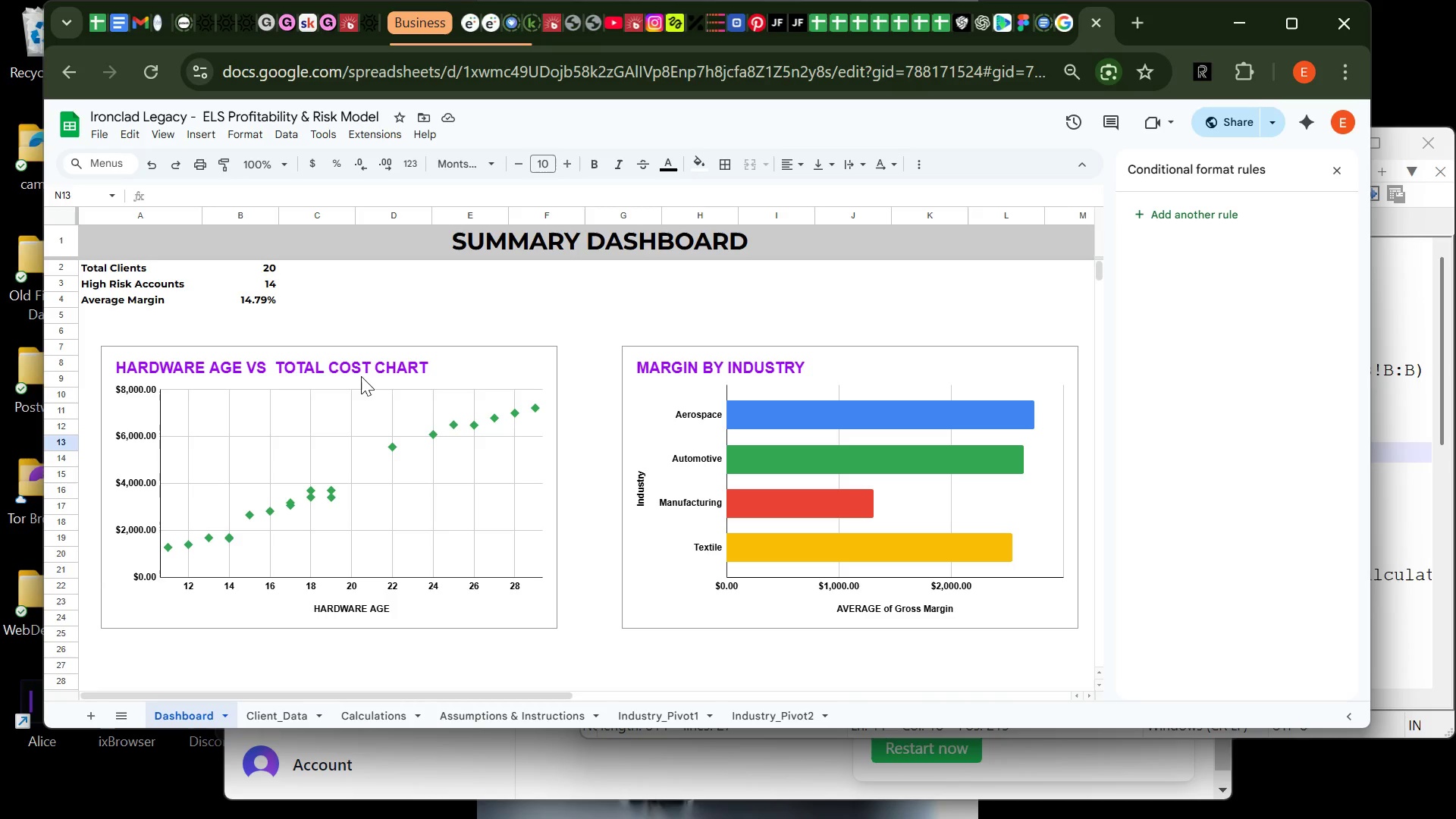 
left_click([359, 369])
 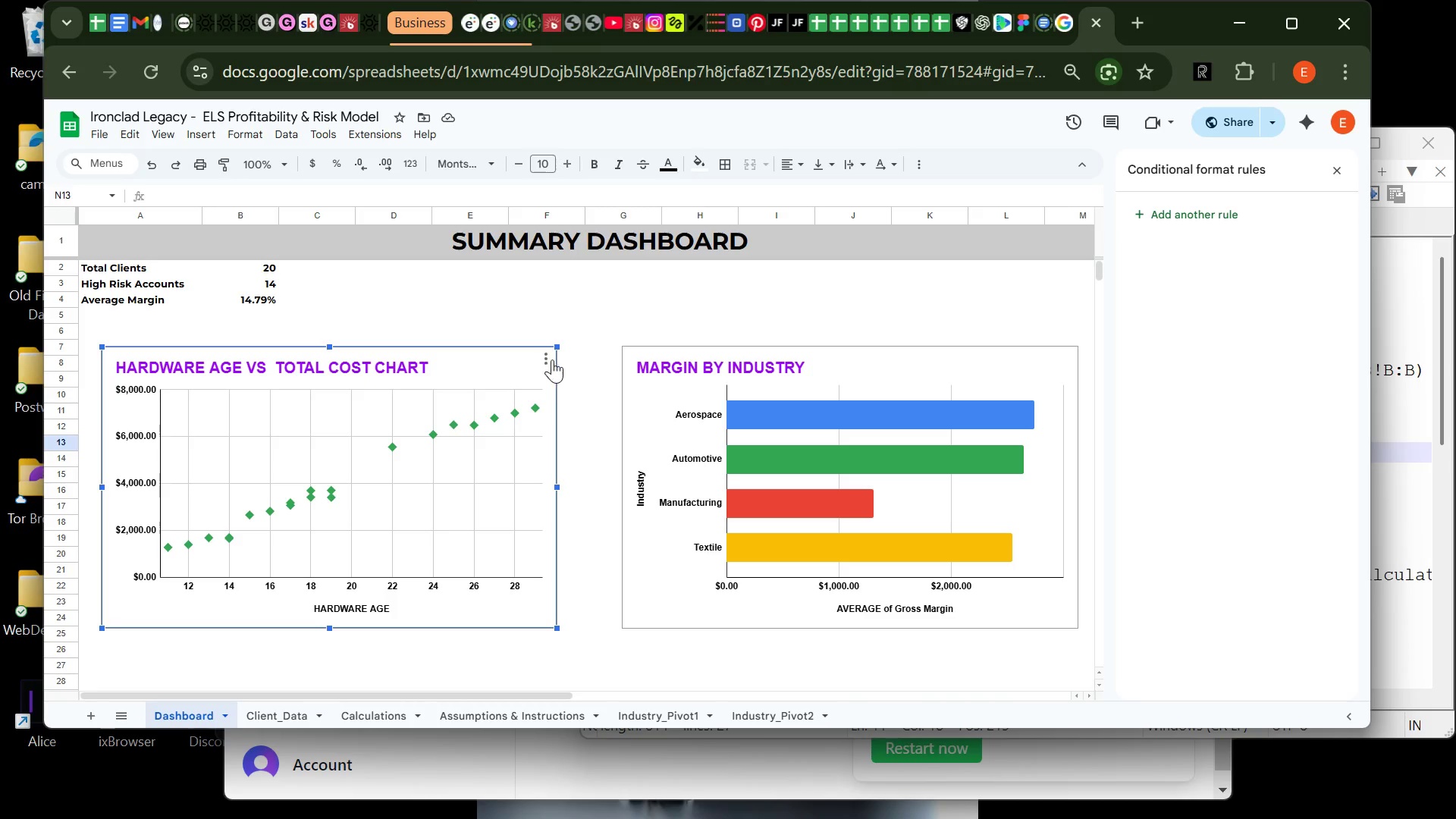 
left_click_drag(start_coordinate=[554, 353], to_coordinate=[548, 355])
 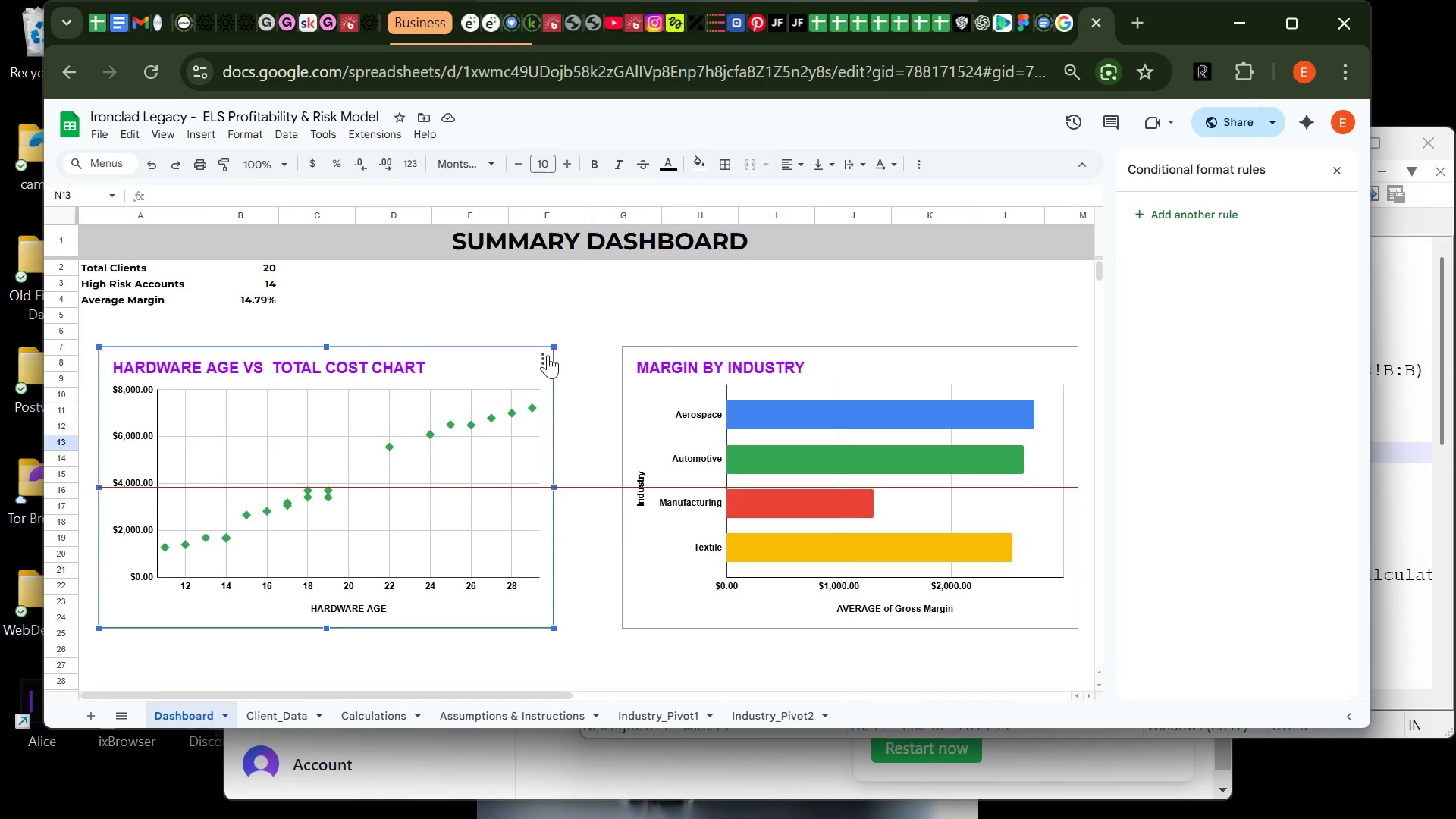 
left_click([548, 355])
 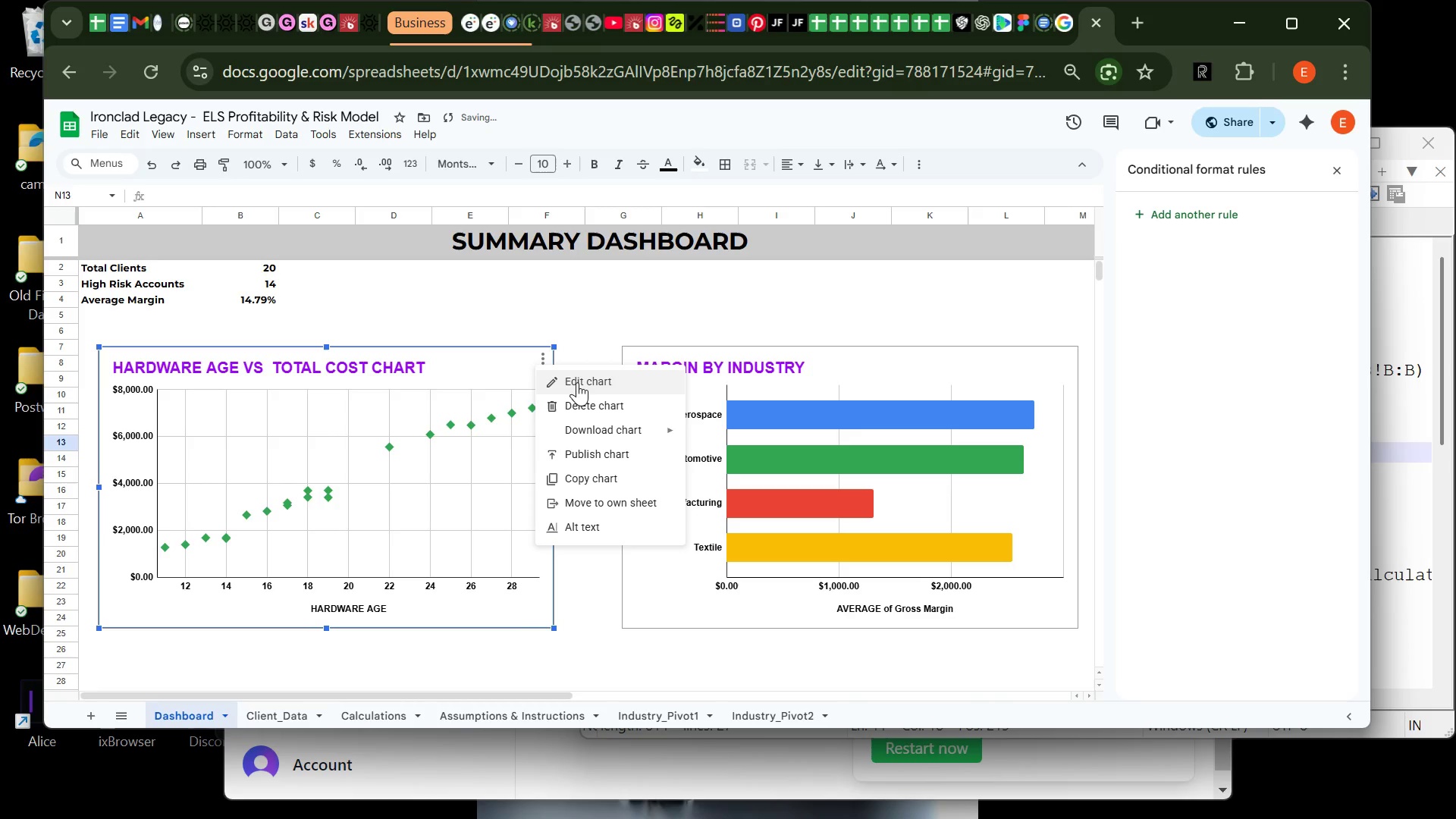 
left_click([577, 382])
 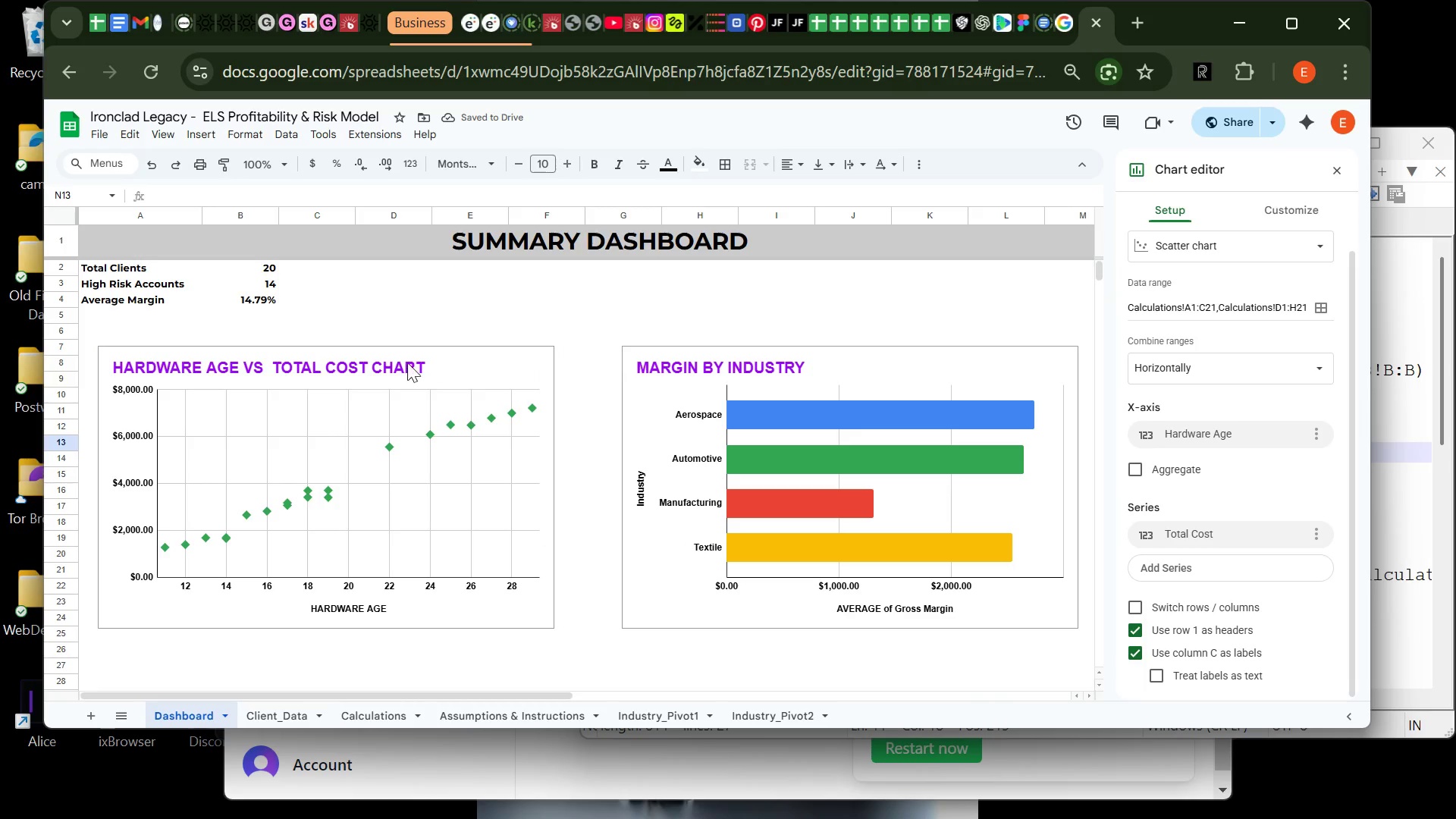 
left_click([390, 360])
 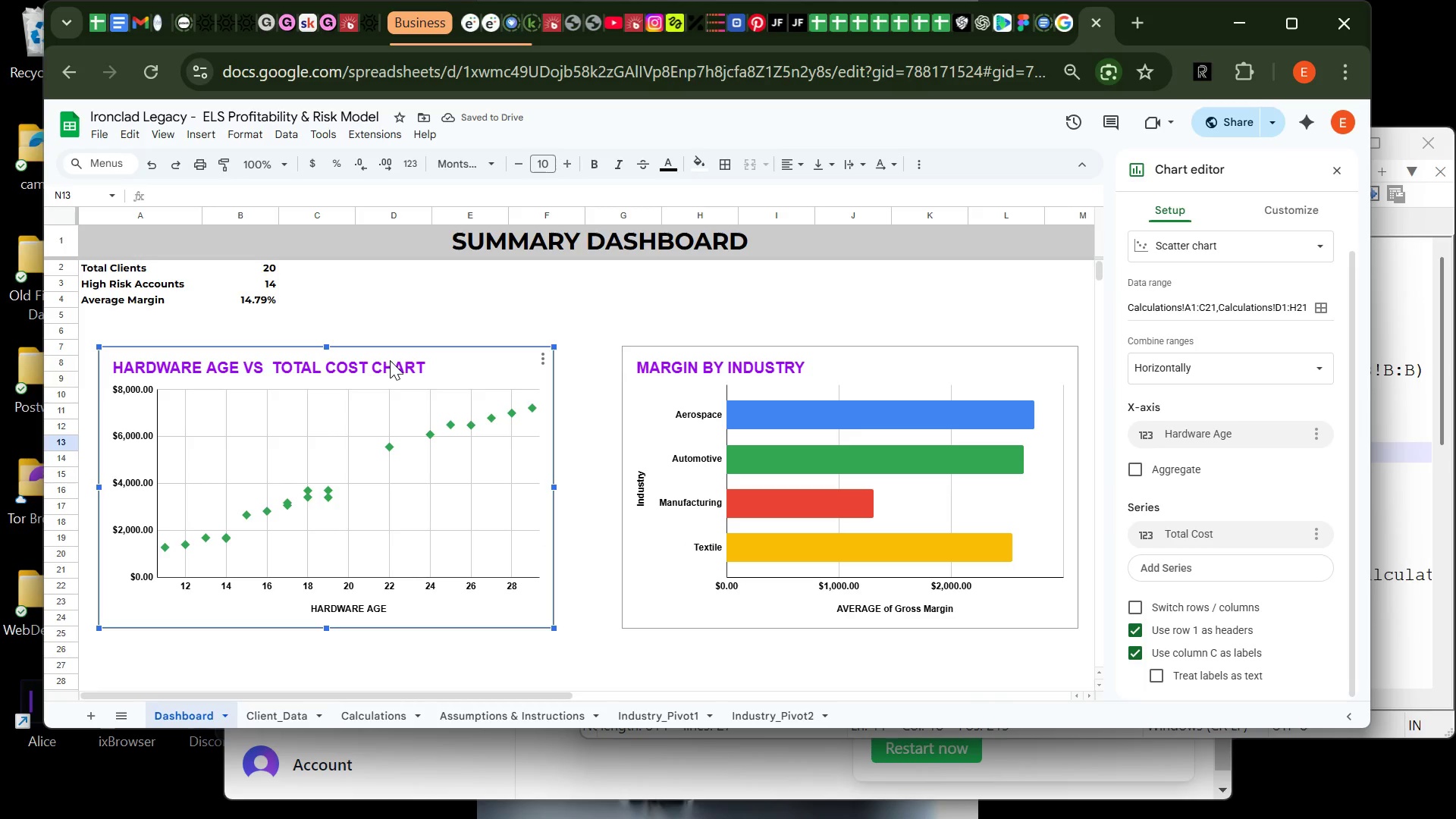 
left_click([390, 360])
 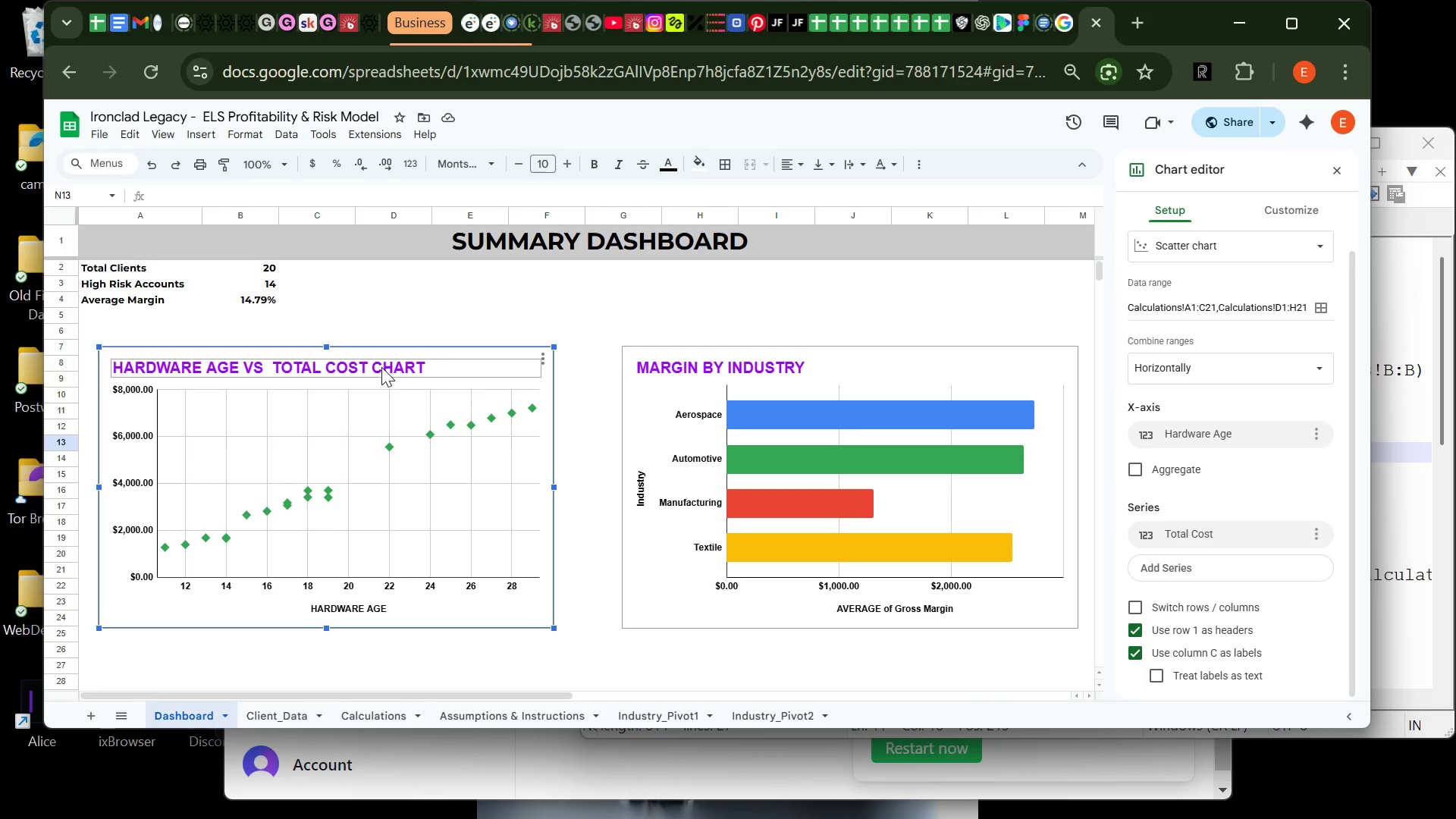 
left_click([381, 367])
 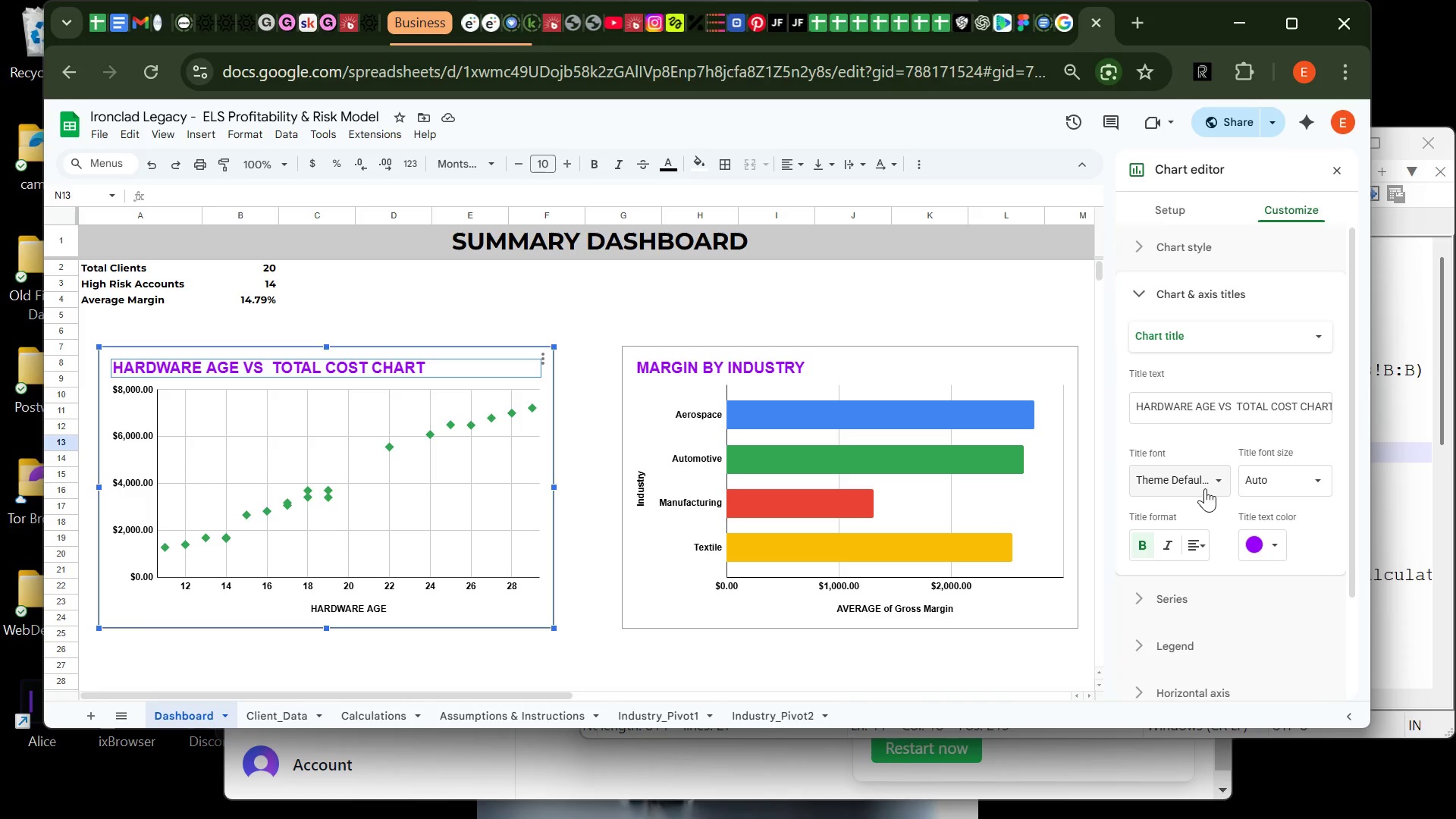 
left_click([1208, 481])
 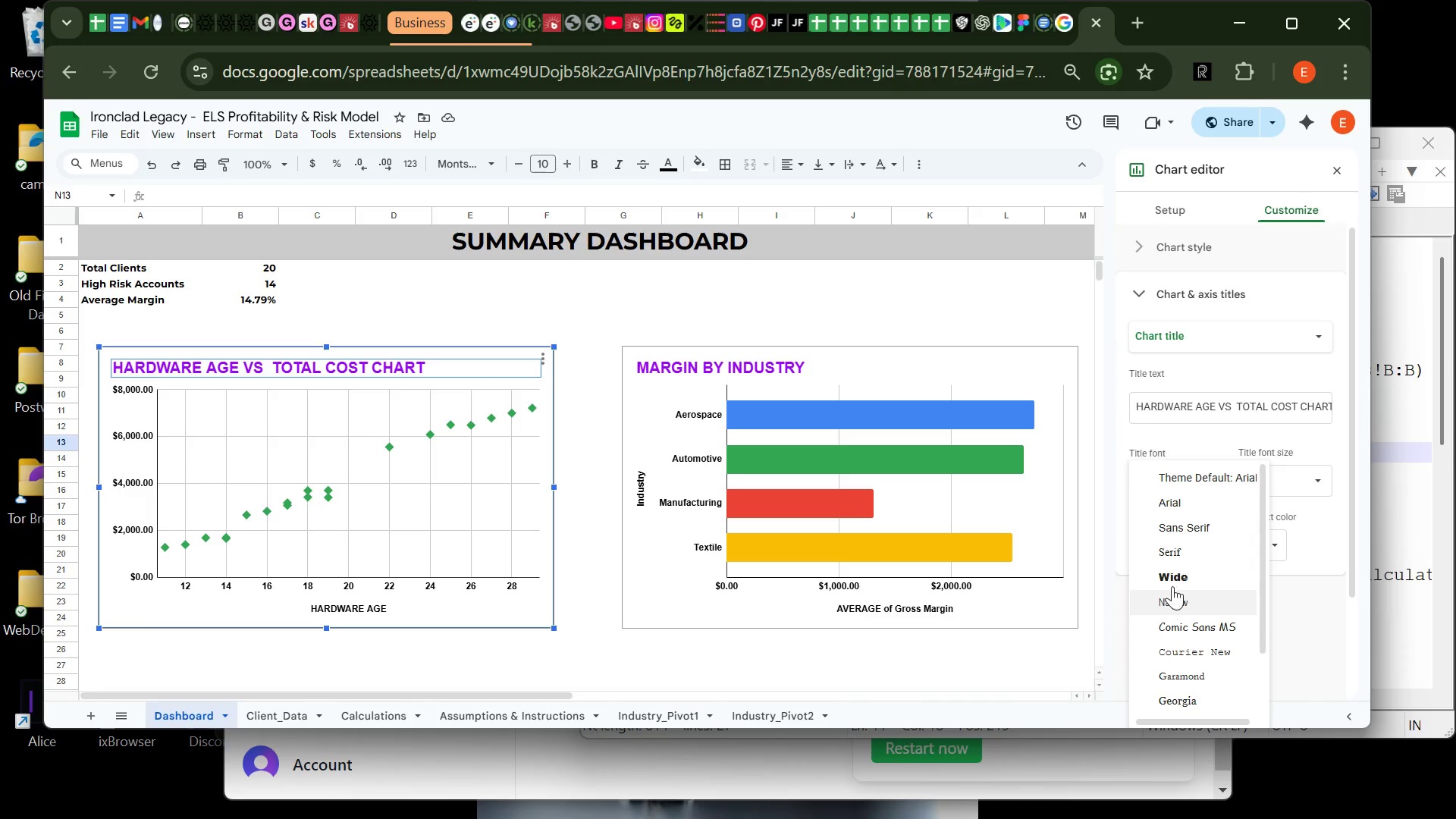 
wait(9.77)
 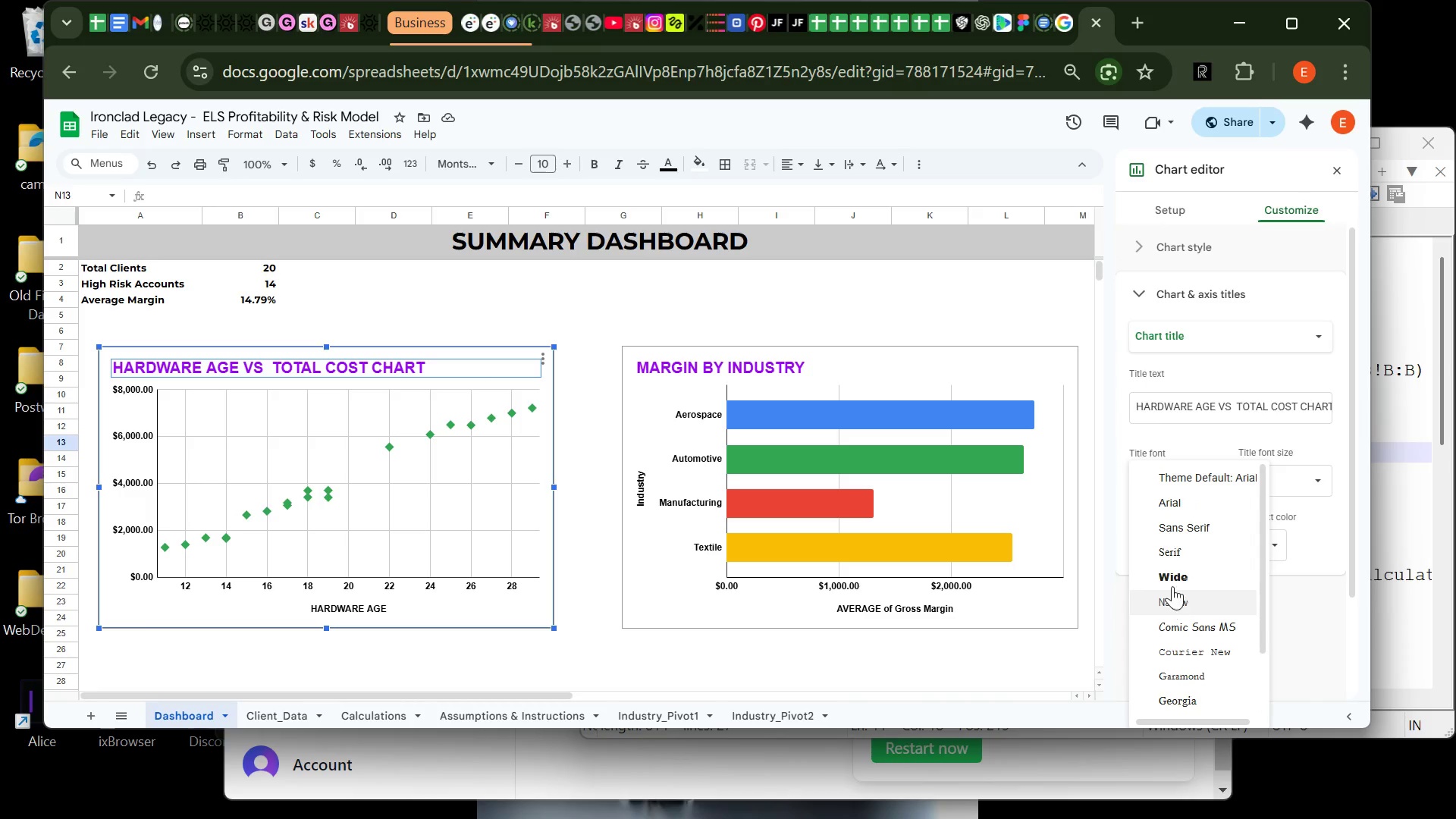 
left_click([1207, 676])
 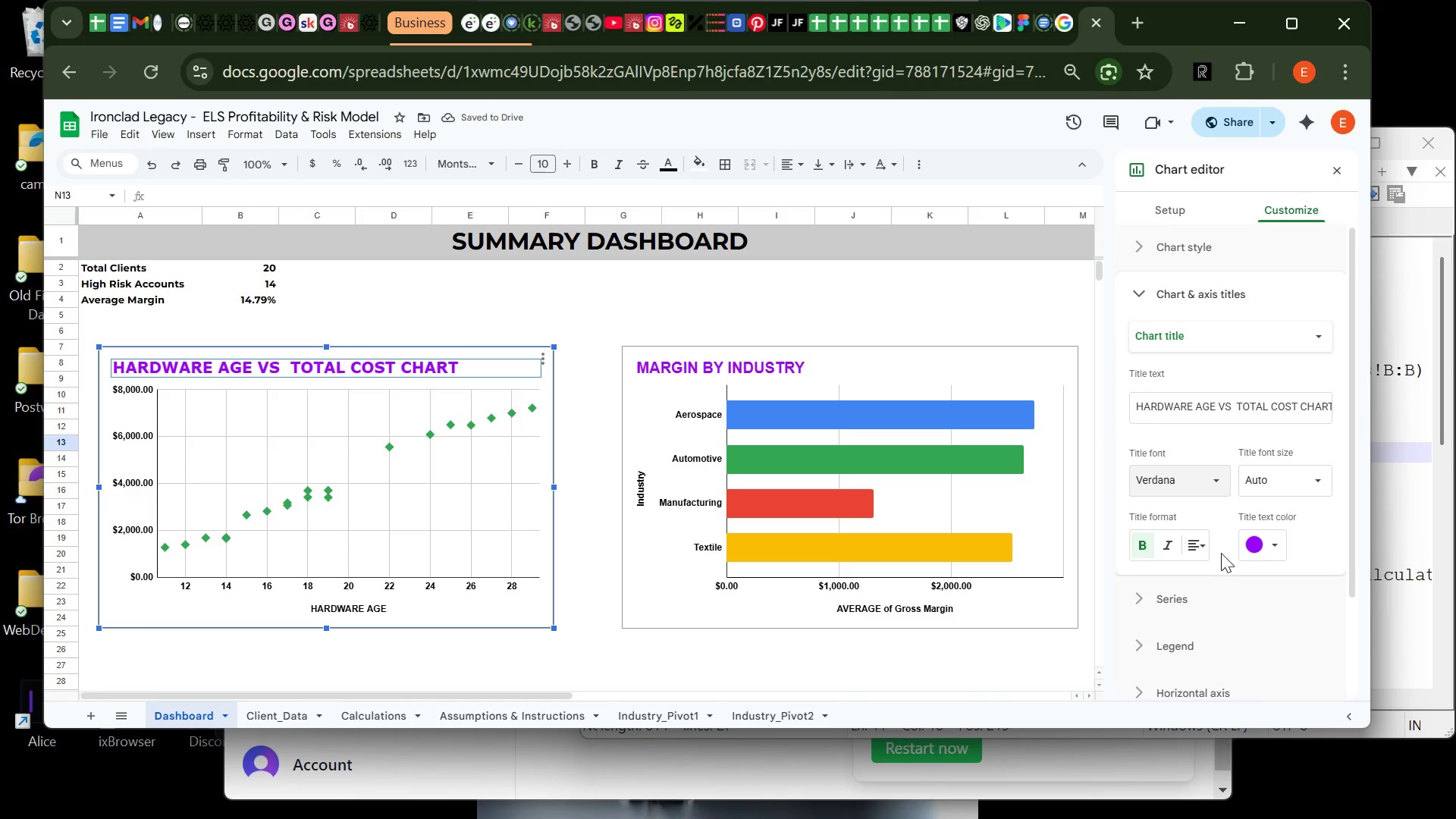 
left_click([1219, 472])
 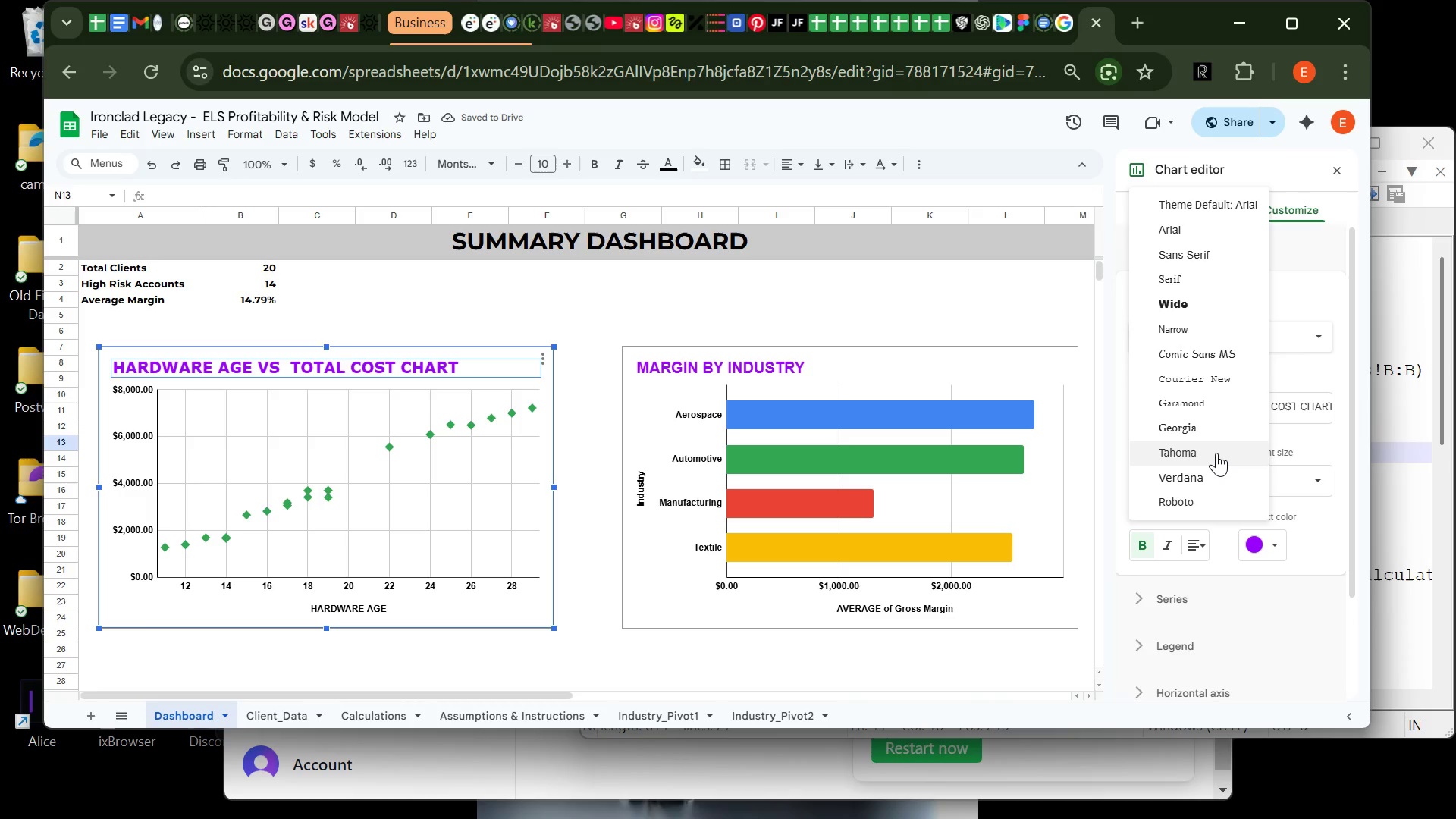 
left_click([1216, 453])
 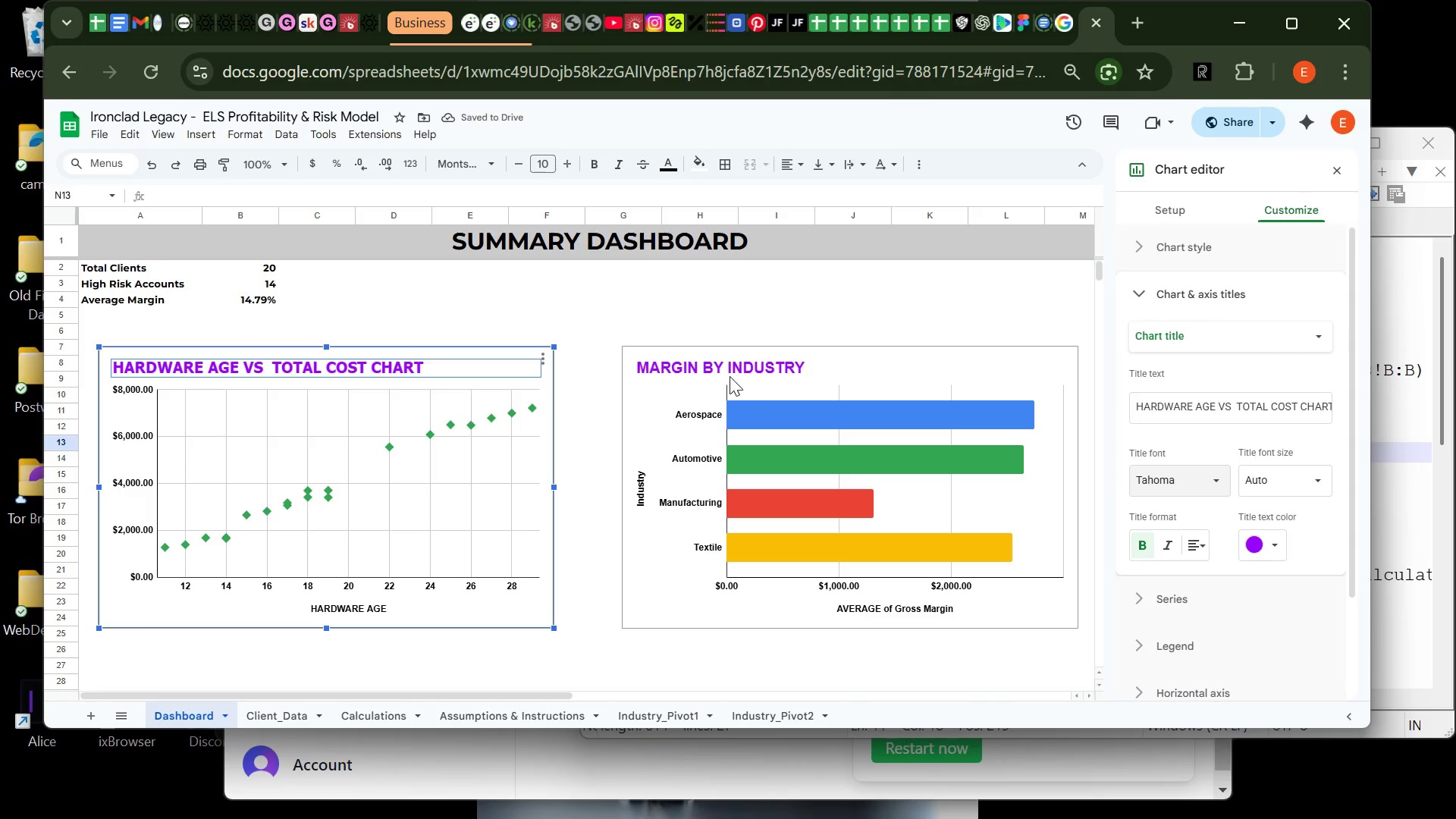 
left_click([706, 364])
 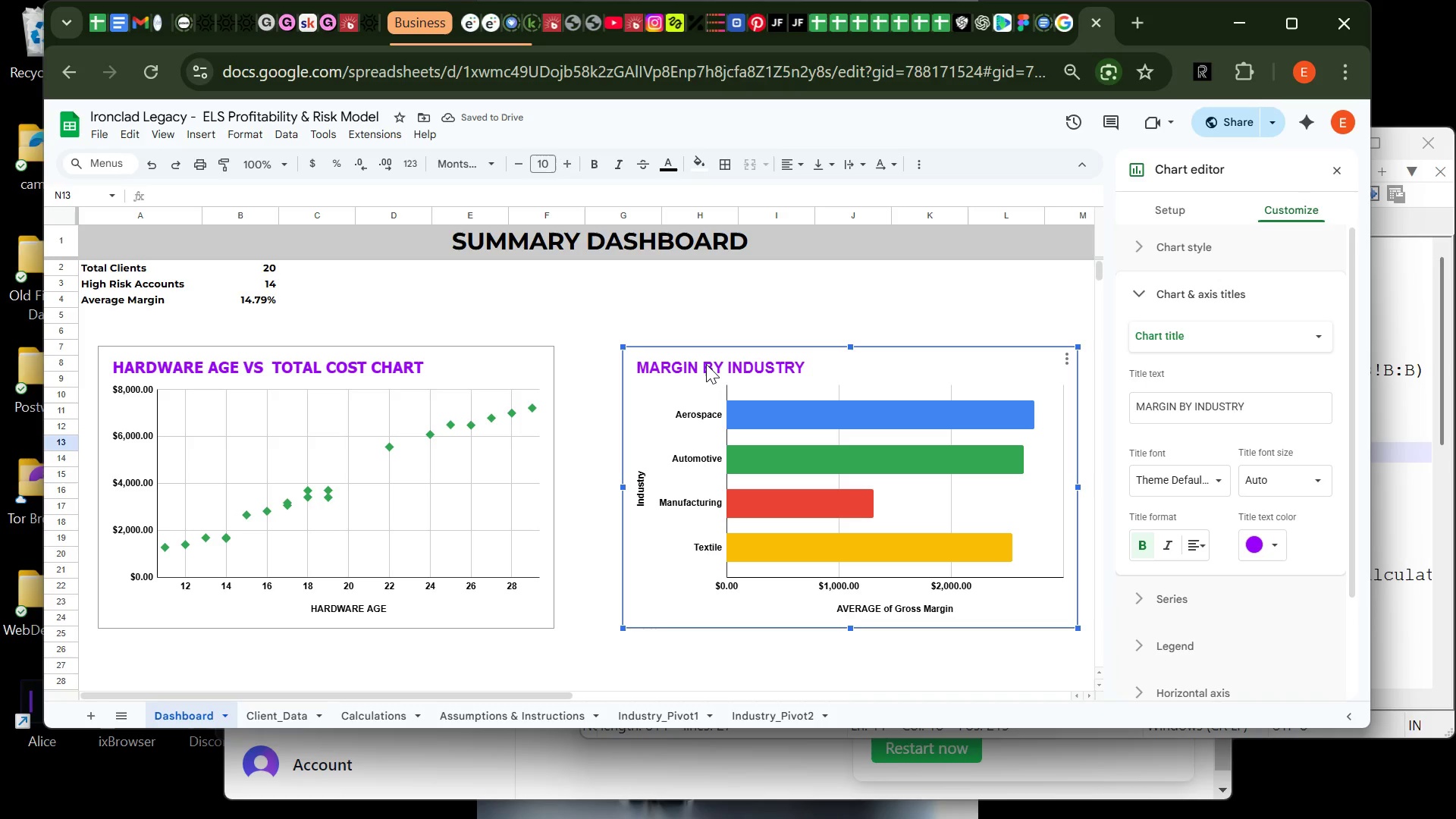 
left_click([706, 364])
 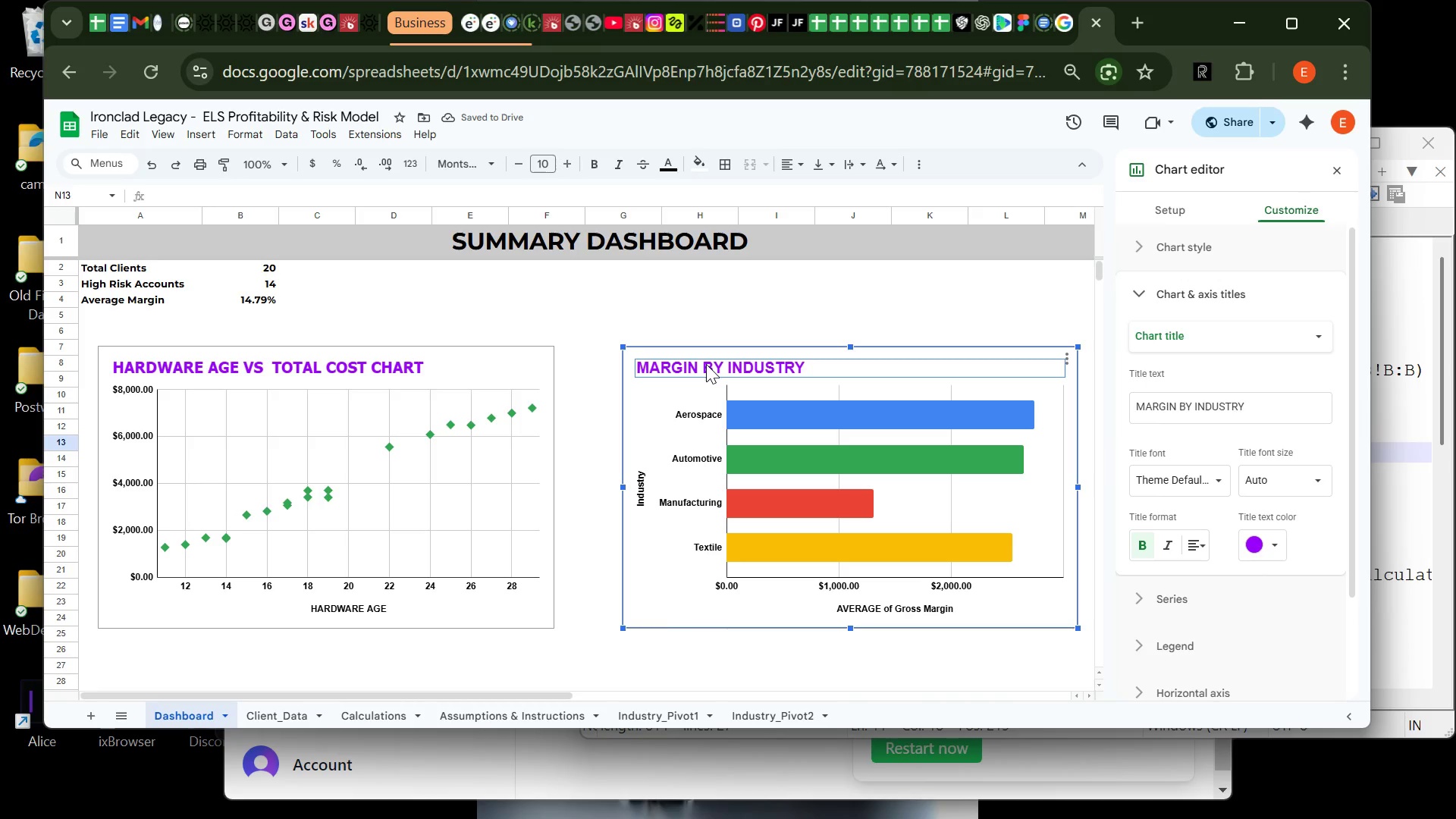 
left_click([706, 364])
 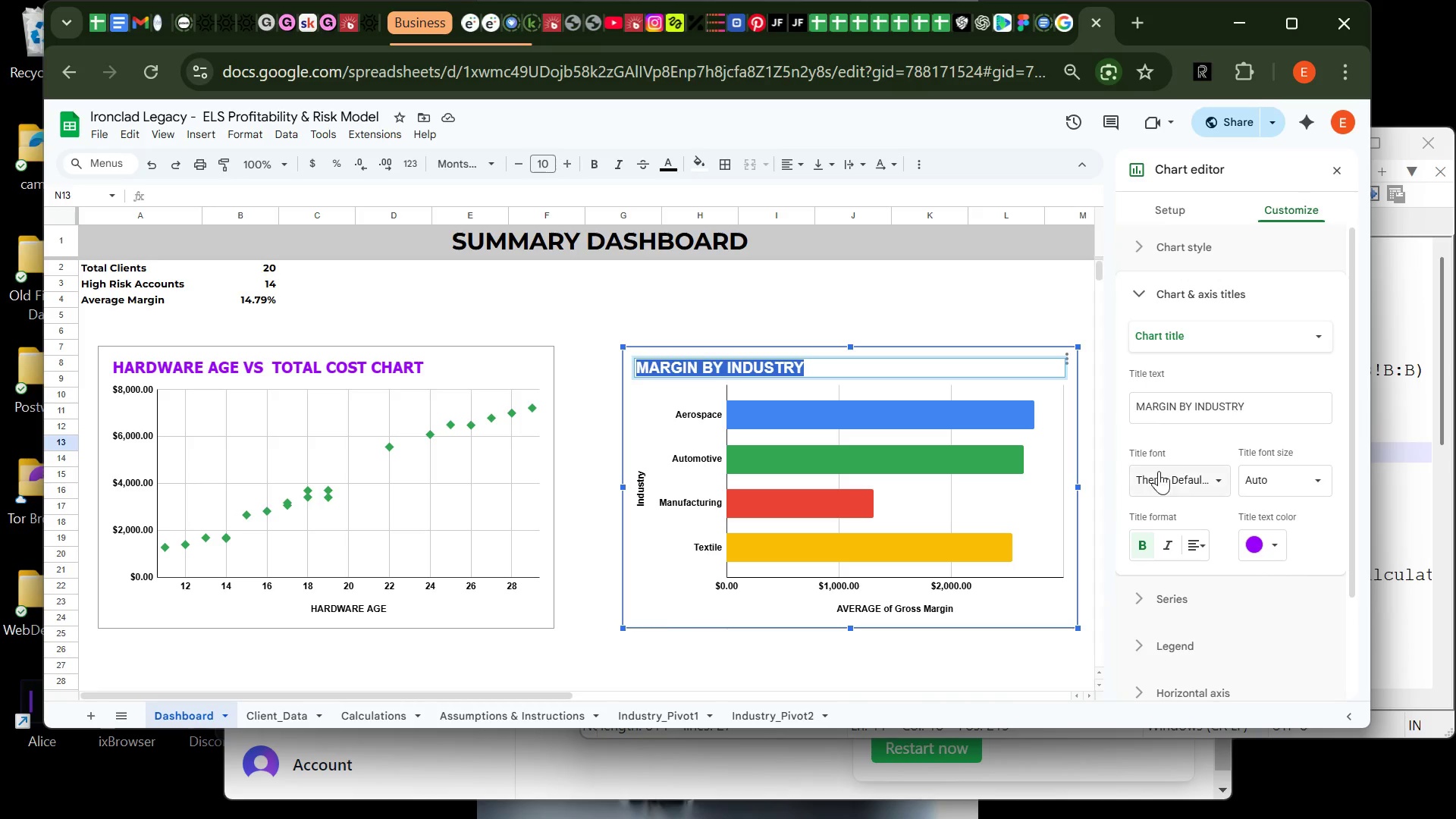 
left_click([1188, 479])
 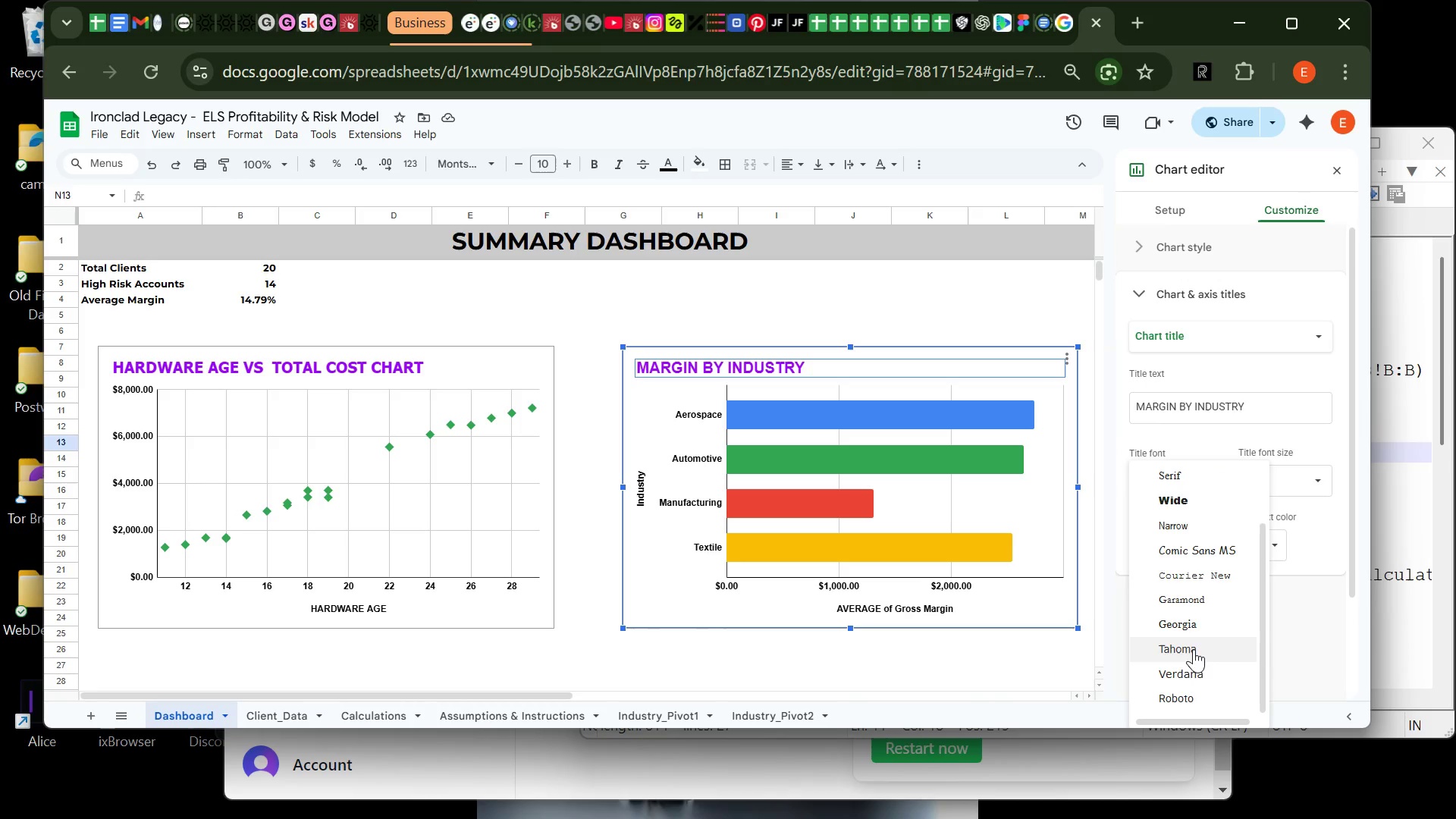 
left_click([1191, 651])
 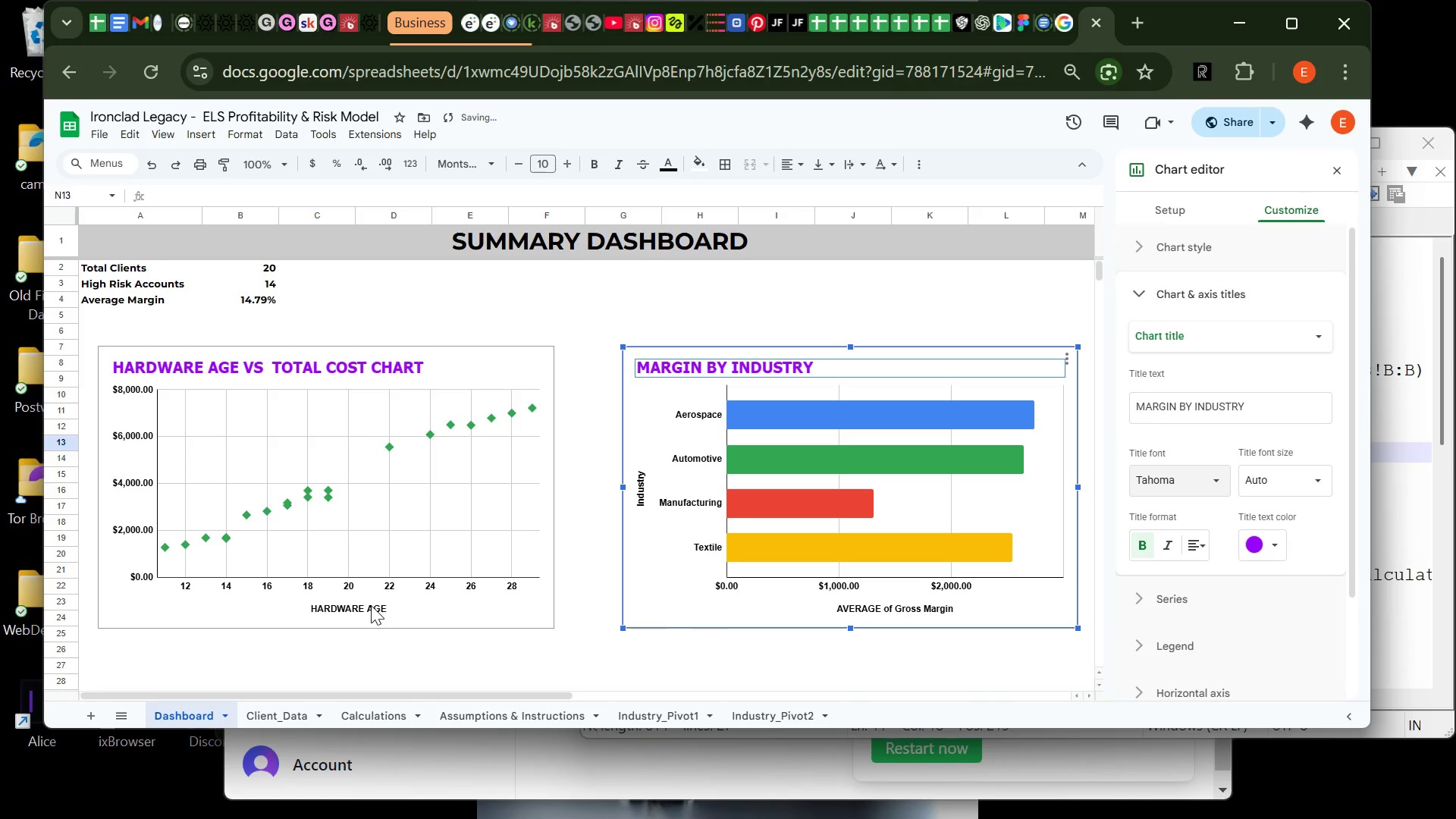 
left_click([290, 607])
 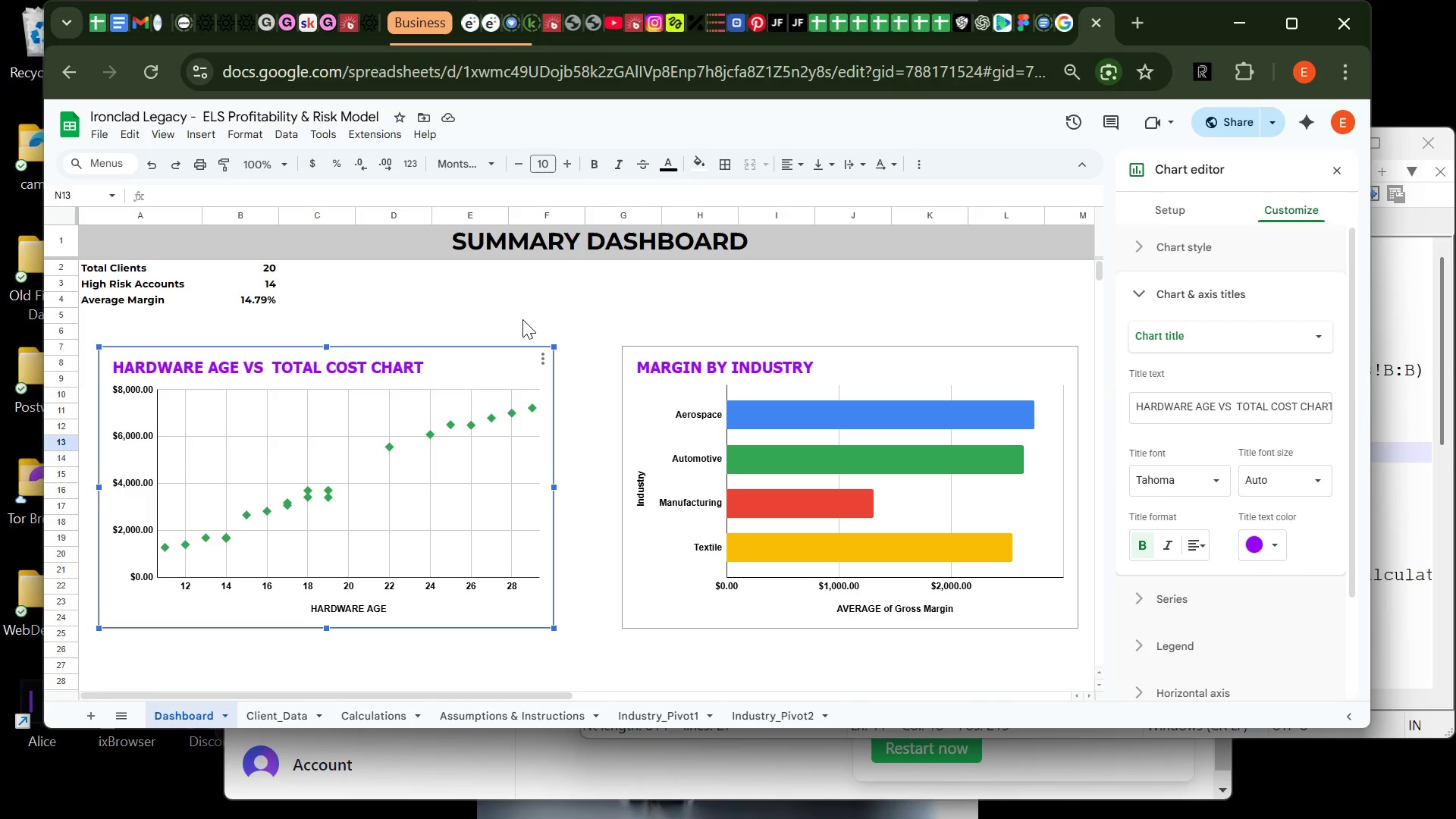 
wait(10.19)
 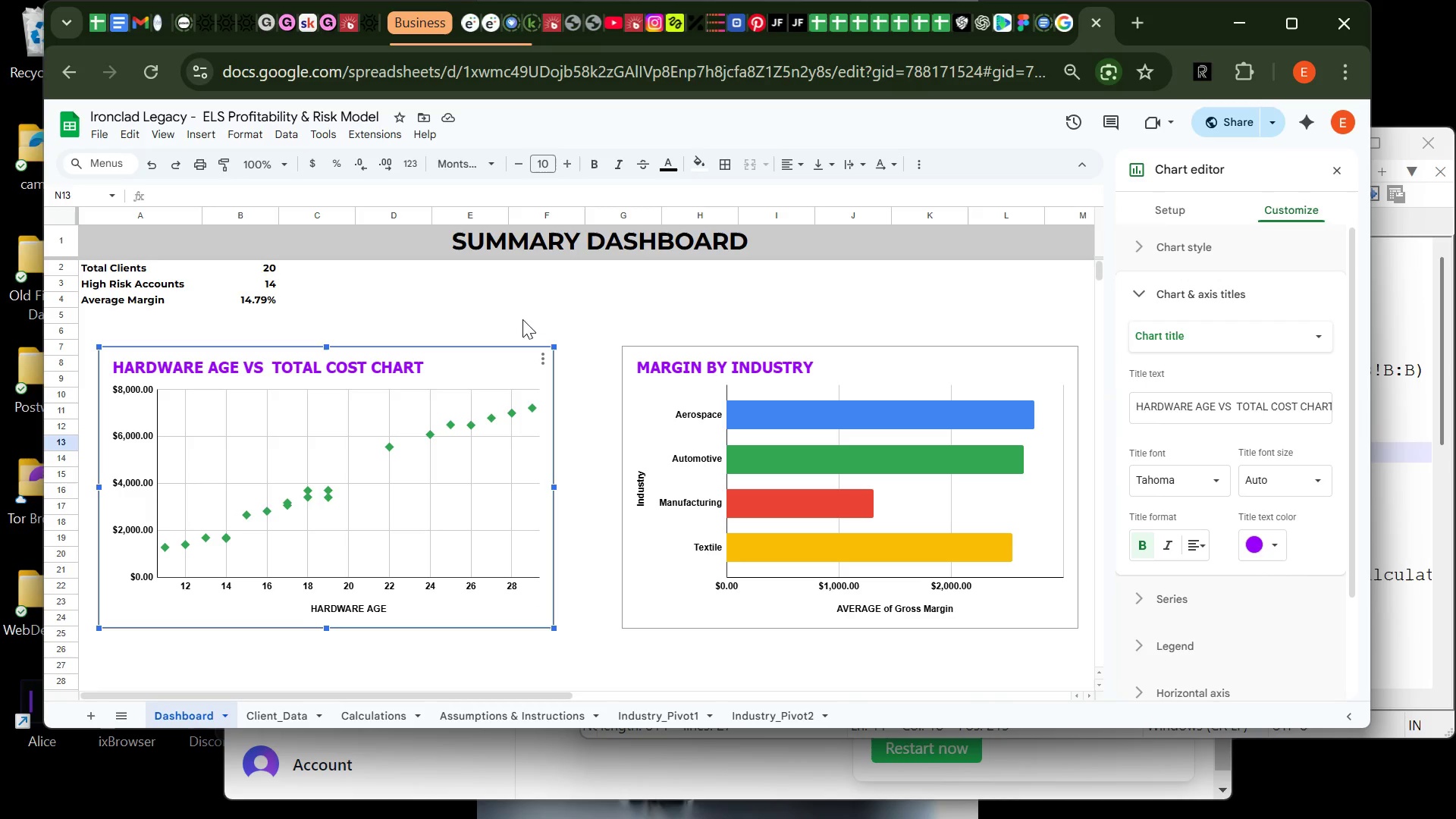 
left_click([673, 466])
 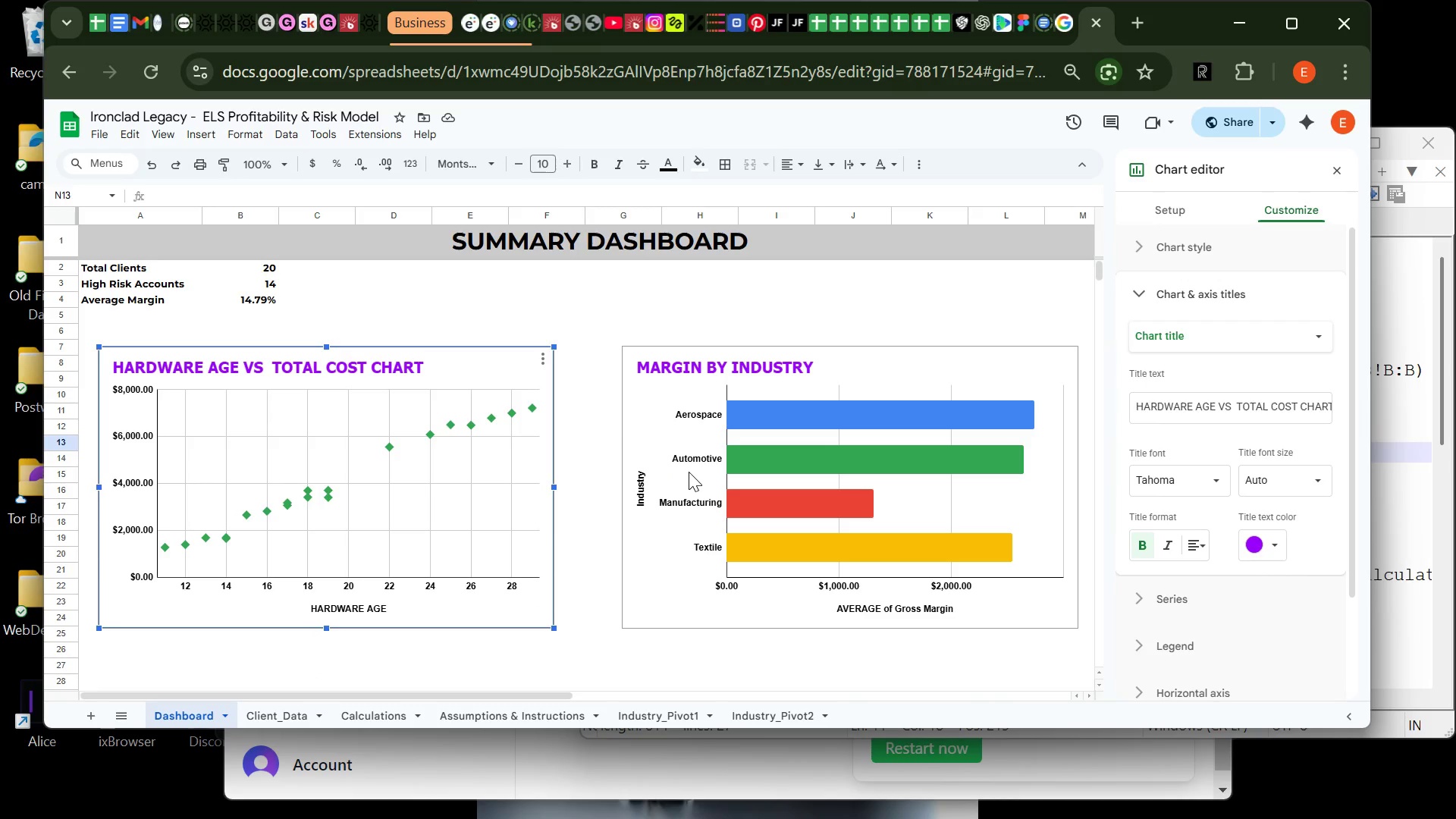 
left_click([689, 472])
 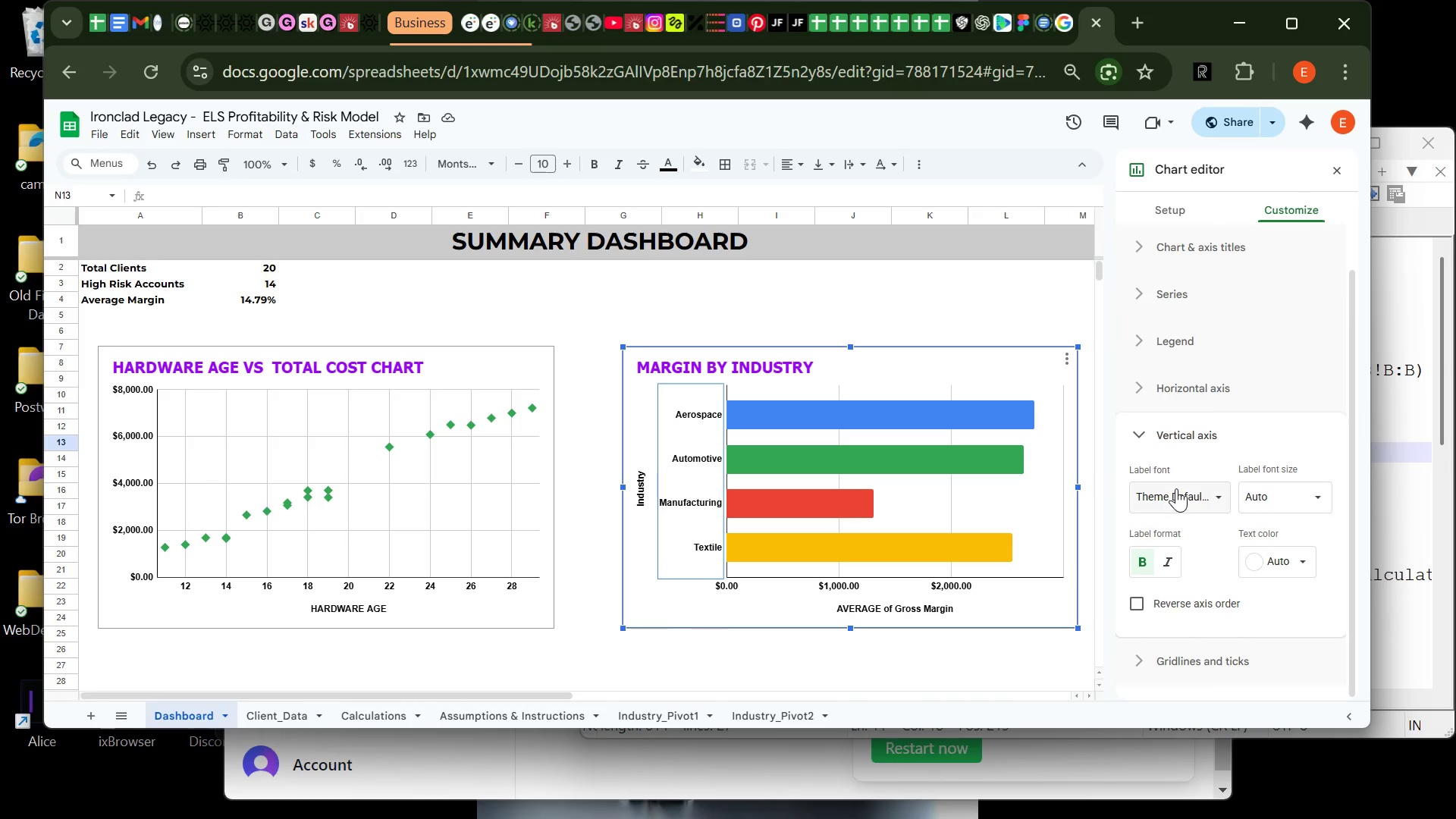 
left_click([1180, 488])
 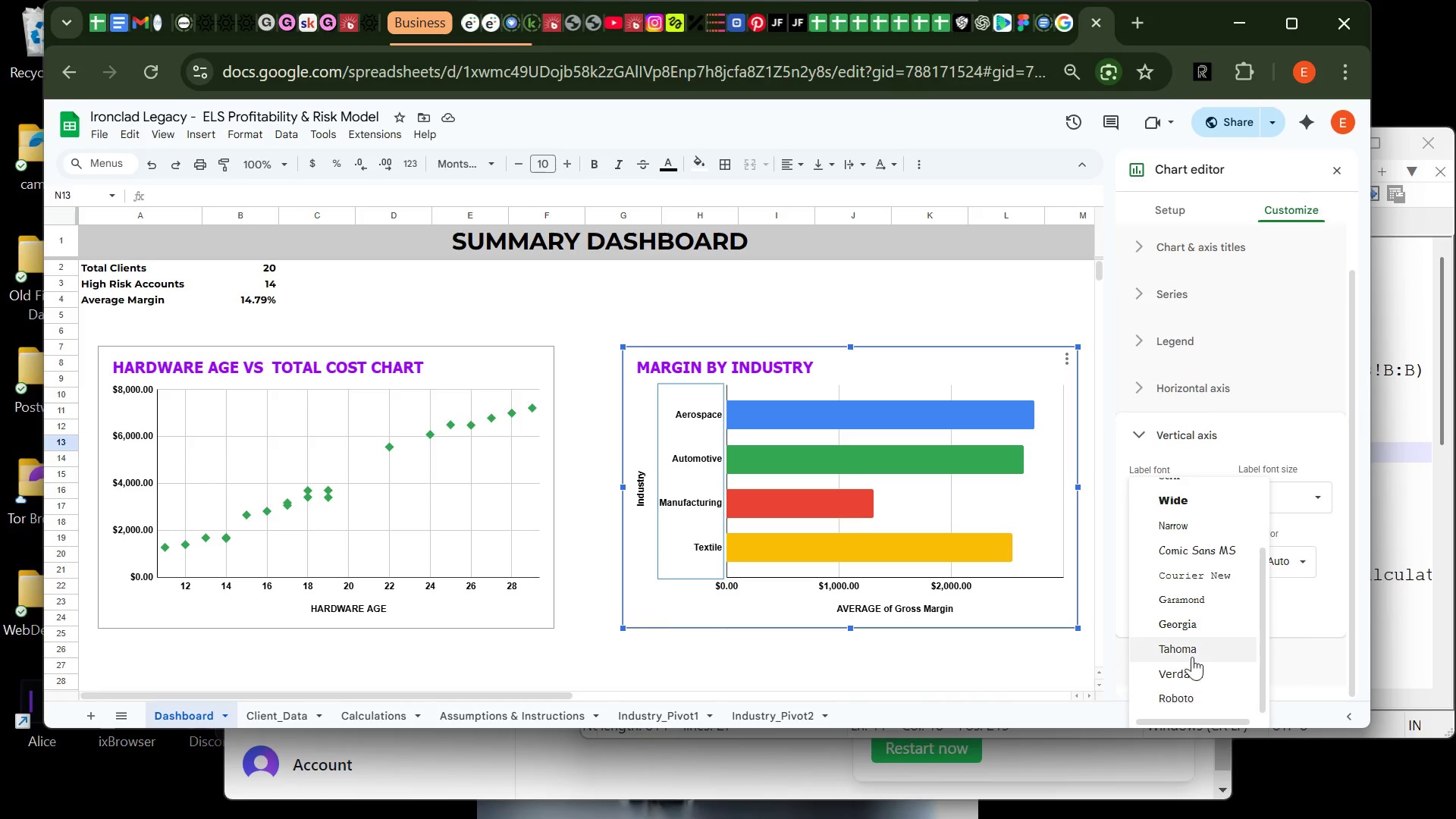 
left_click([1197, 650])
 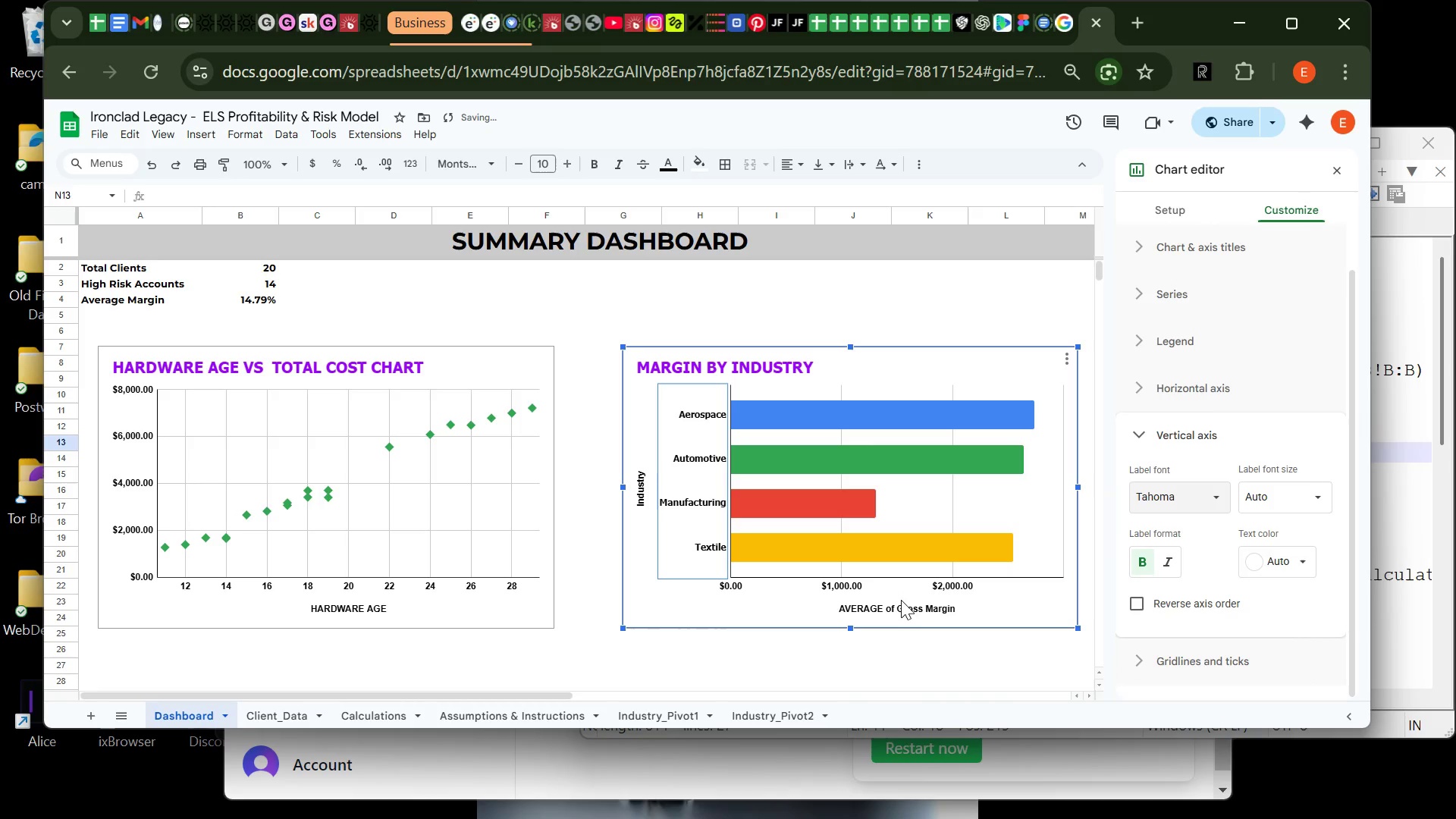 
left_click([902, 613])
 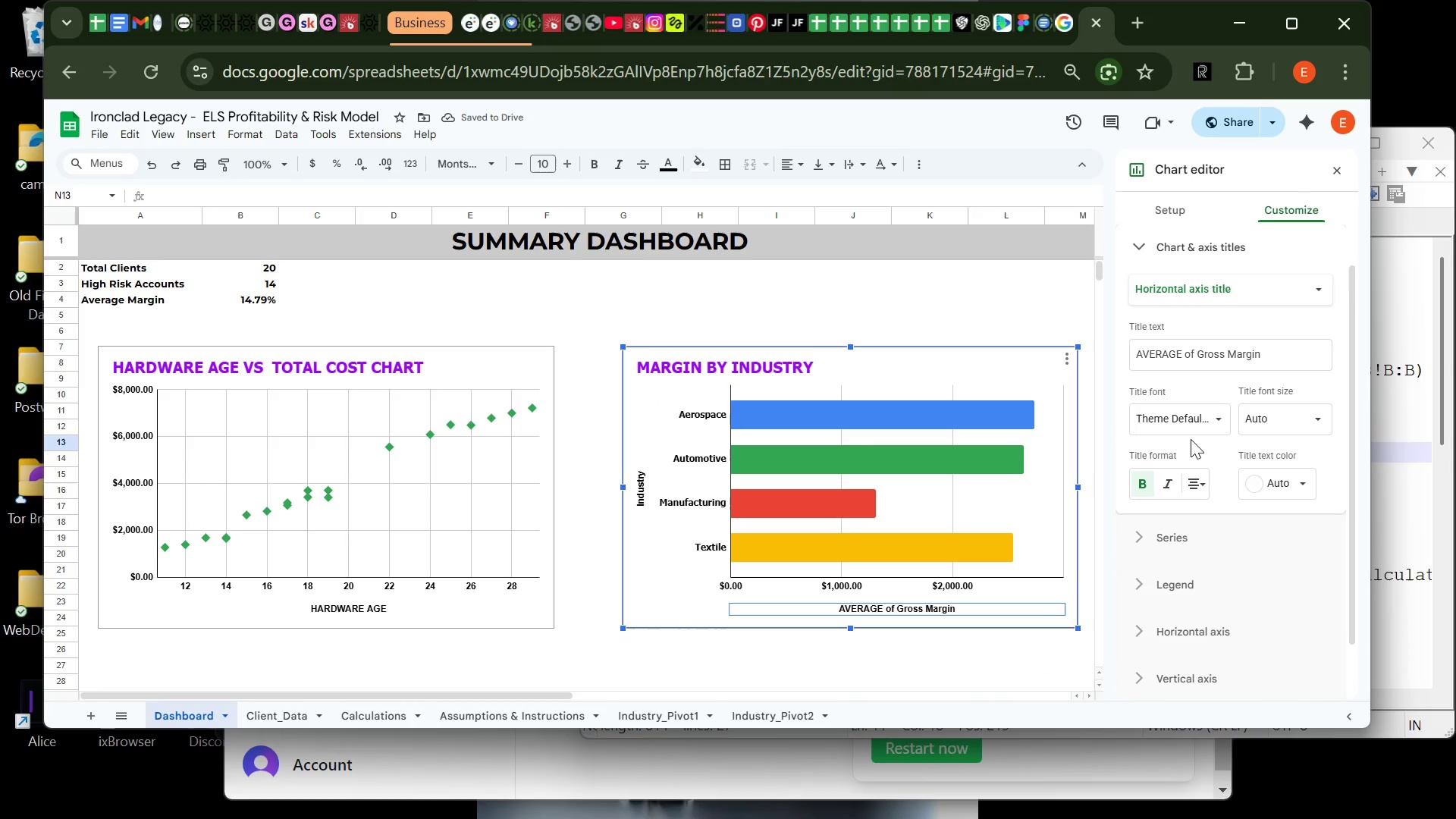 
left_click([1191, 423])
 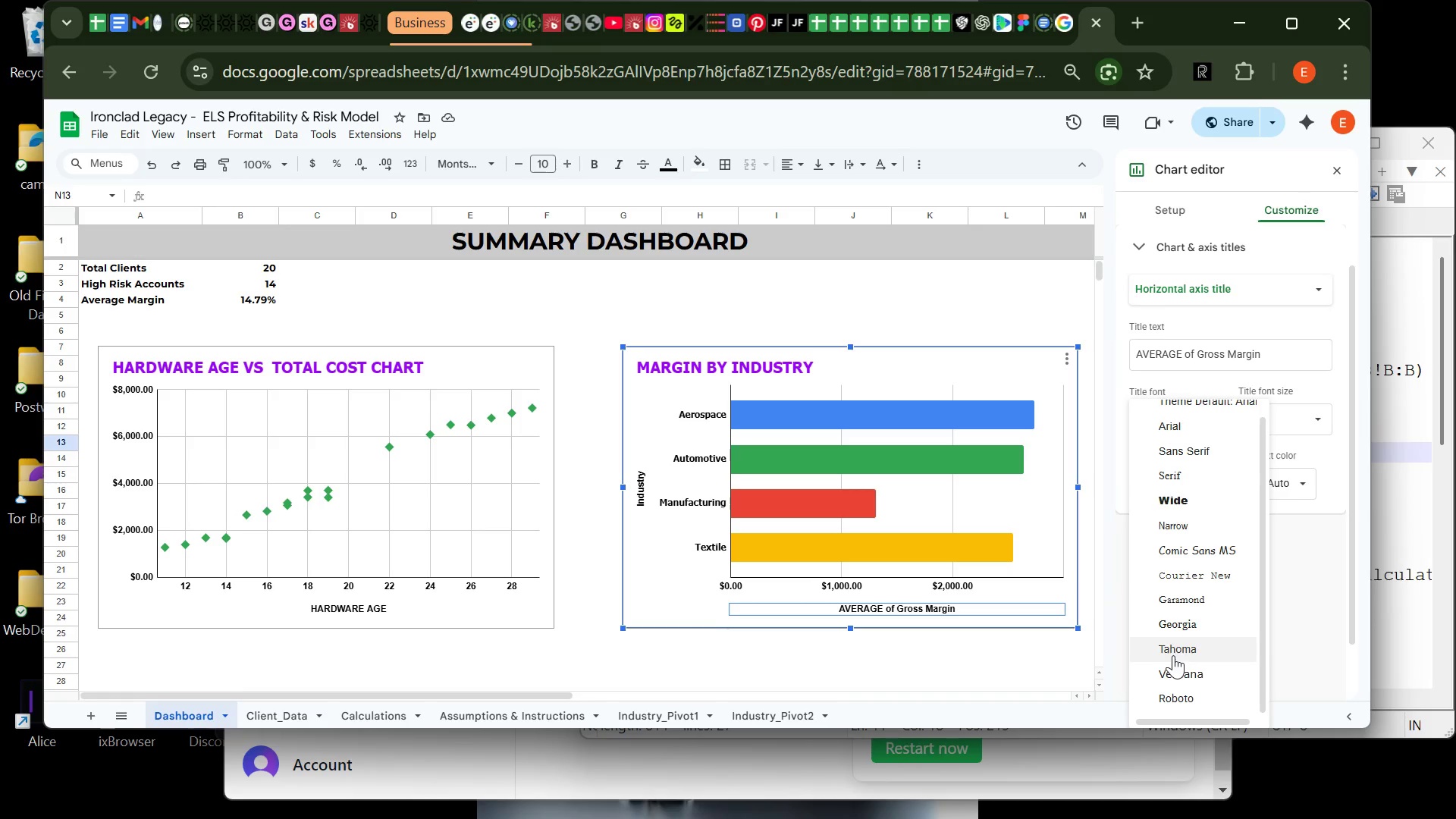 
left_click([1172, 649])
 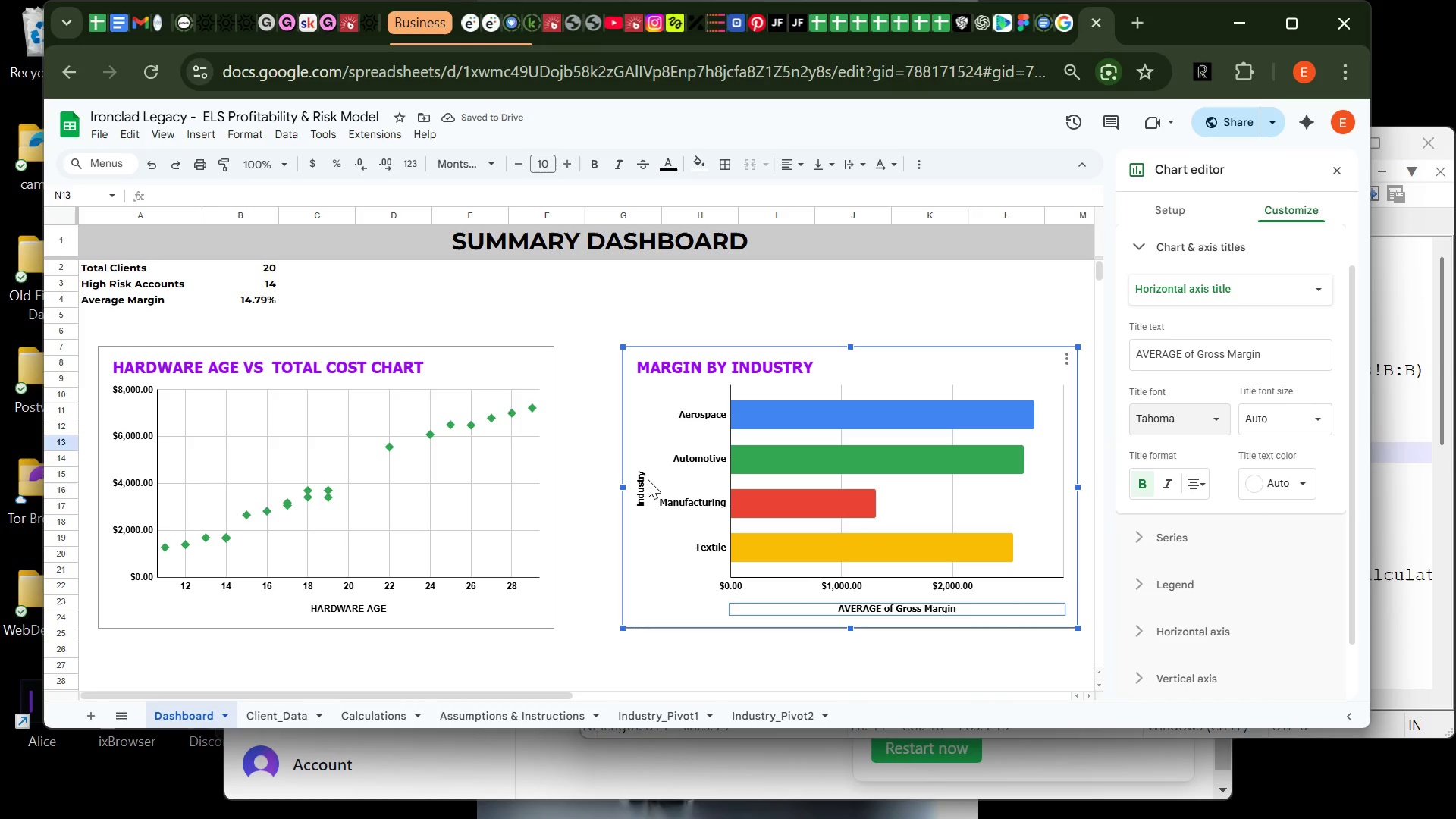 
left_click([639, 492])
 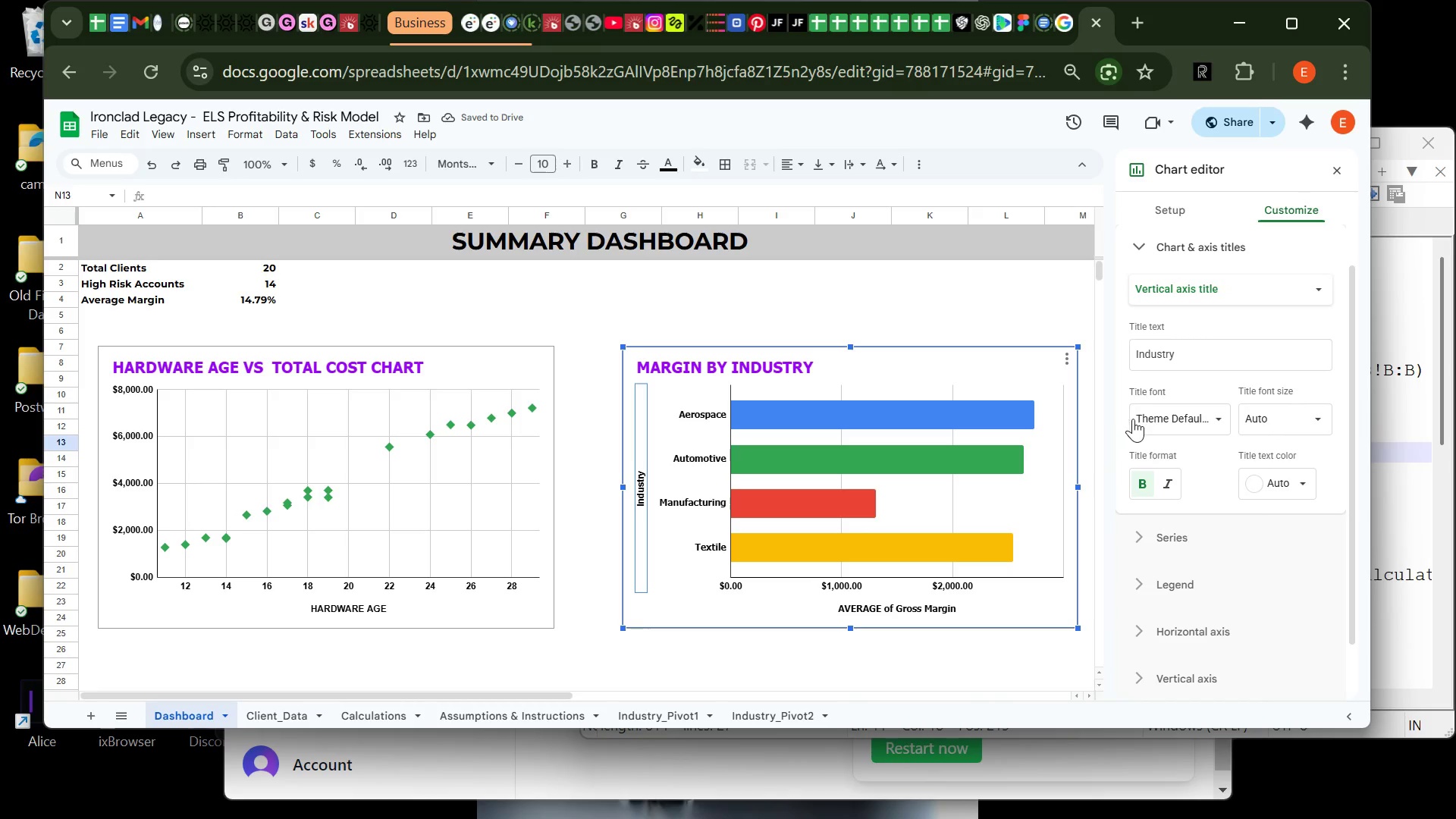 
left_click([1147, 421])
 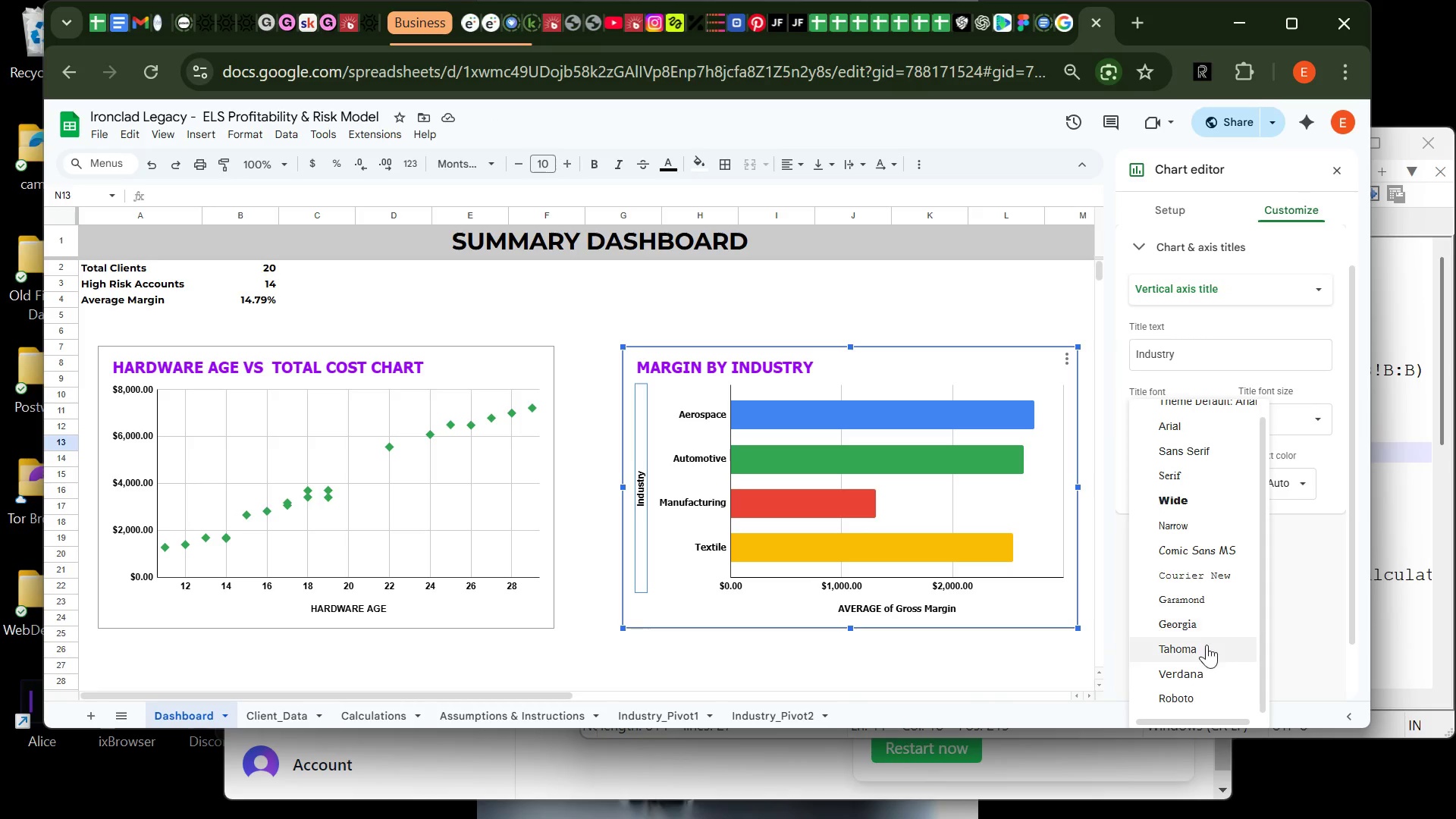 
left_click([1203, 651])
 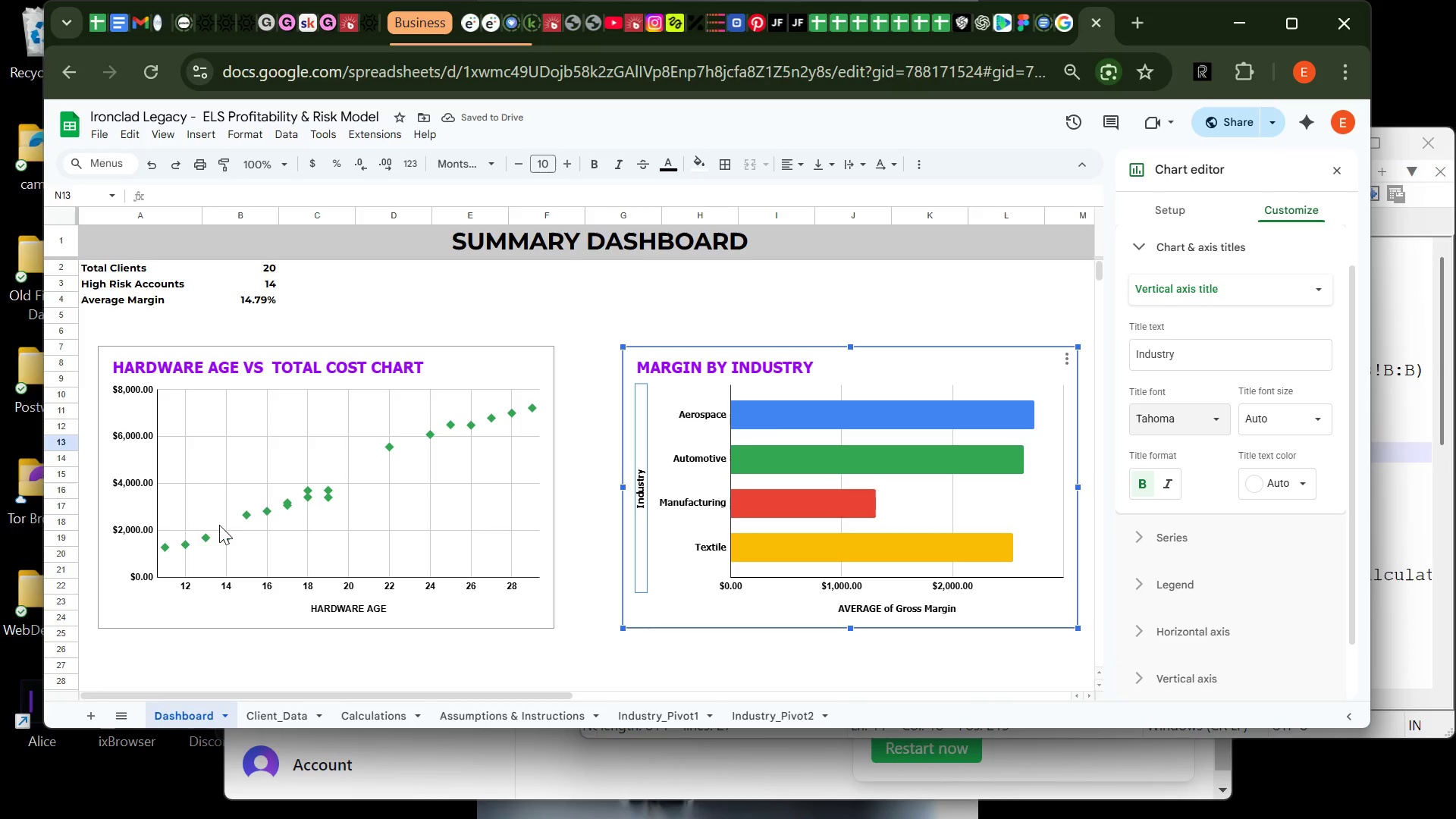 
wait(5.31)
 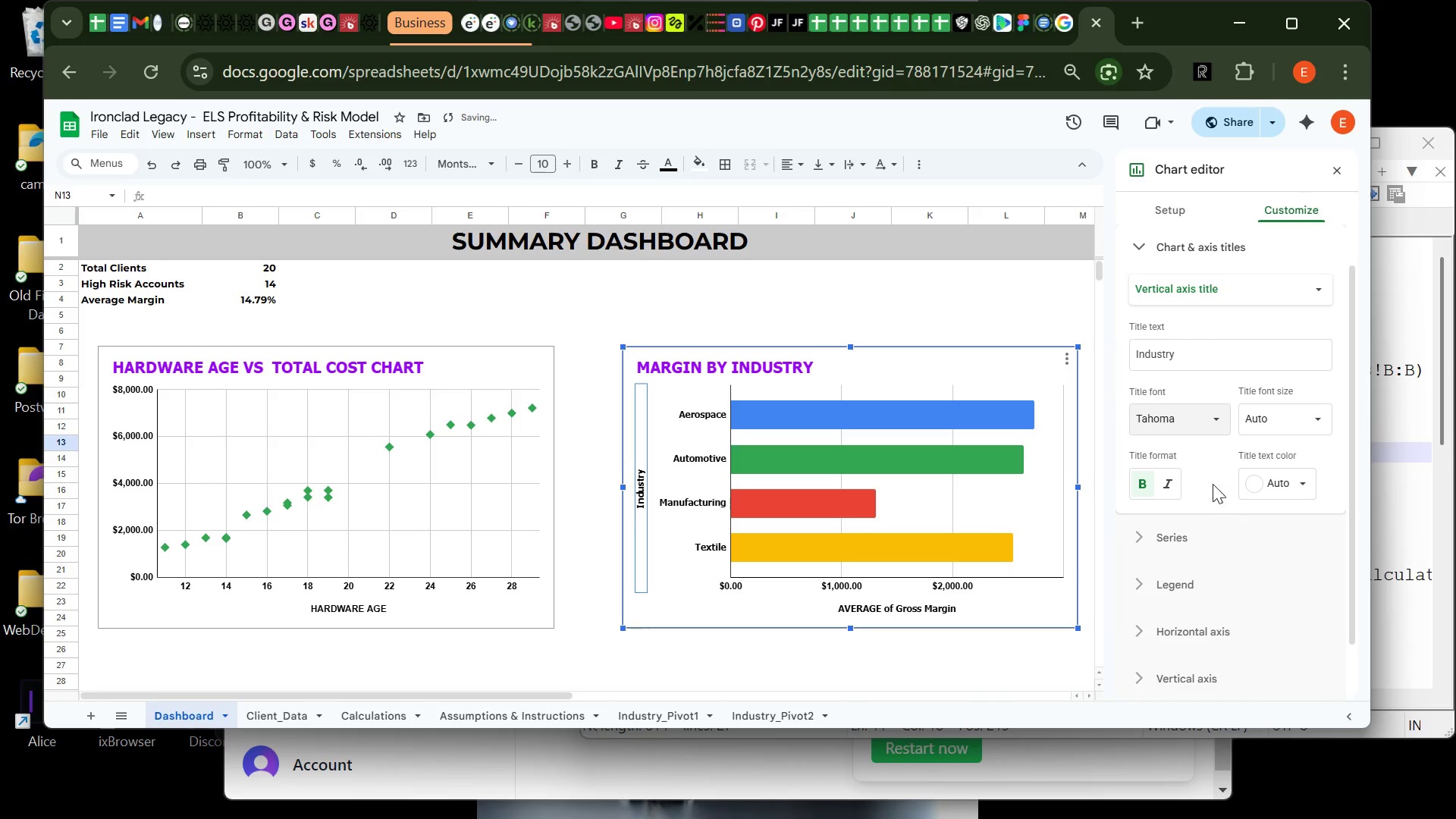 
left_click([355, 611])
 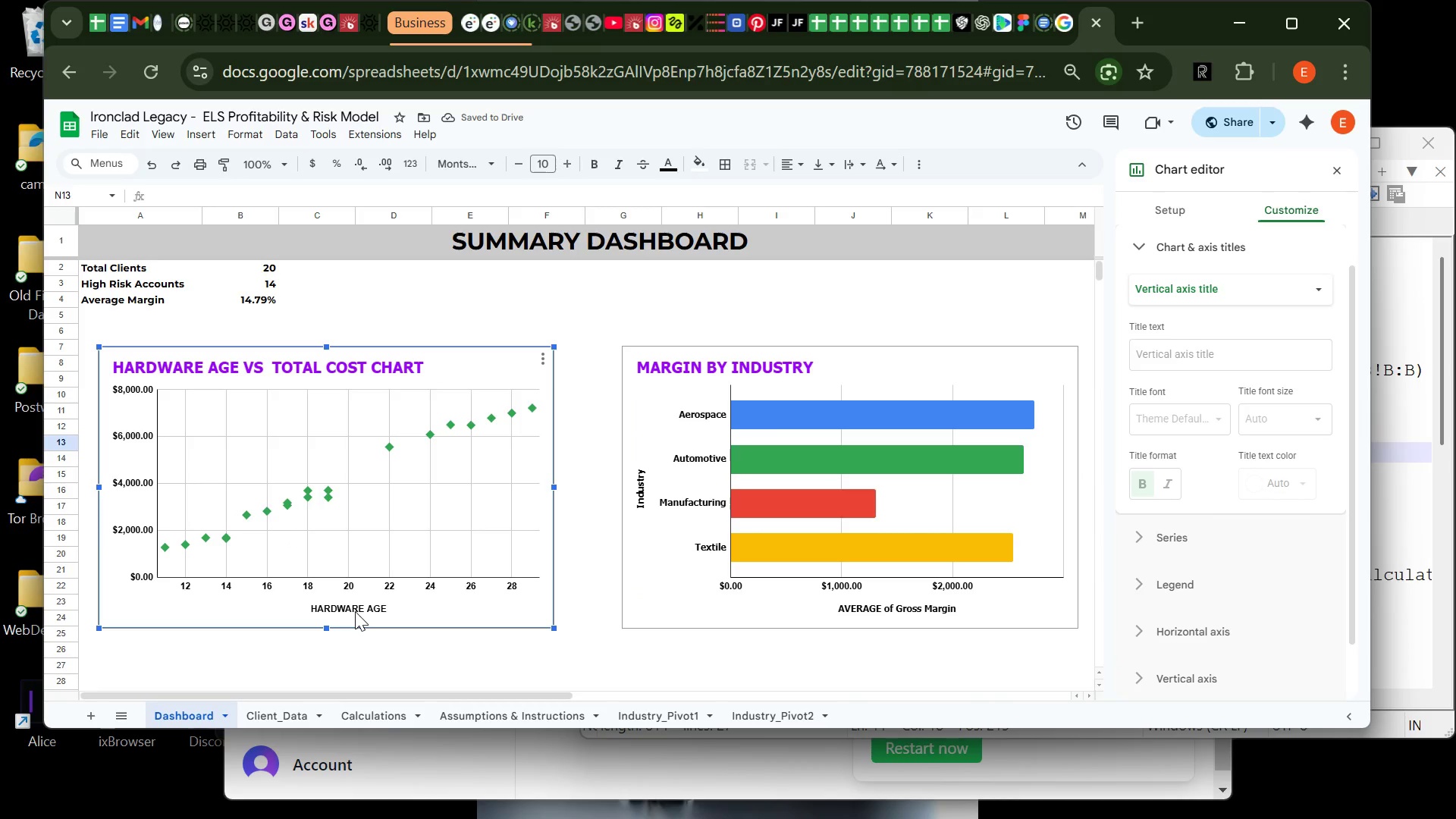 
left_click([355, 611])
 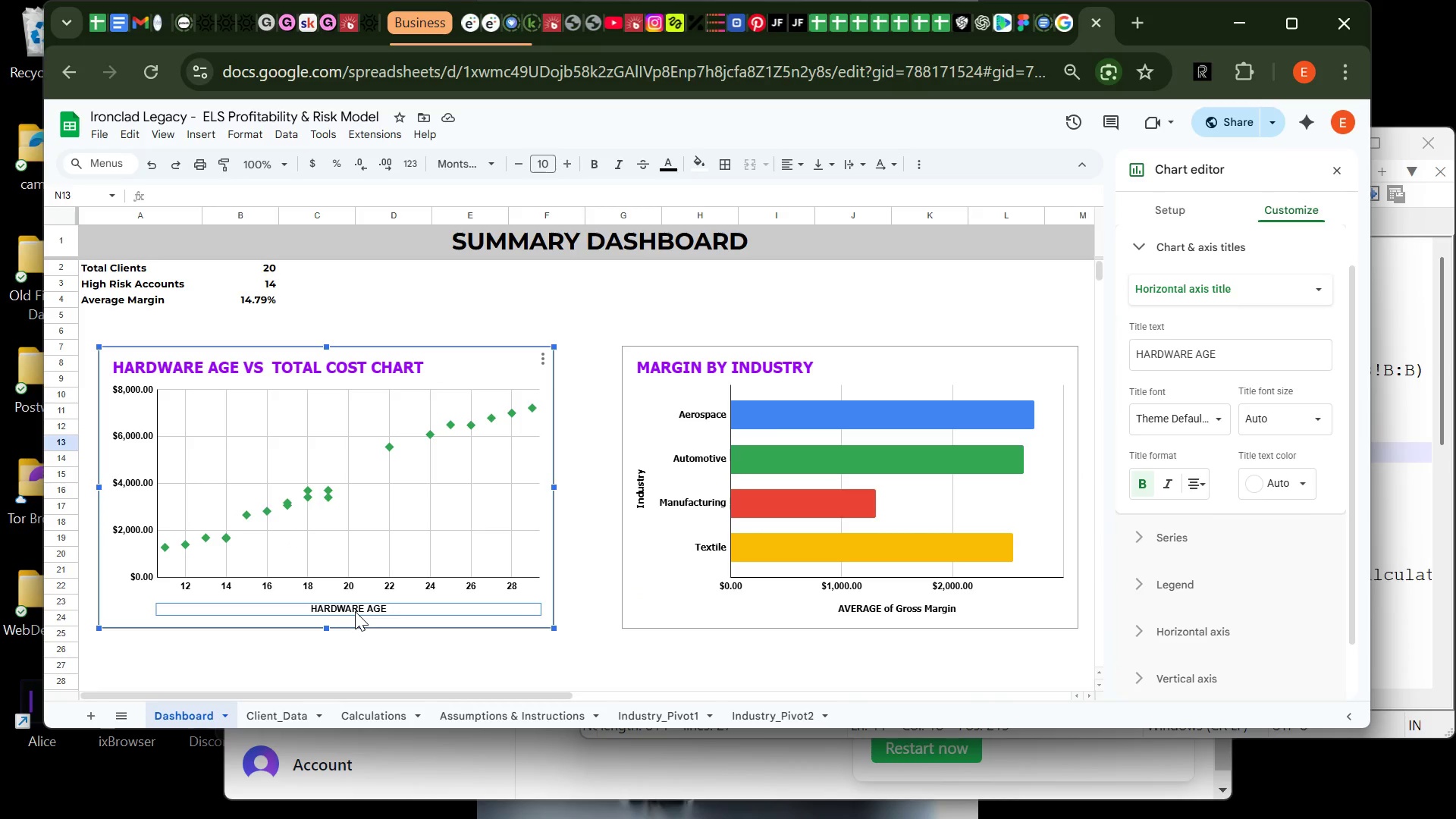 
left_click([355, 611])
 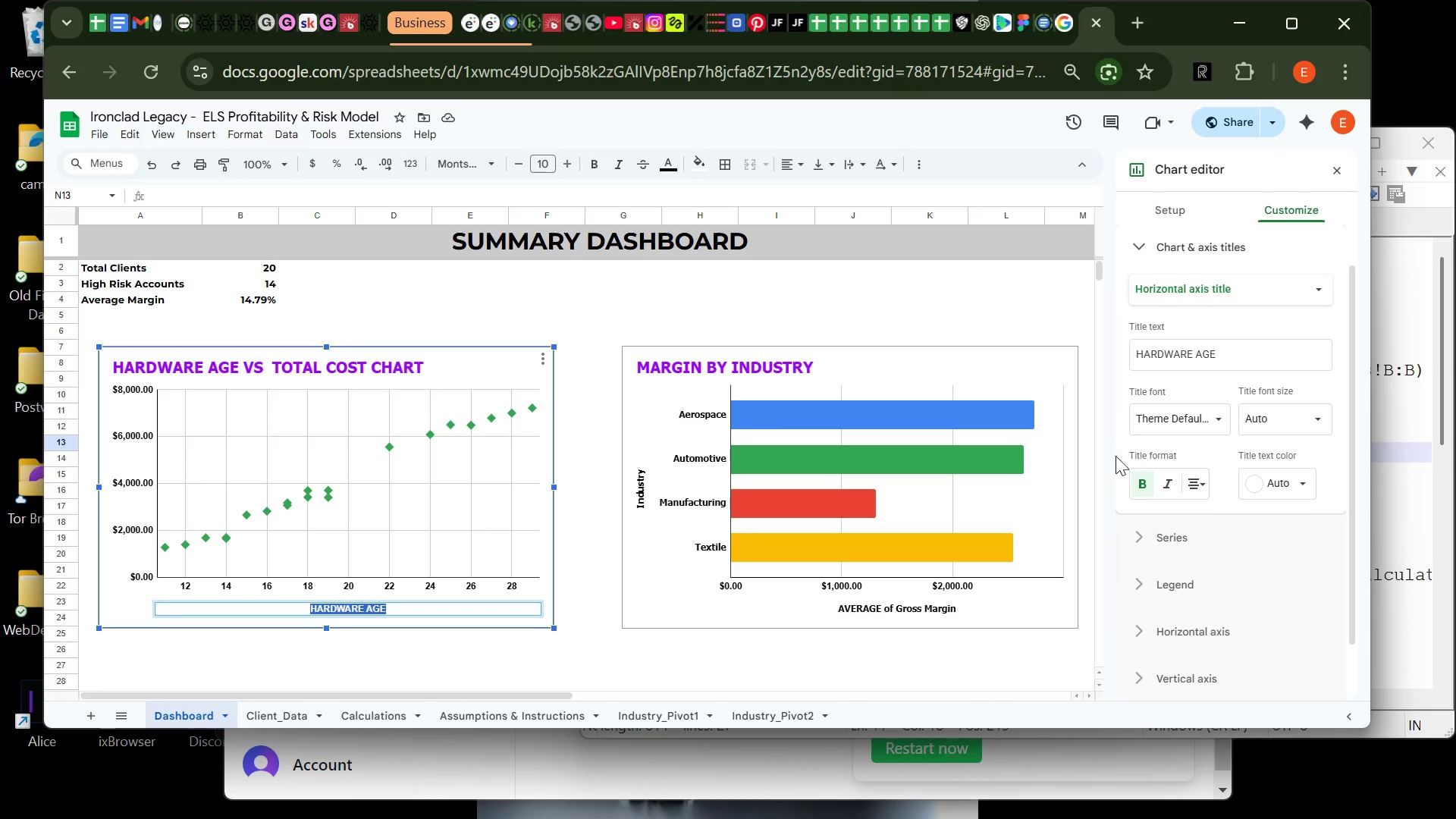 
left_click([1178, 416])
 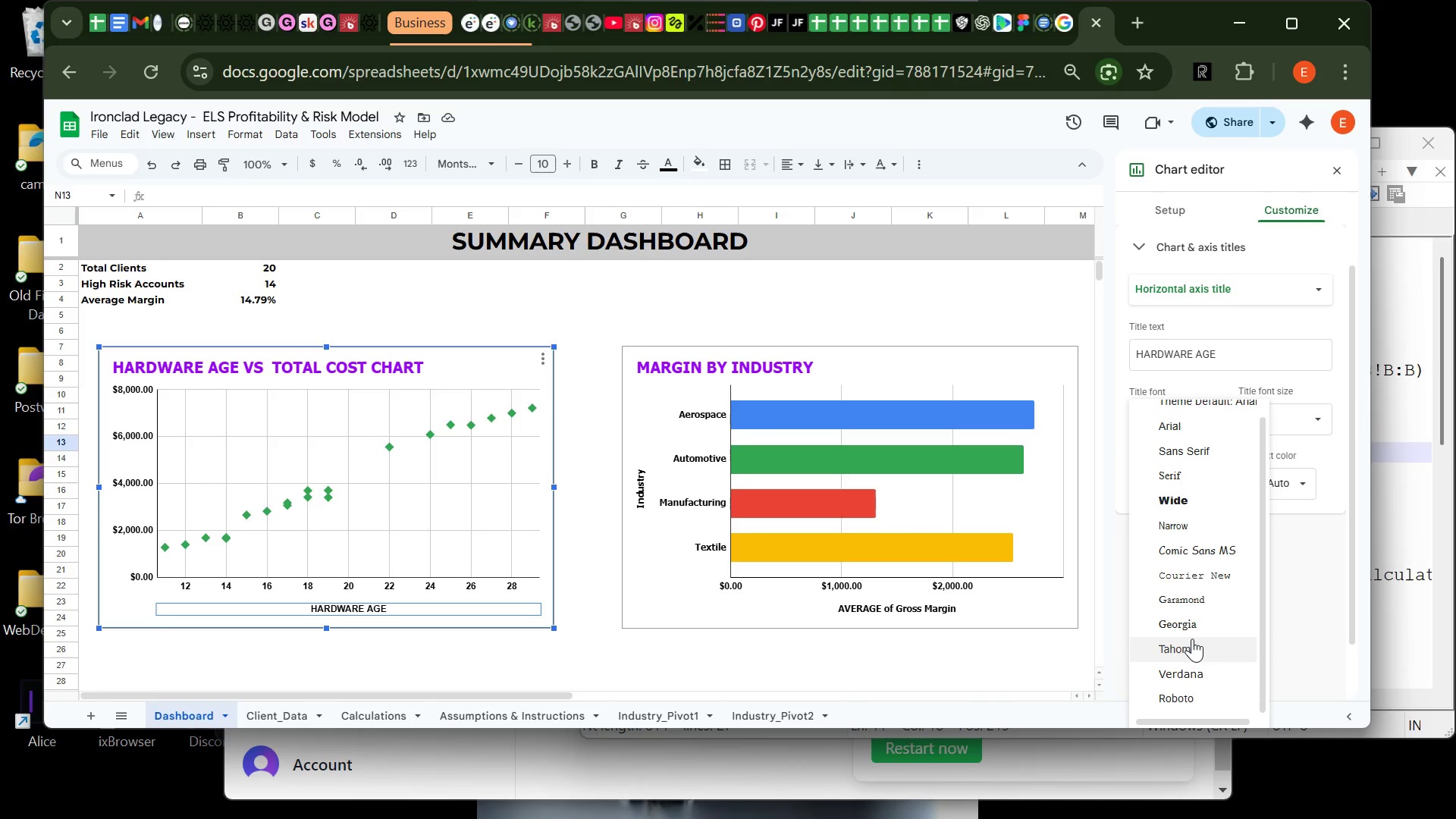 
left_click([1192, 642])
 